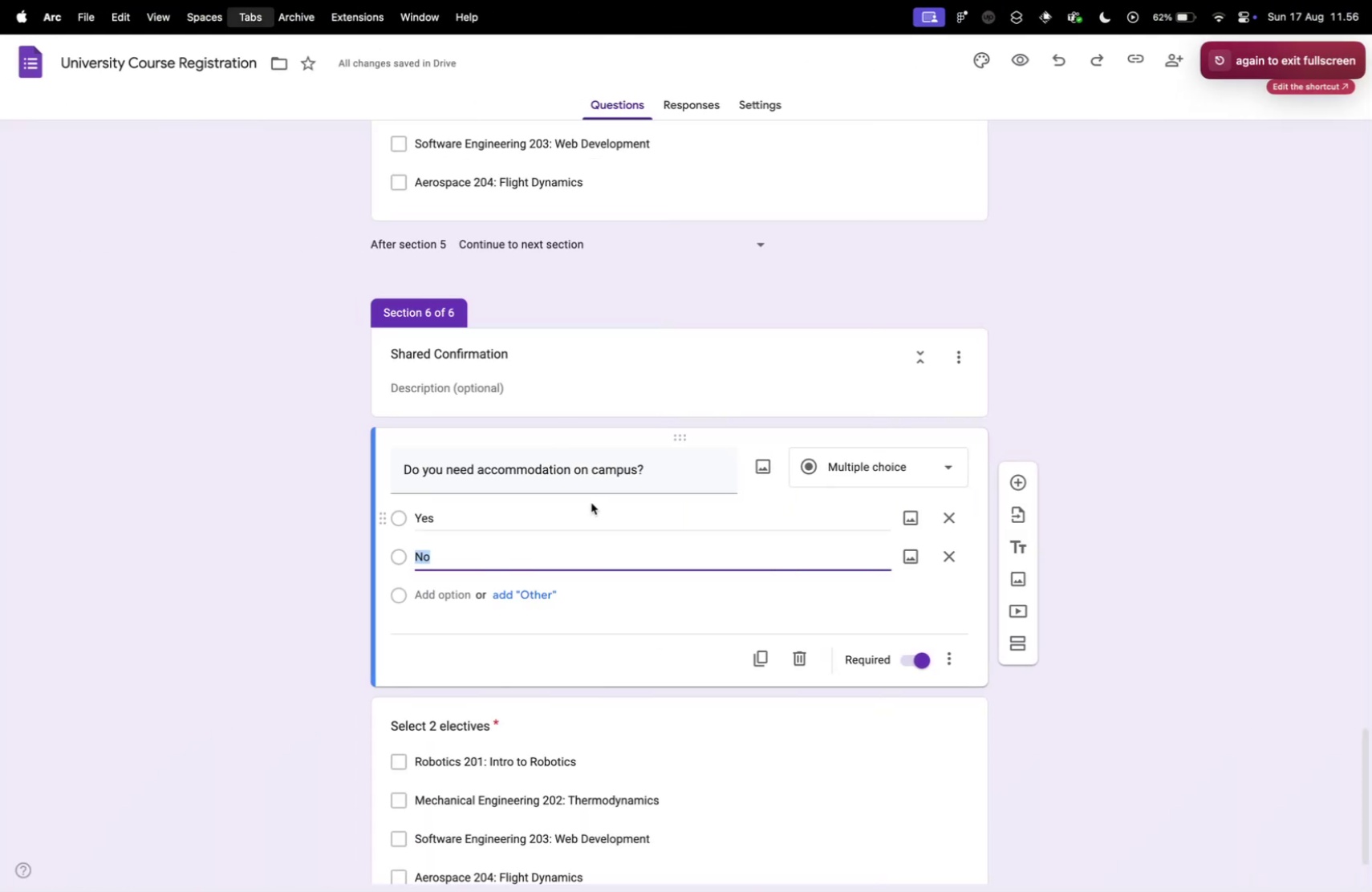 
key(Control+Tab)
 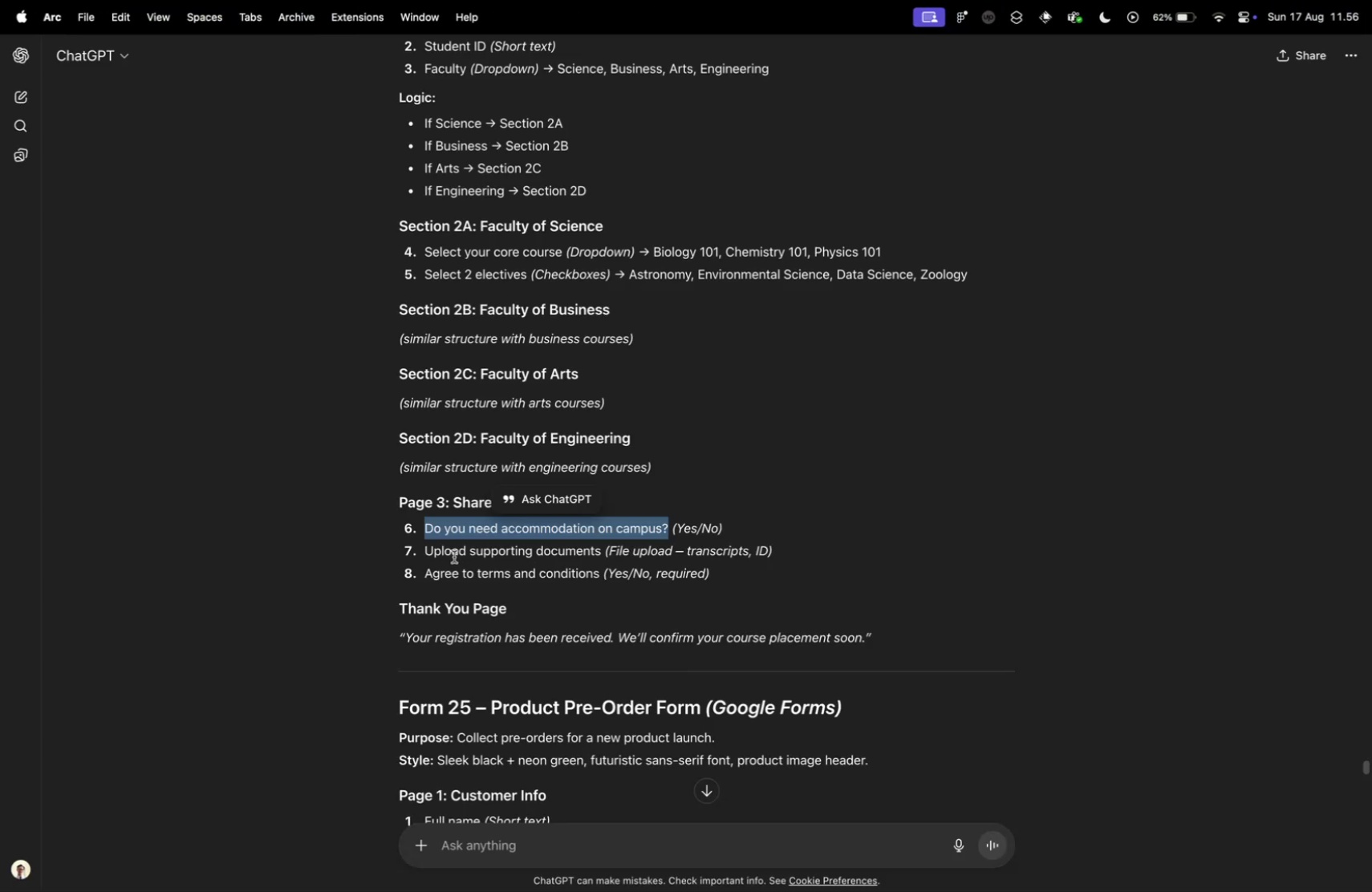 
left_click([451, 556])
 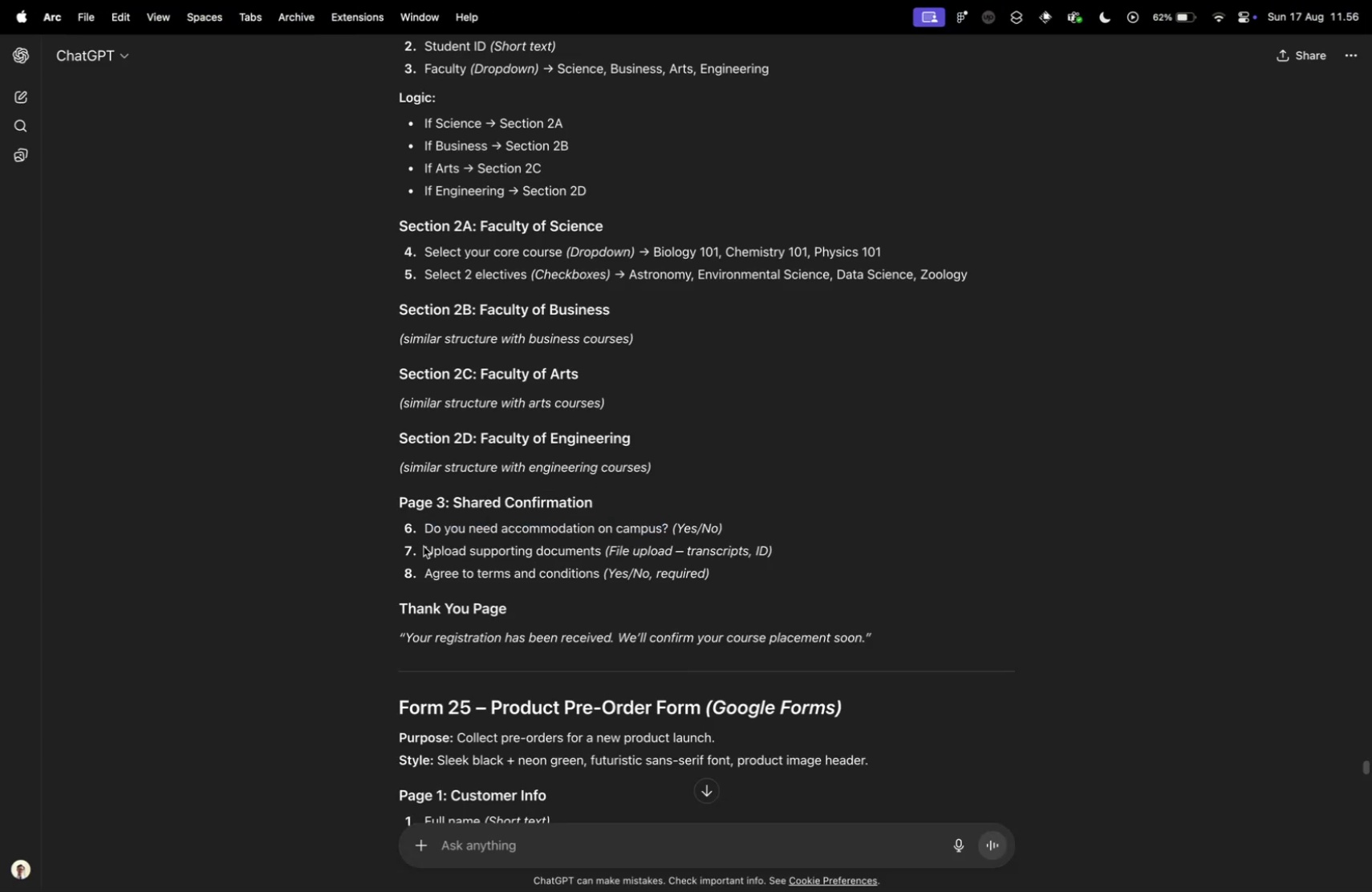 
left_click_drag(start_coordinate=[424, 545], to_coordinate=[599, 553])
 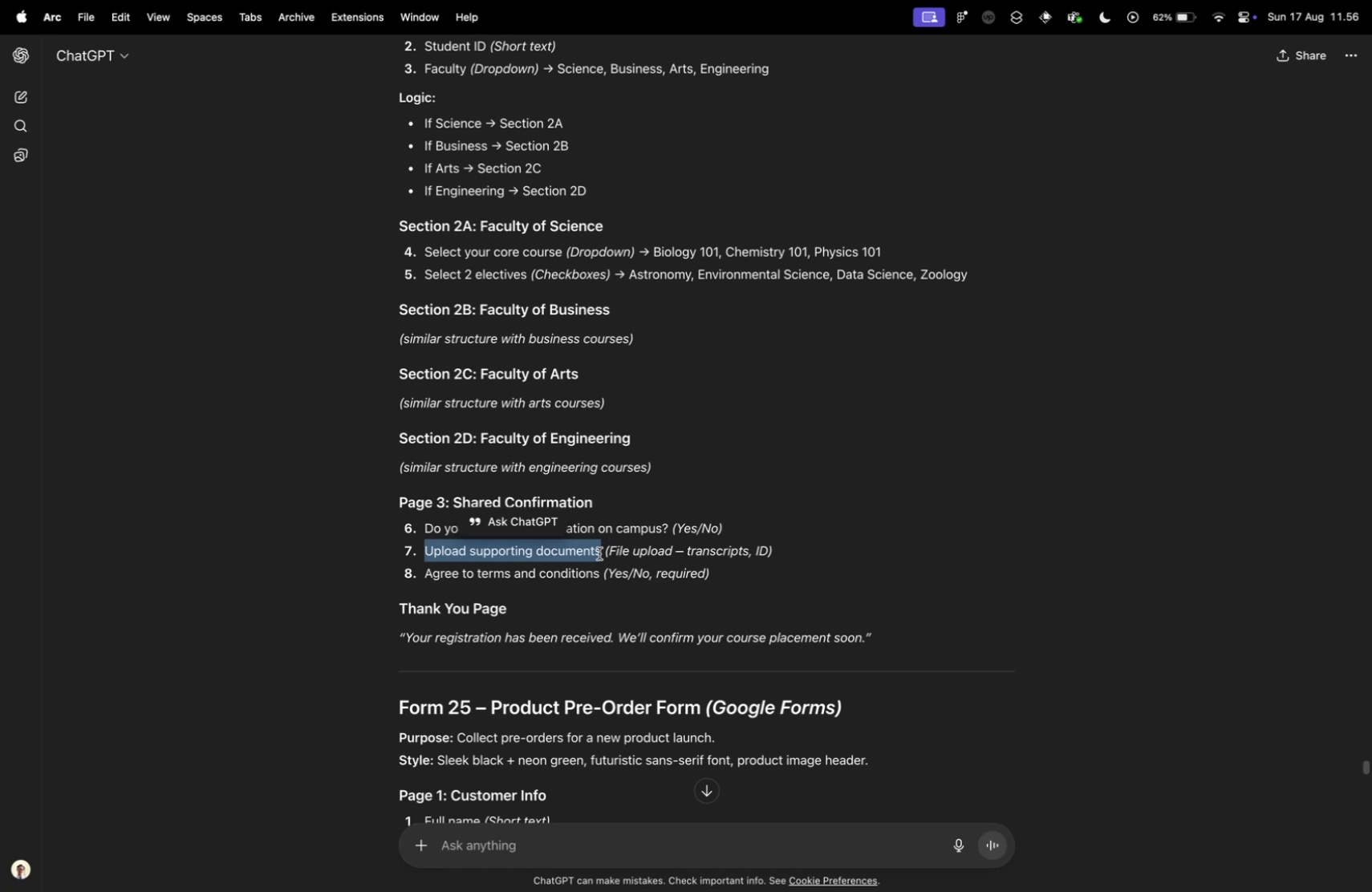 
key(Meta+CommandLeft)
 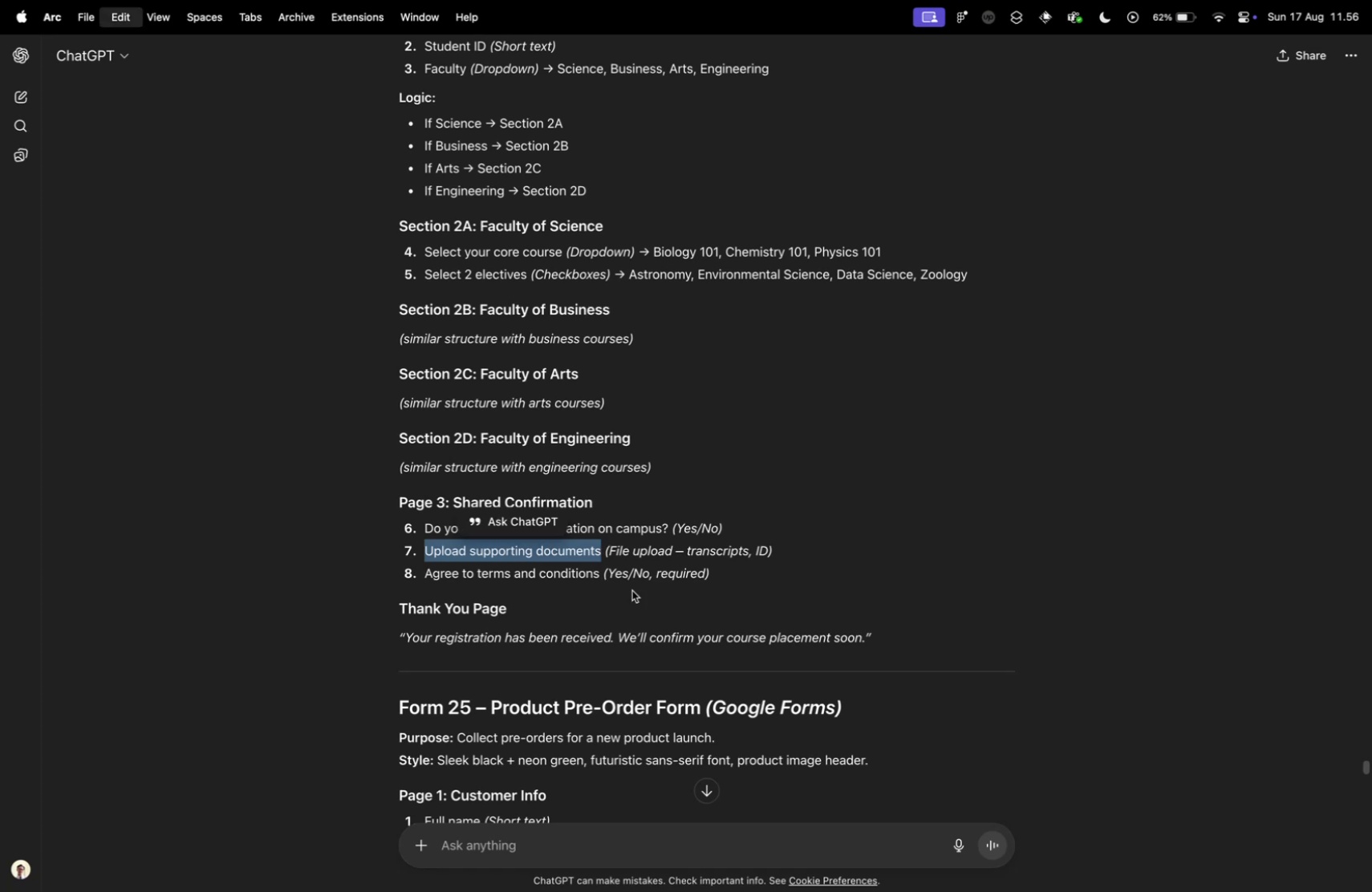 
key(Meta+C)
 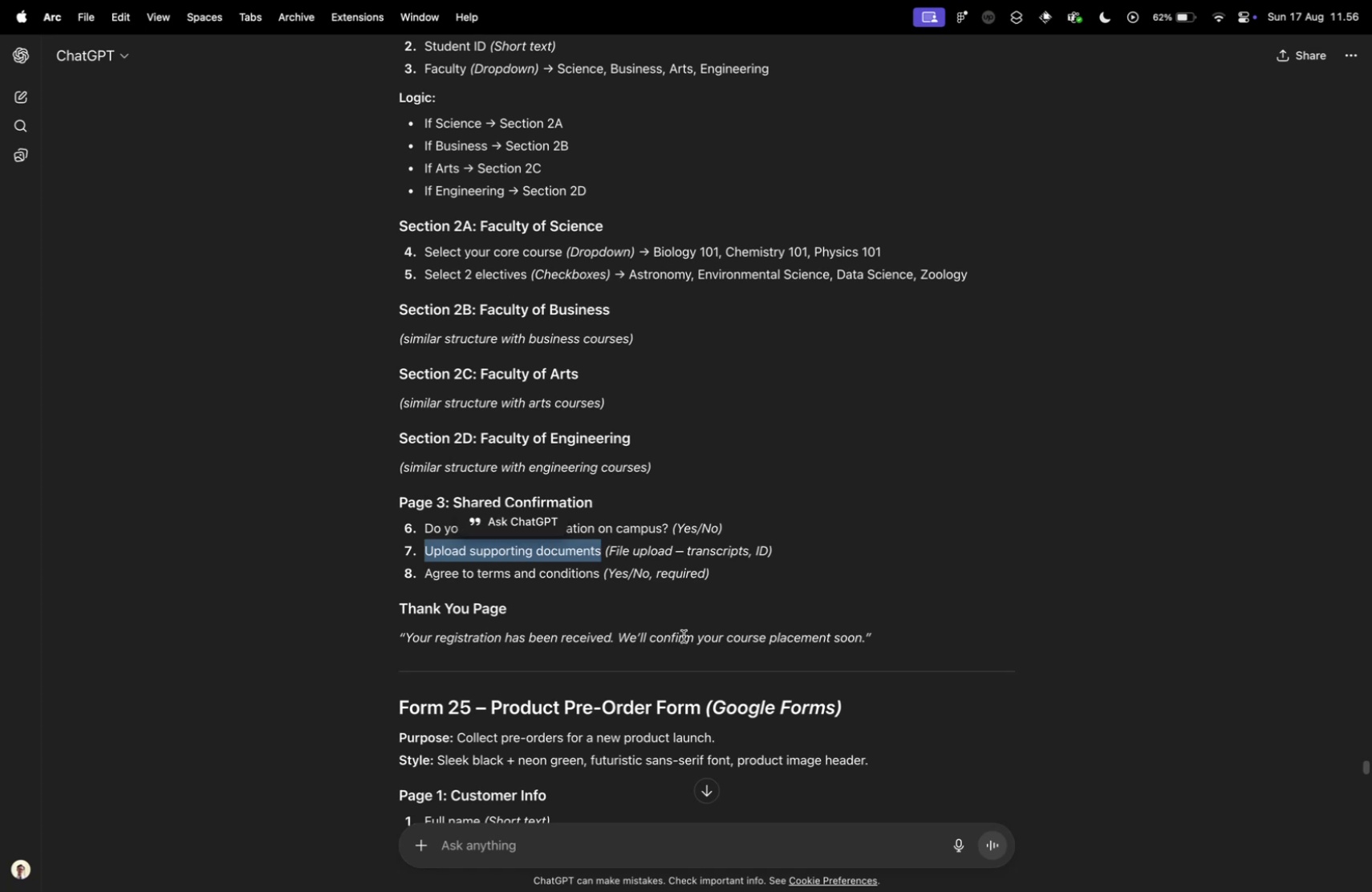 
key(Control+ControlLeft)
 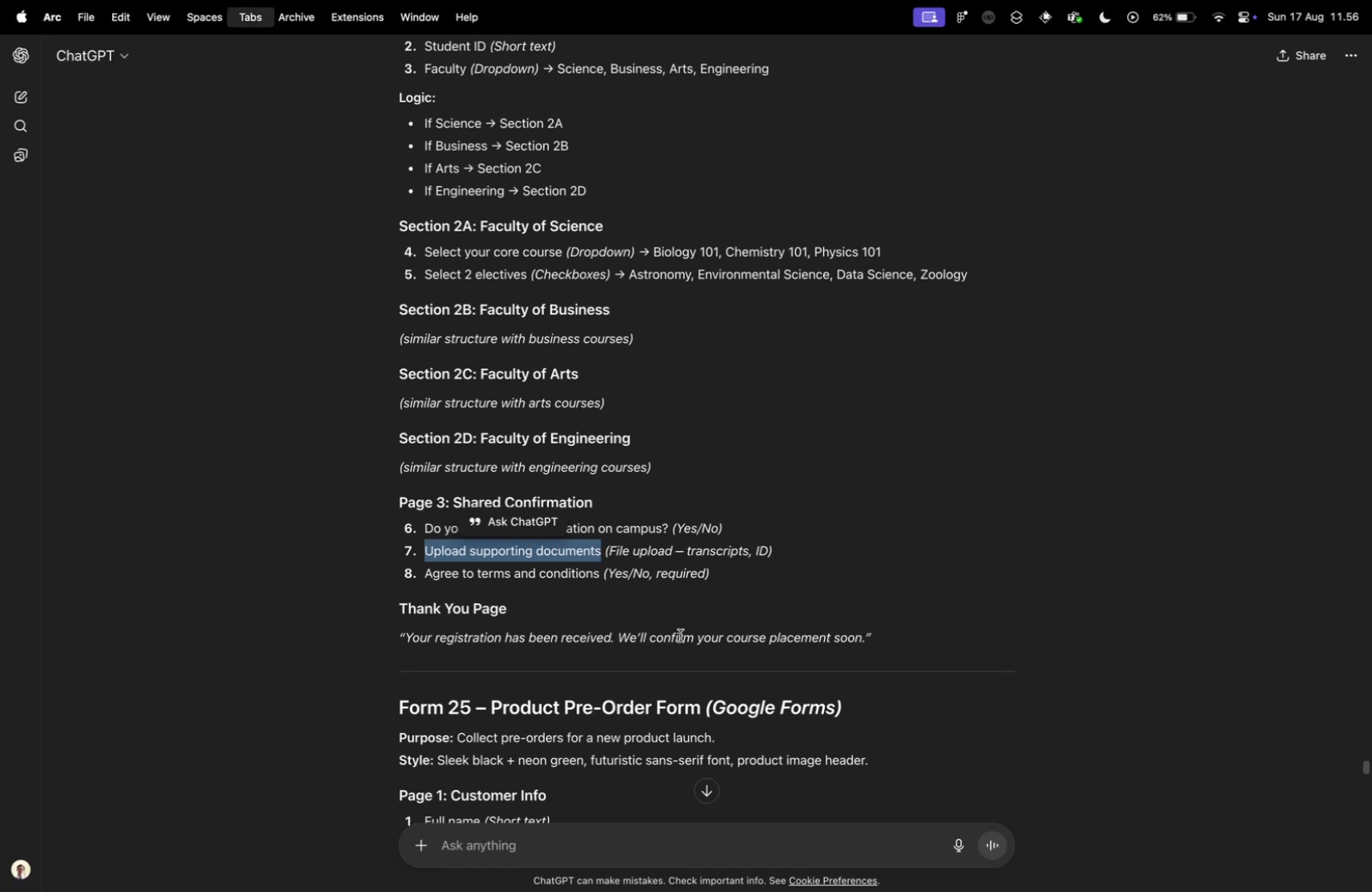 
key(Control+Tab)
 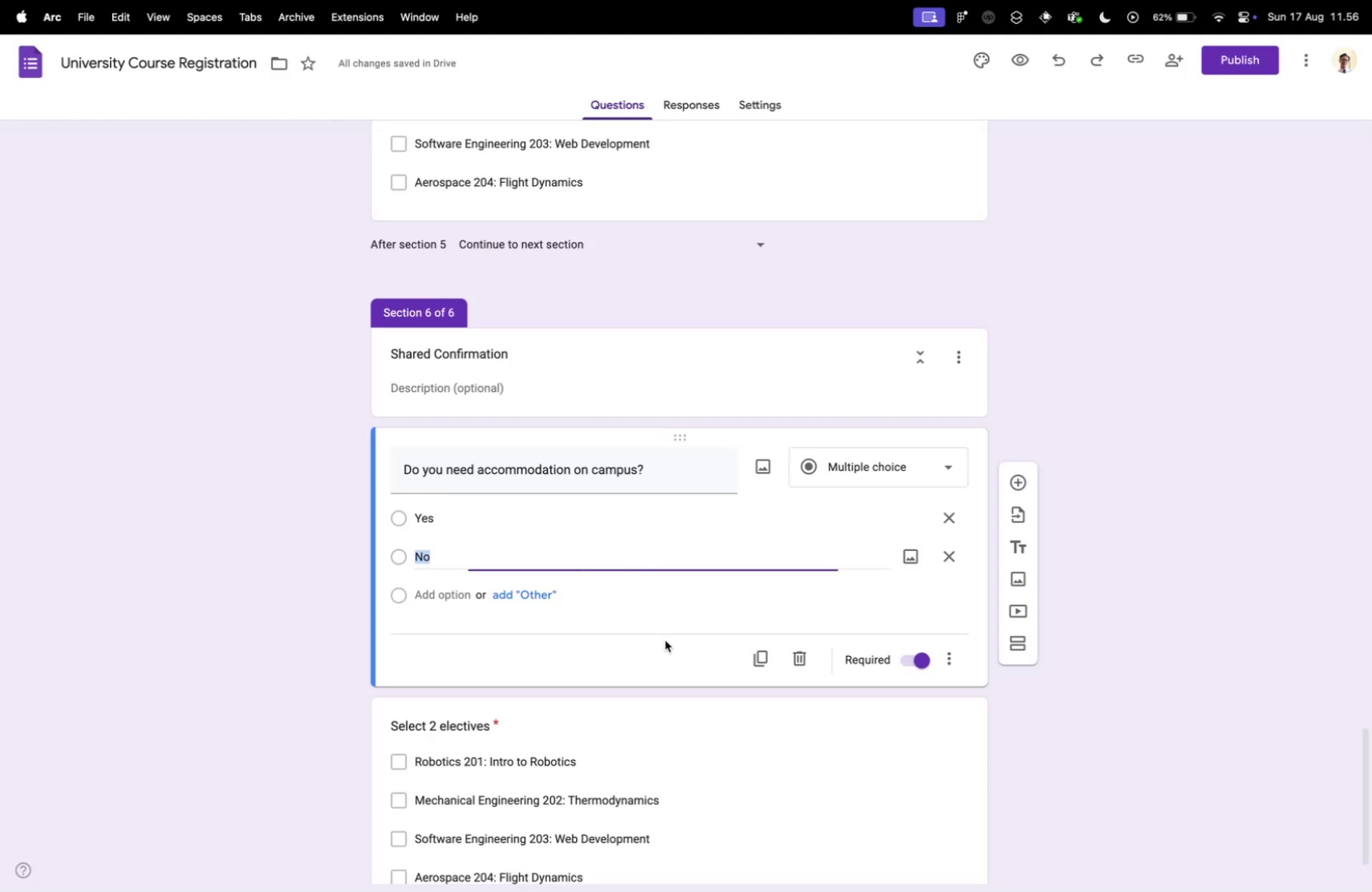 
scroll: coordinate [643, 639], scroll_direction: down, amount: 14.0
 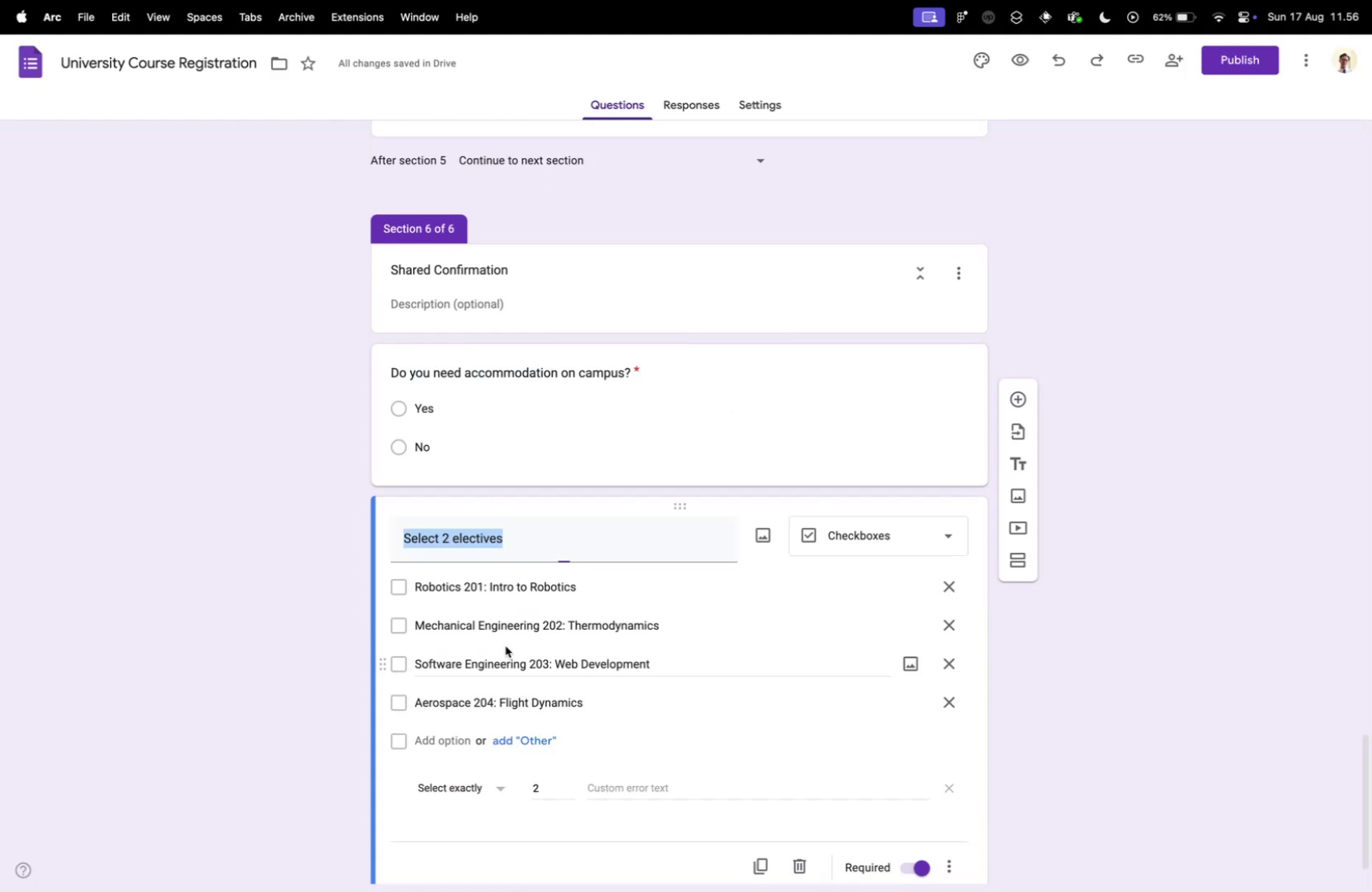 
left_click([505, 645])
 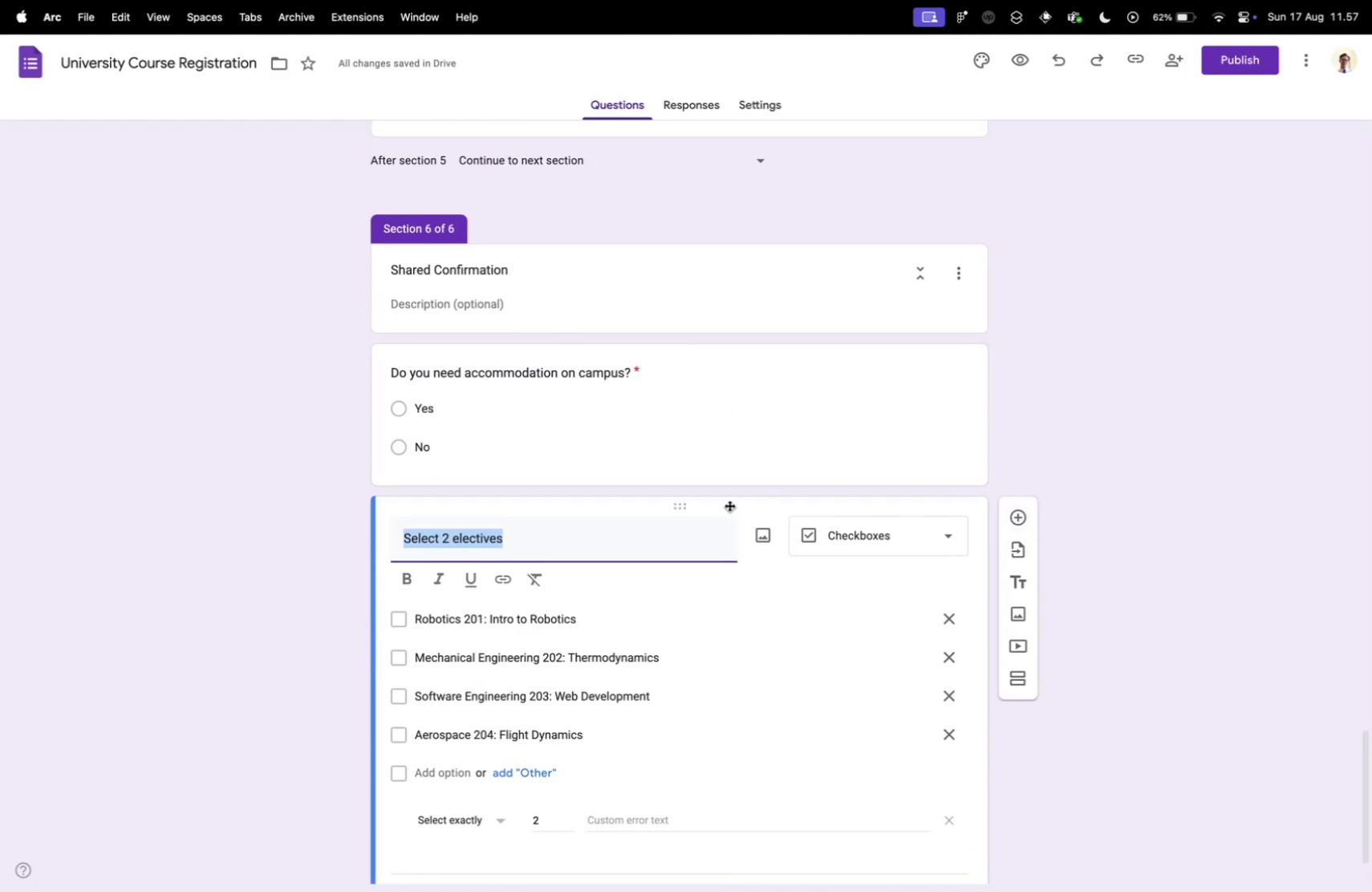 
scroll: coordinate [909, 798], scroll_direction: down, amount: 16.0
 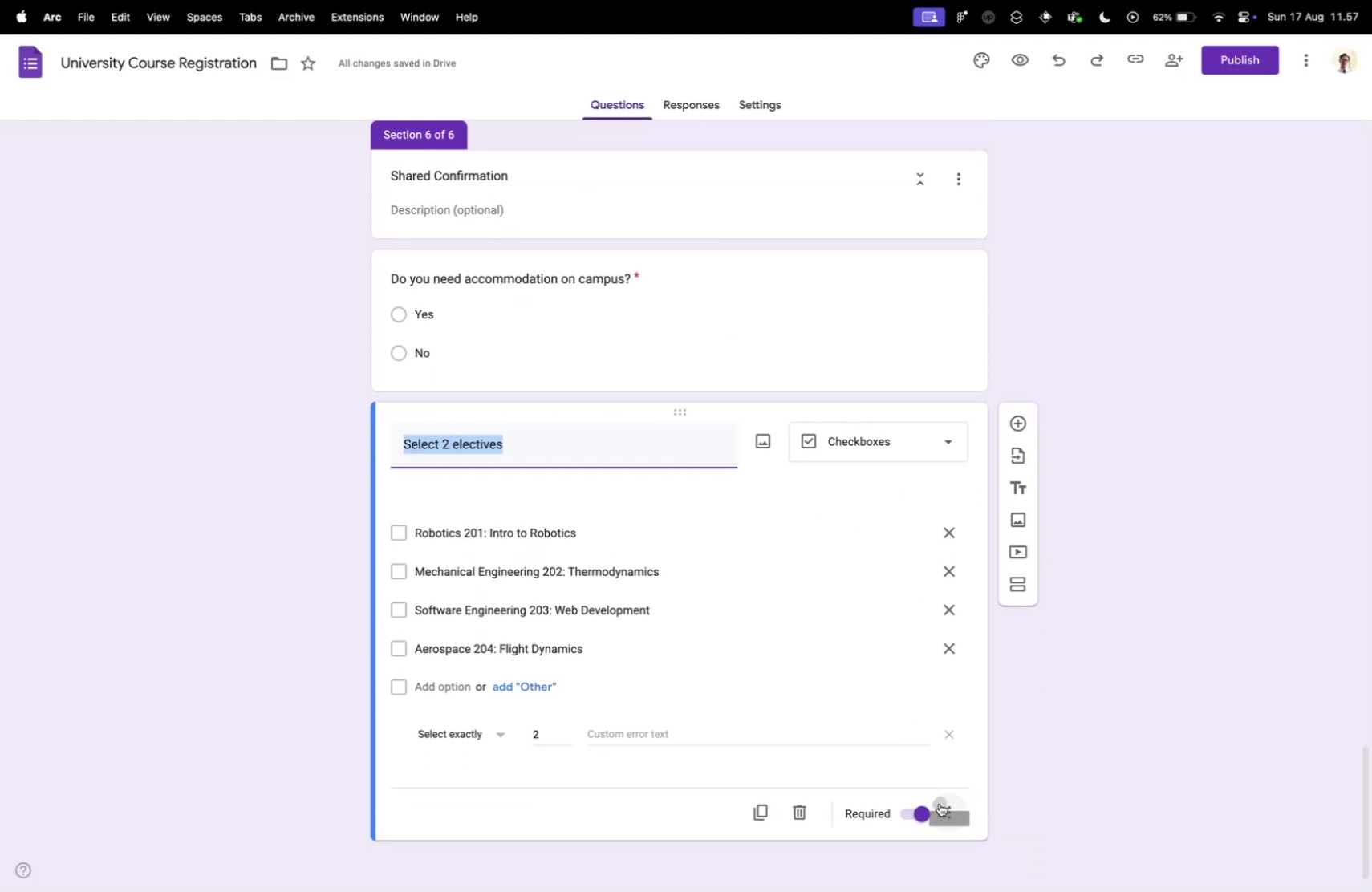 
left_click([940, 802])
 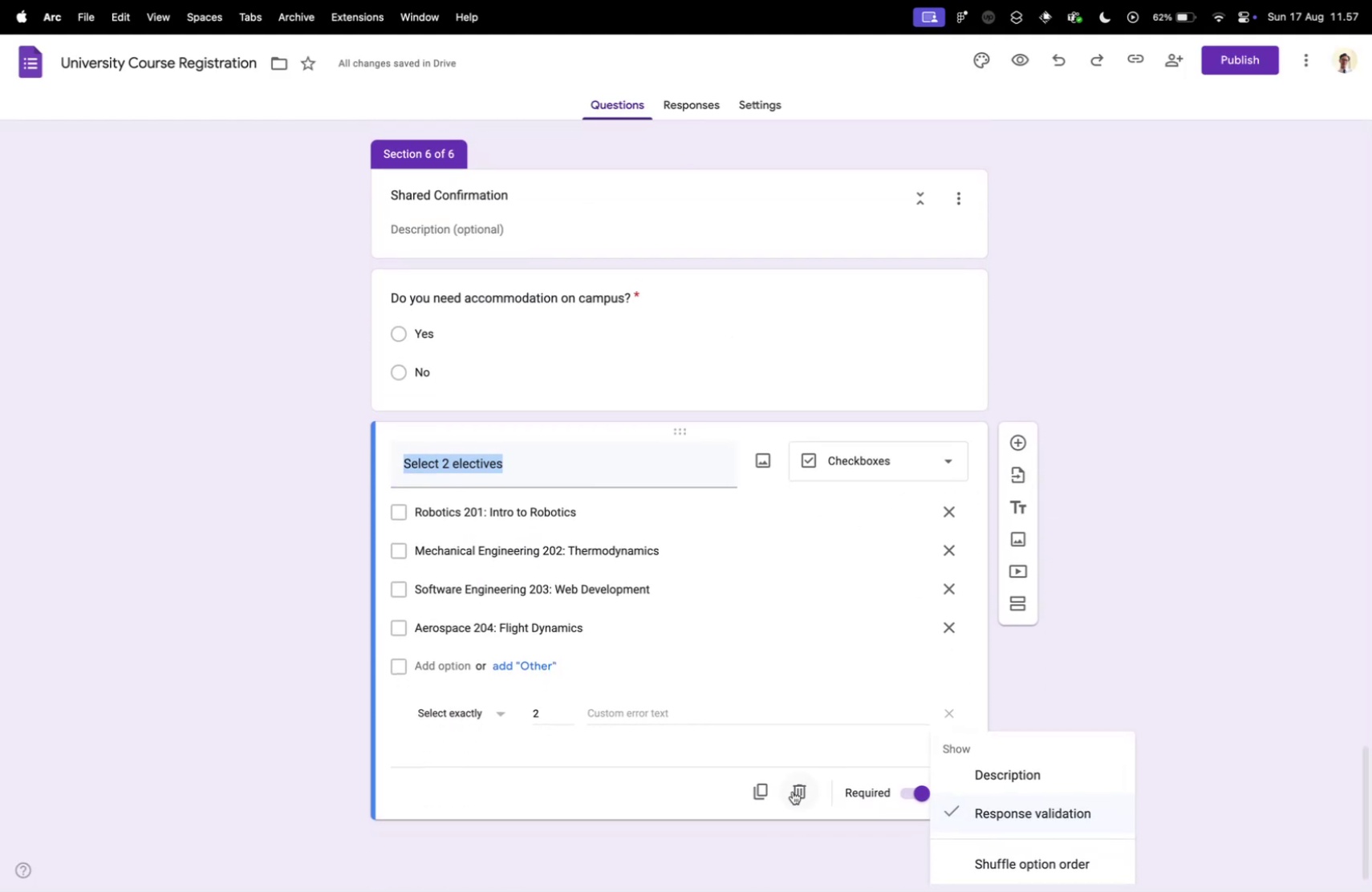 
left_click([793, 790])
 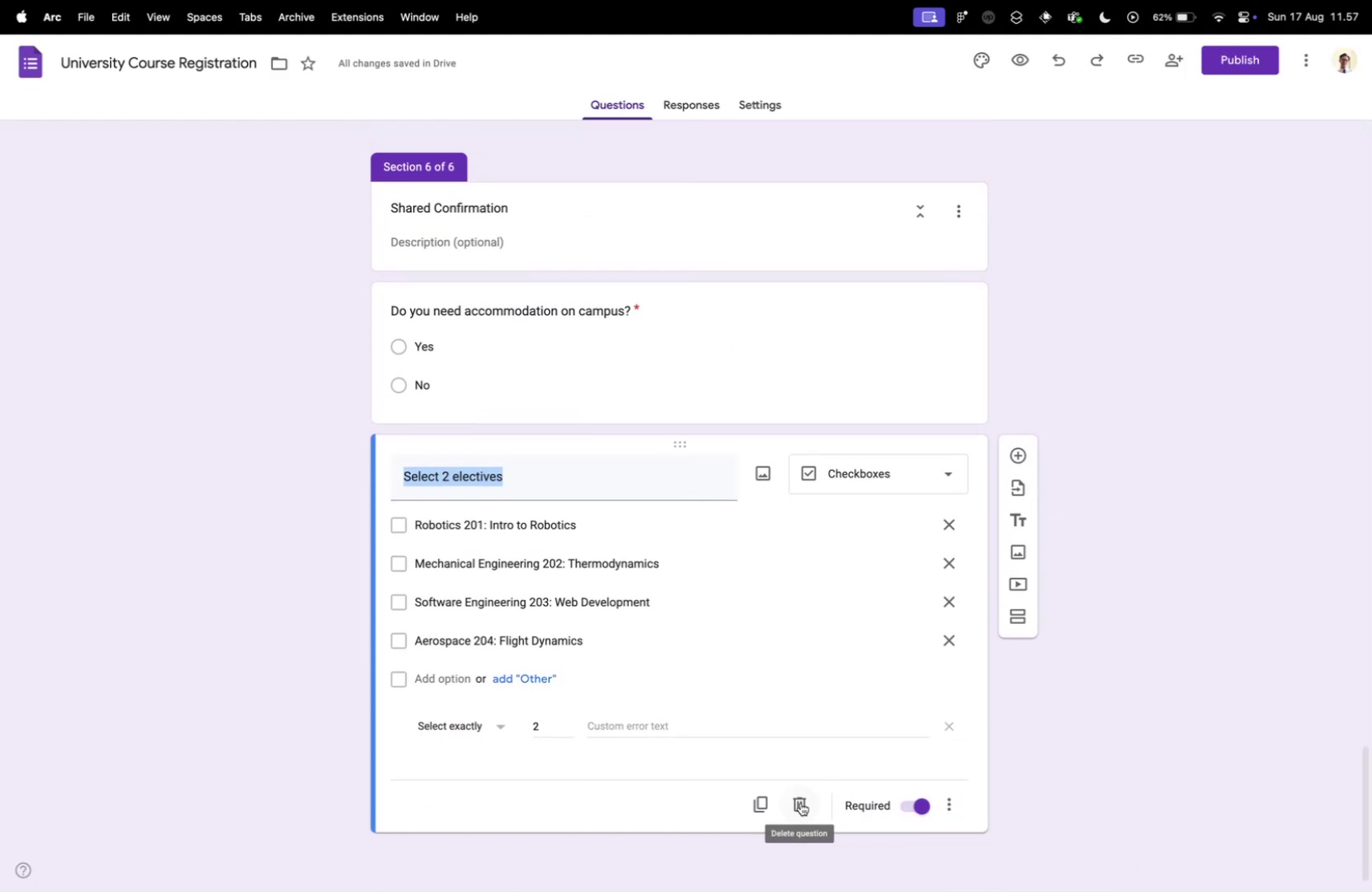 
left_click([801, 801])
 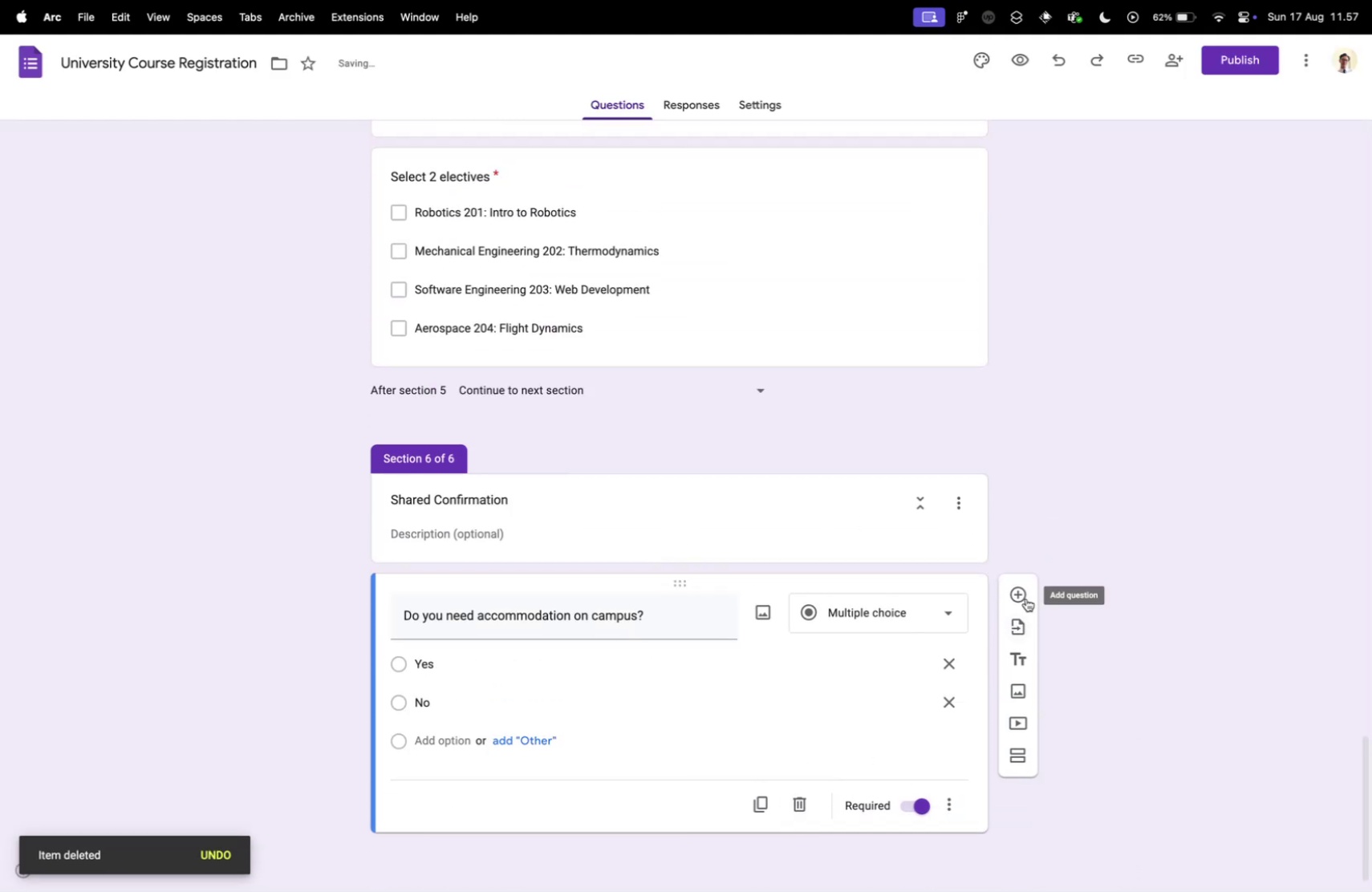 
left_click([1023, 597])
 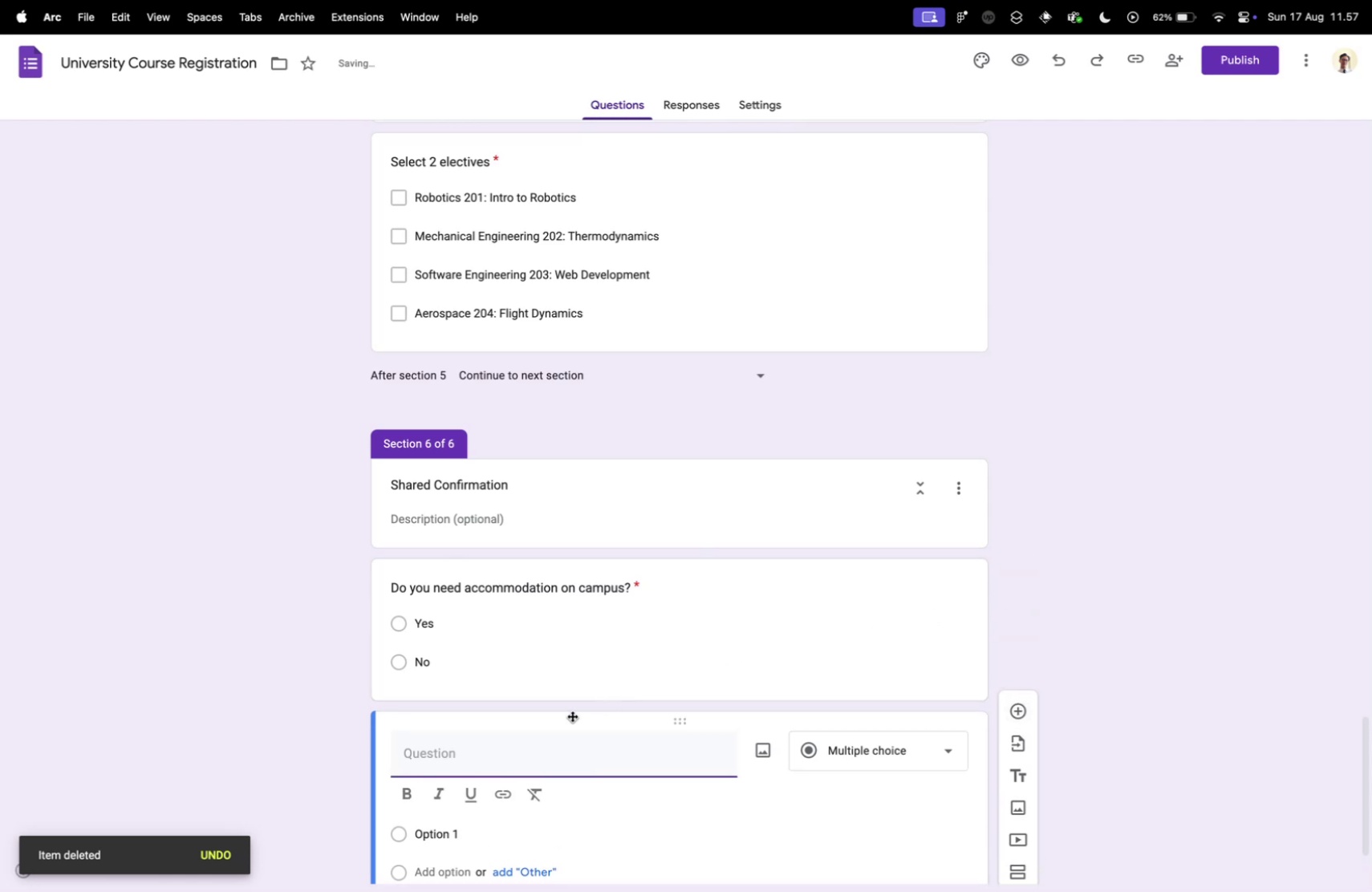 
key(Meta+V)
 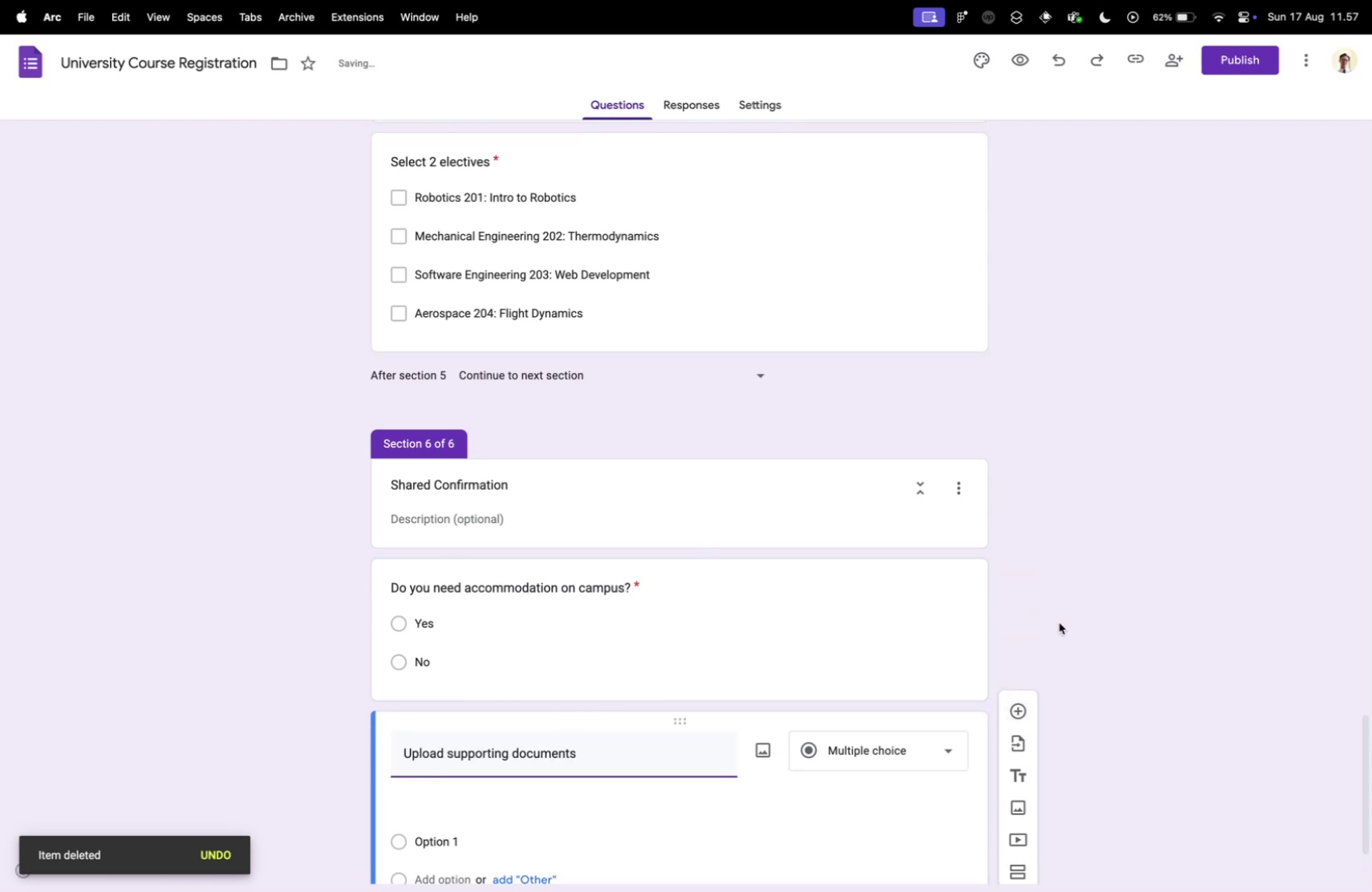 
left_click([1059, 622])
 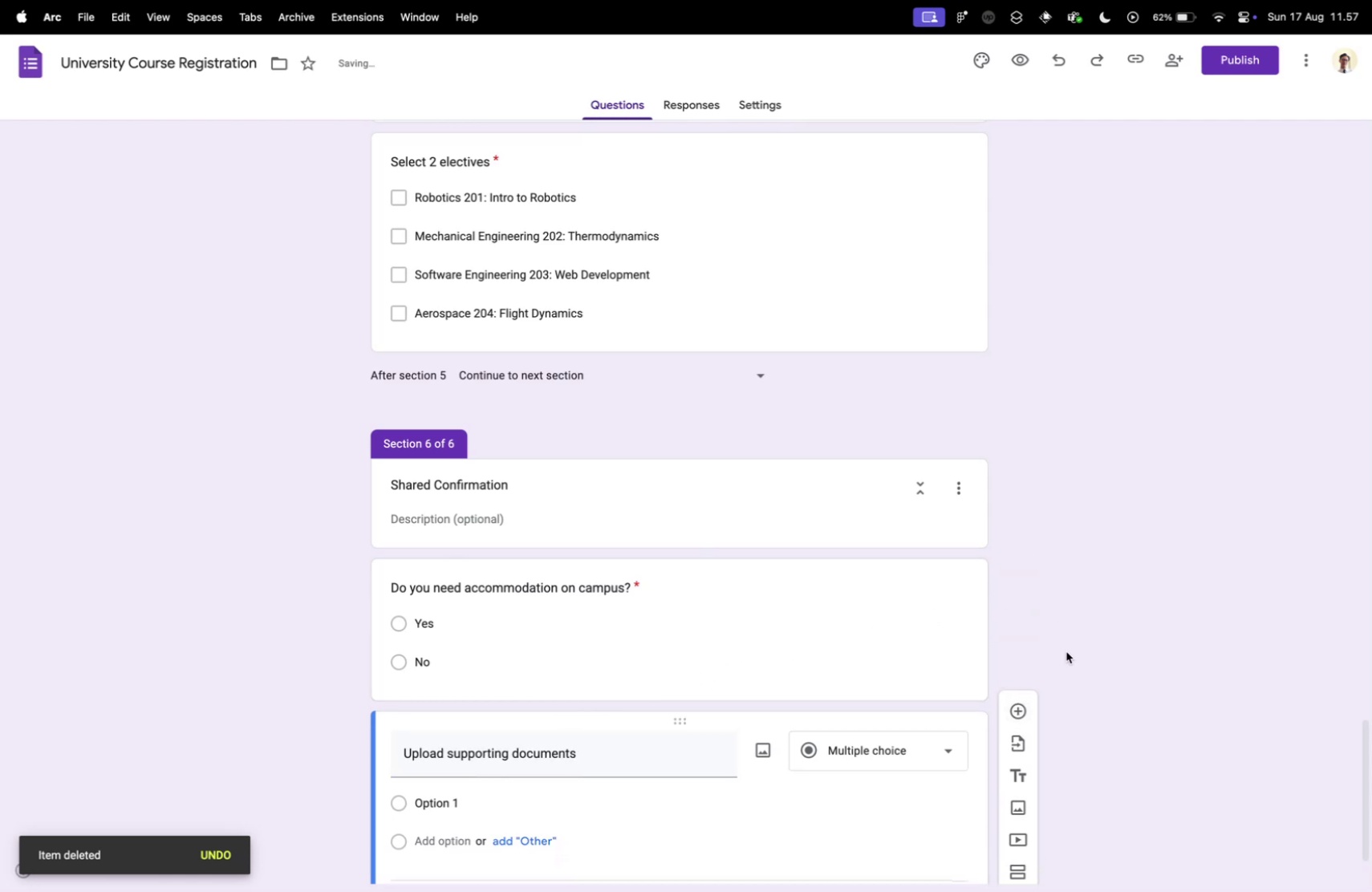 
scroll: coordinate [1066, 651], scroll_direction: down, amount: 10.0
 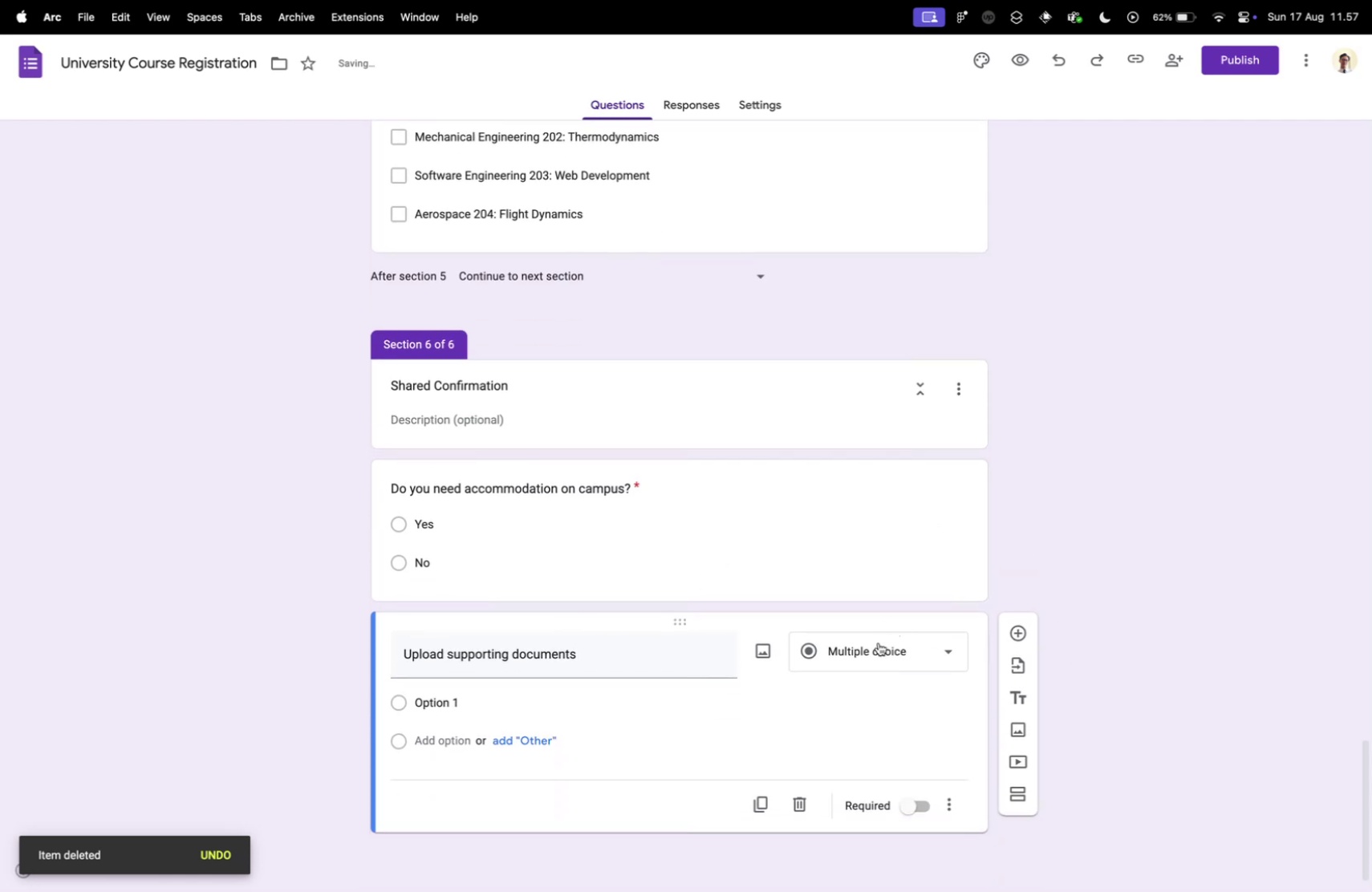 
mouse_move([865, 626])
 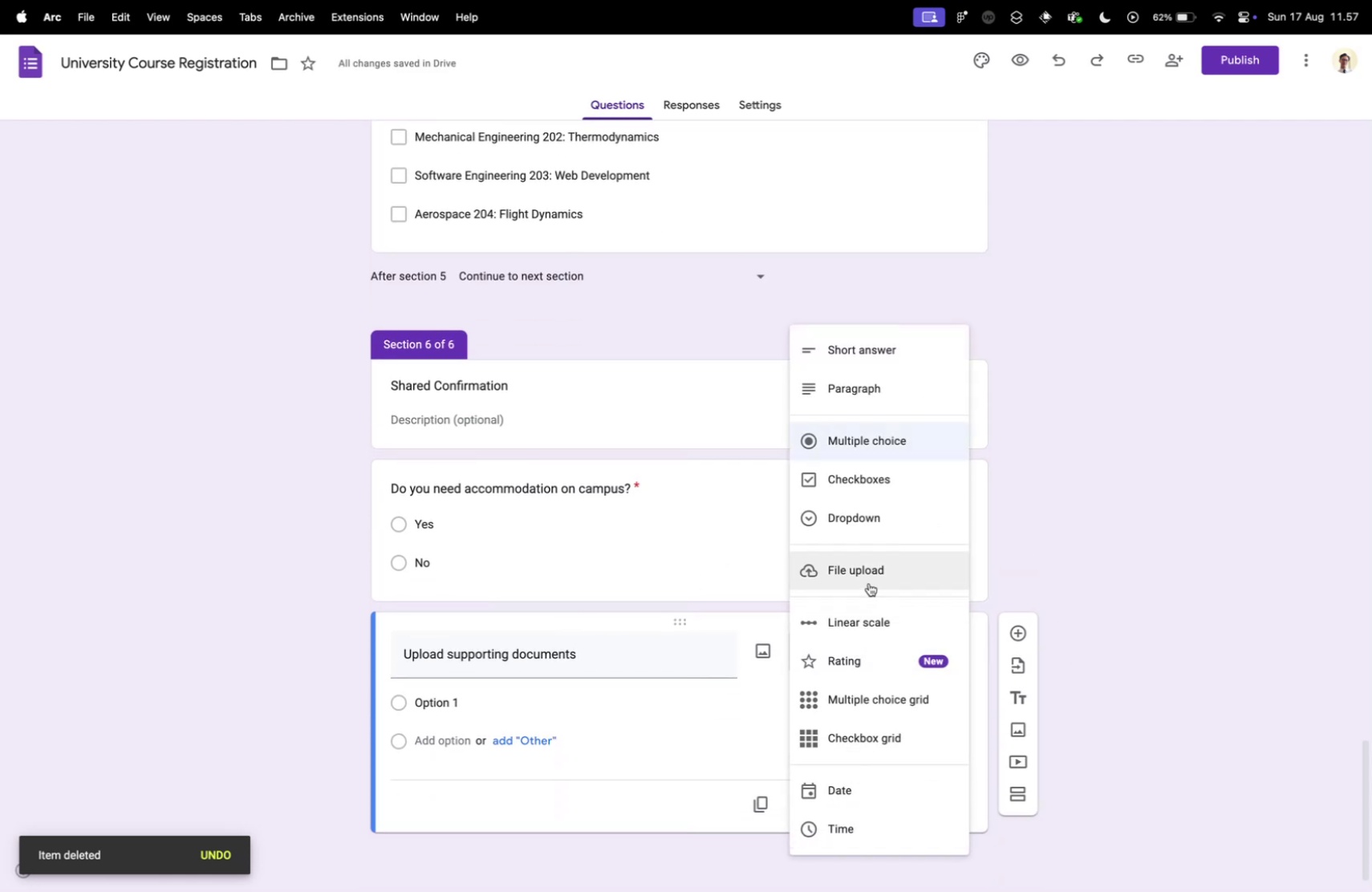 
left_click([866, 570])
 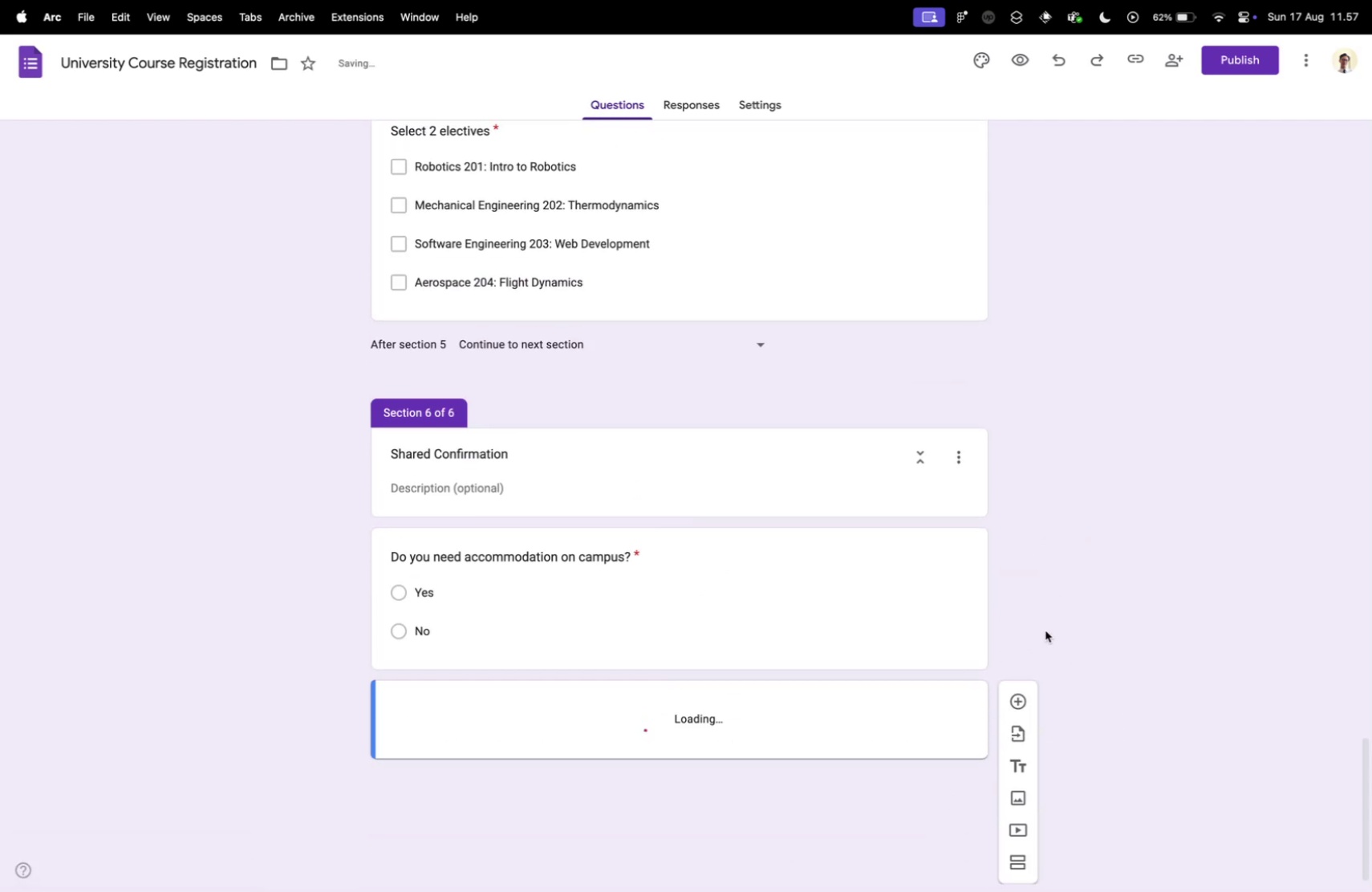 
scroll: coordinate [1038, 630], scroll_direction: down, amount: 10.0
 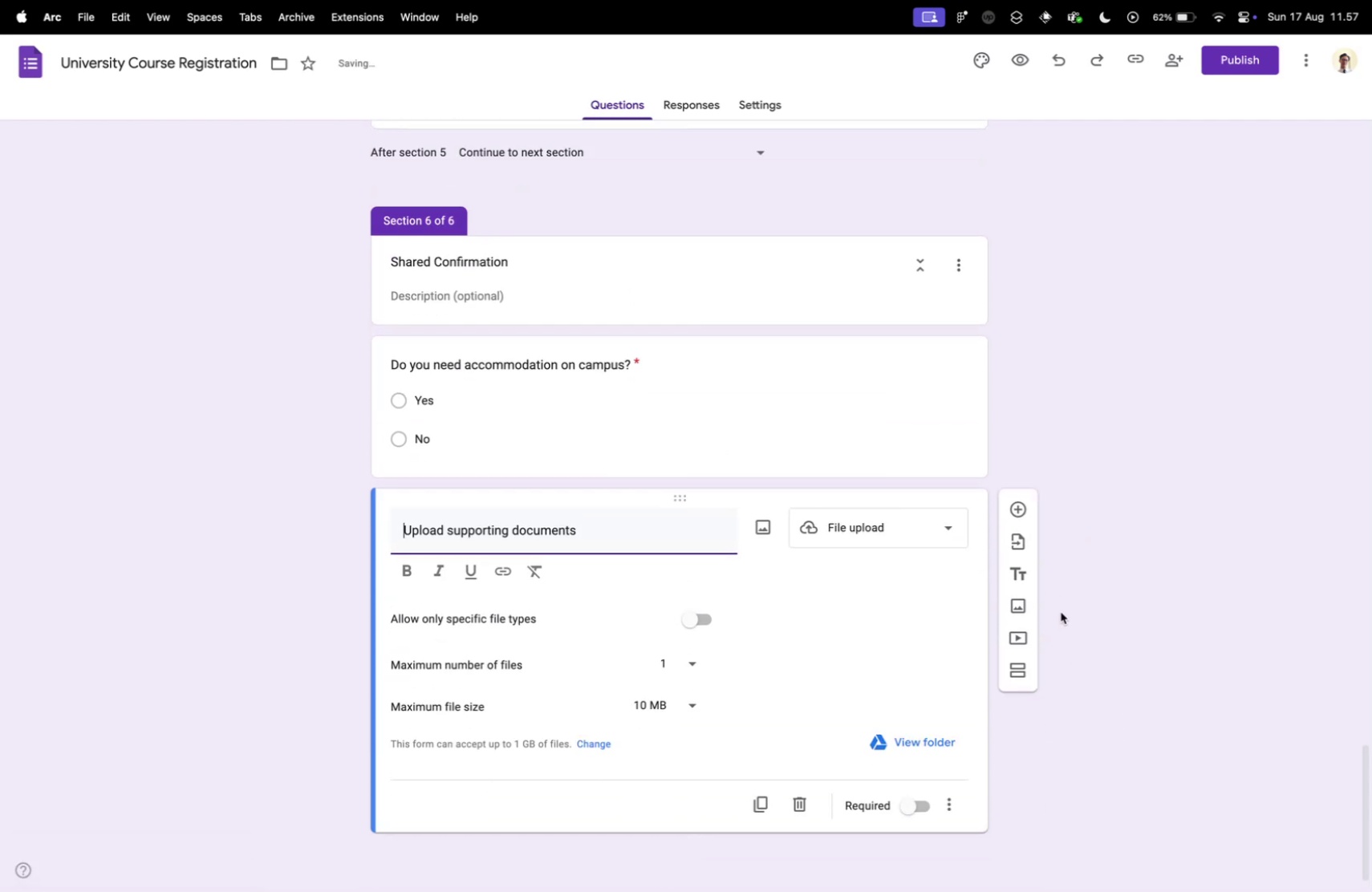 
key(Control+ControlLeft)
 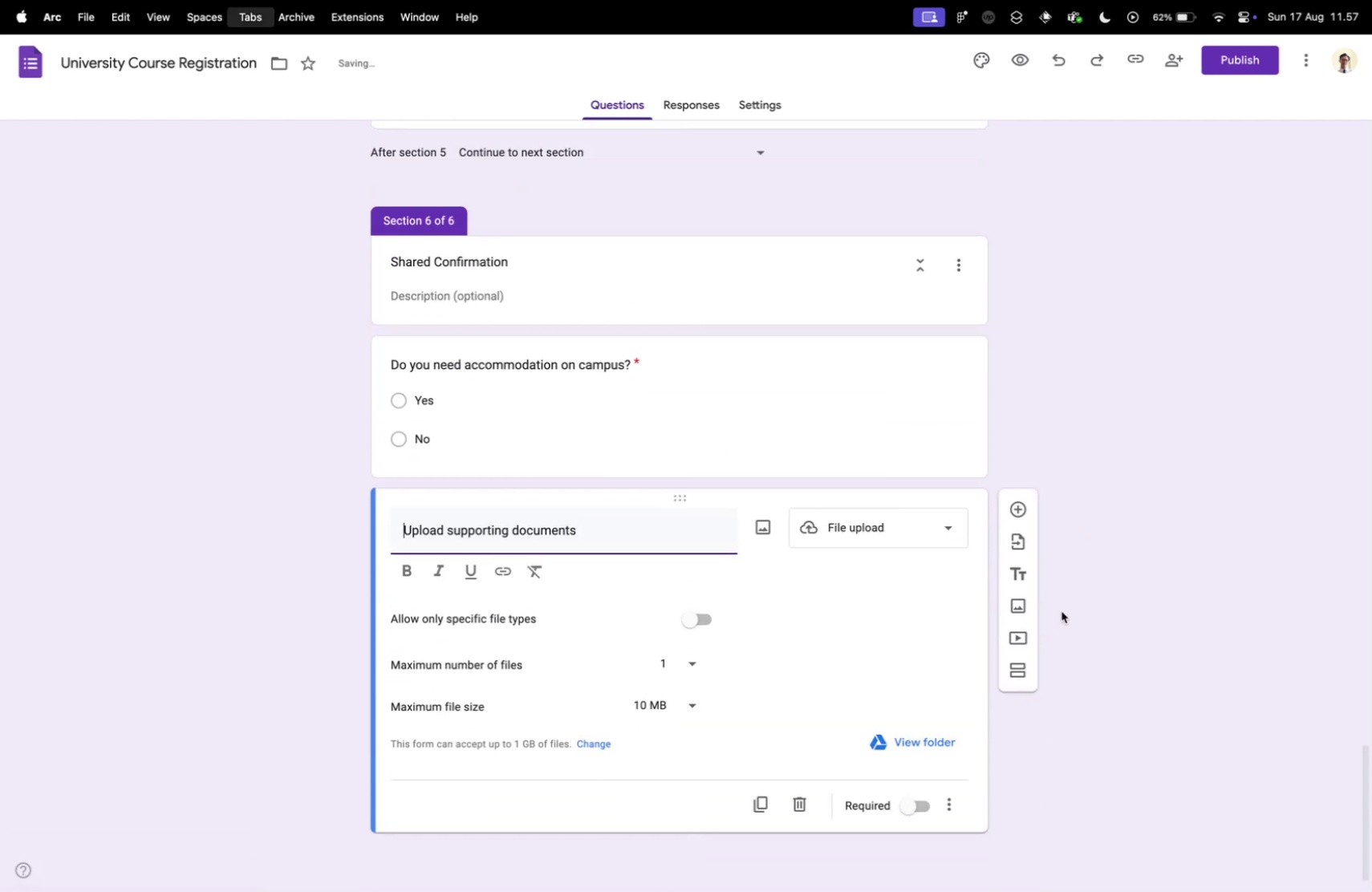 
key(Control+Tab)
 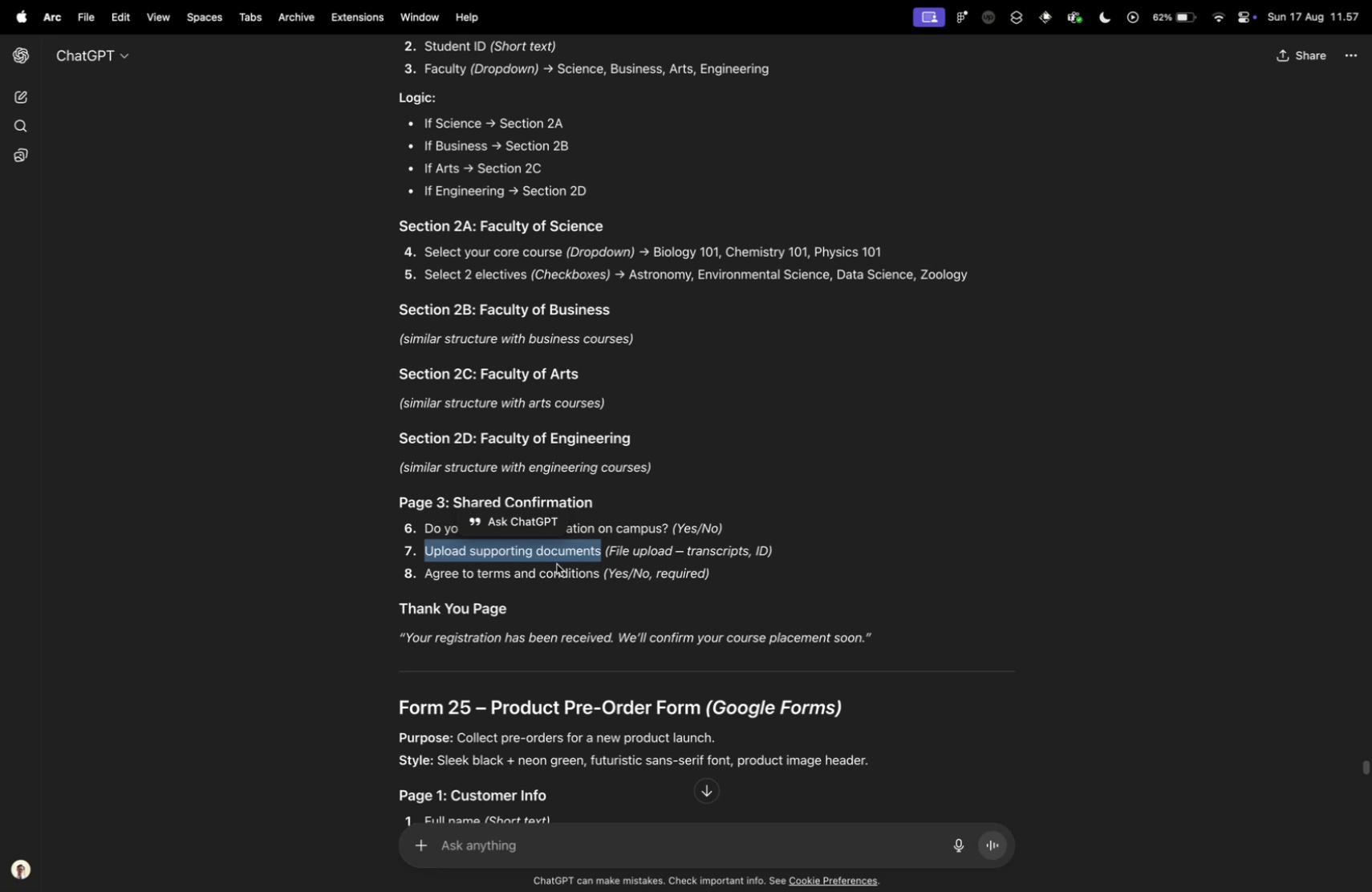 
left_click_drag(start_coordinate=[424, 574], to_coordinate=[598, 576])
 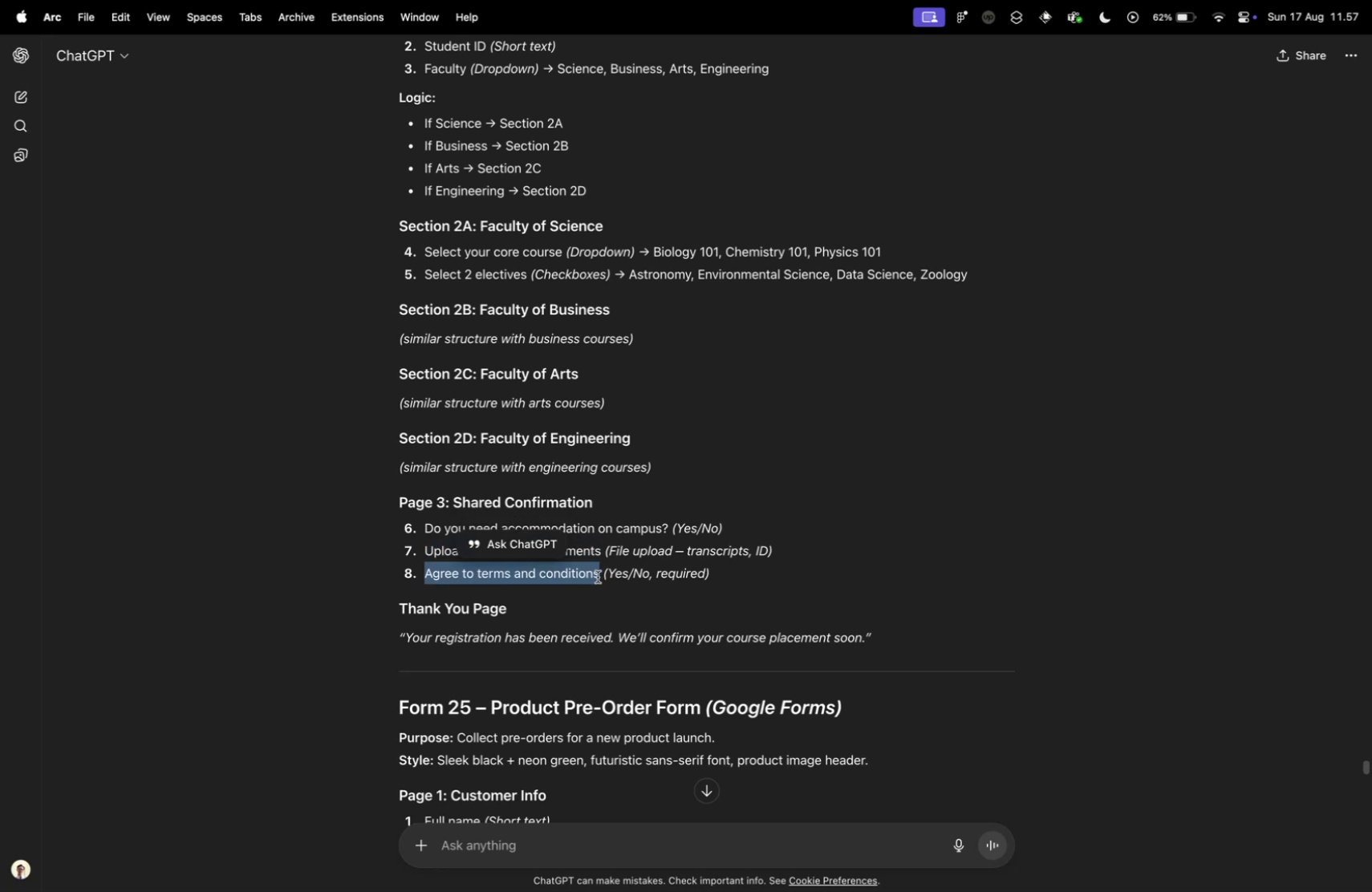 
key(Meta+CommandLeft)
 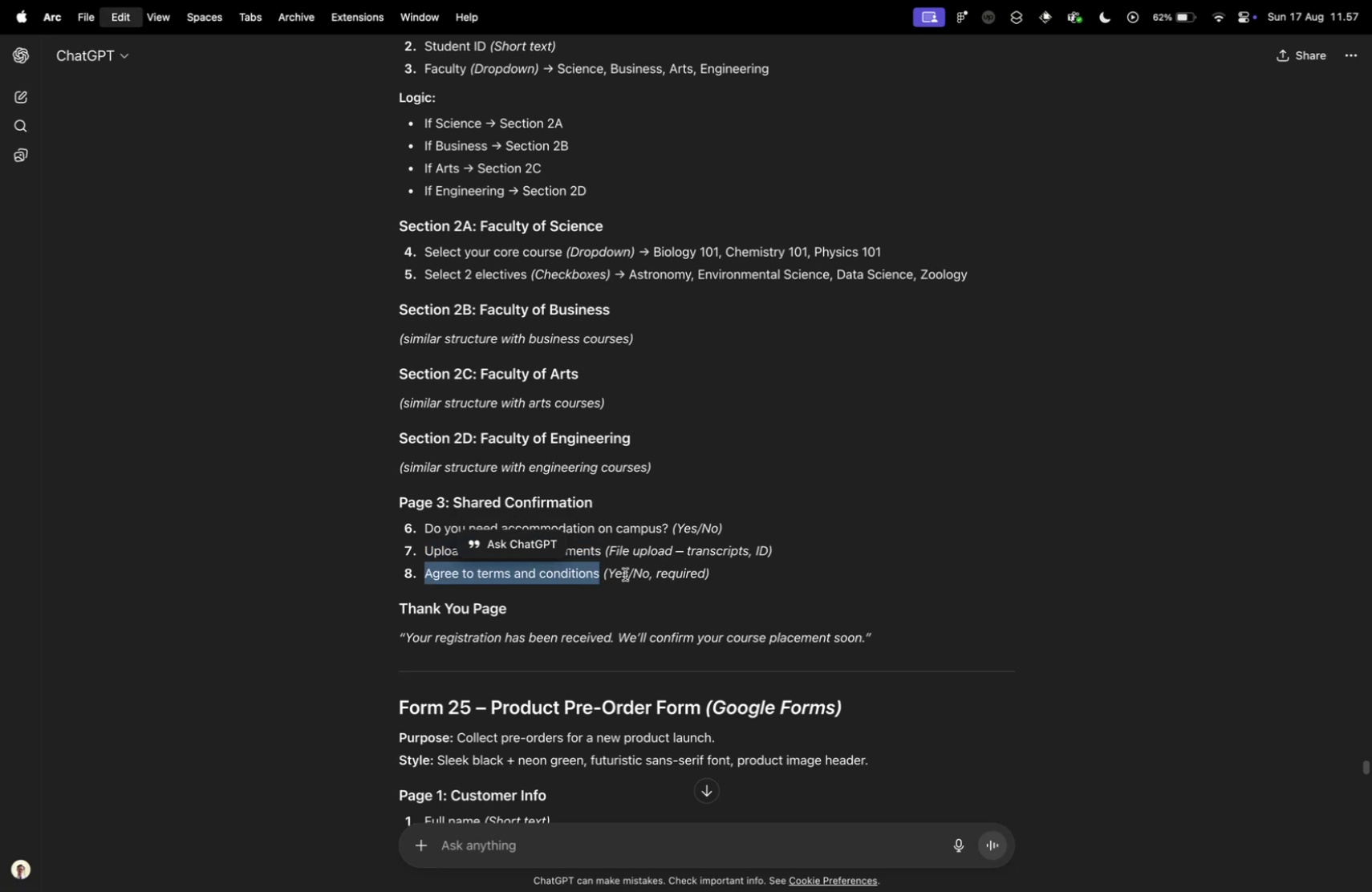 
key(Meta+C)
 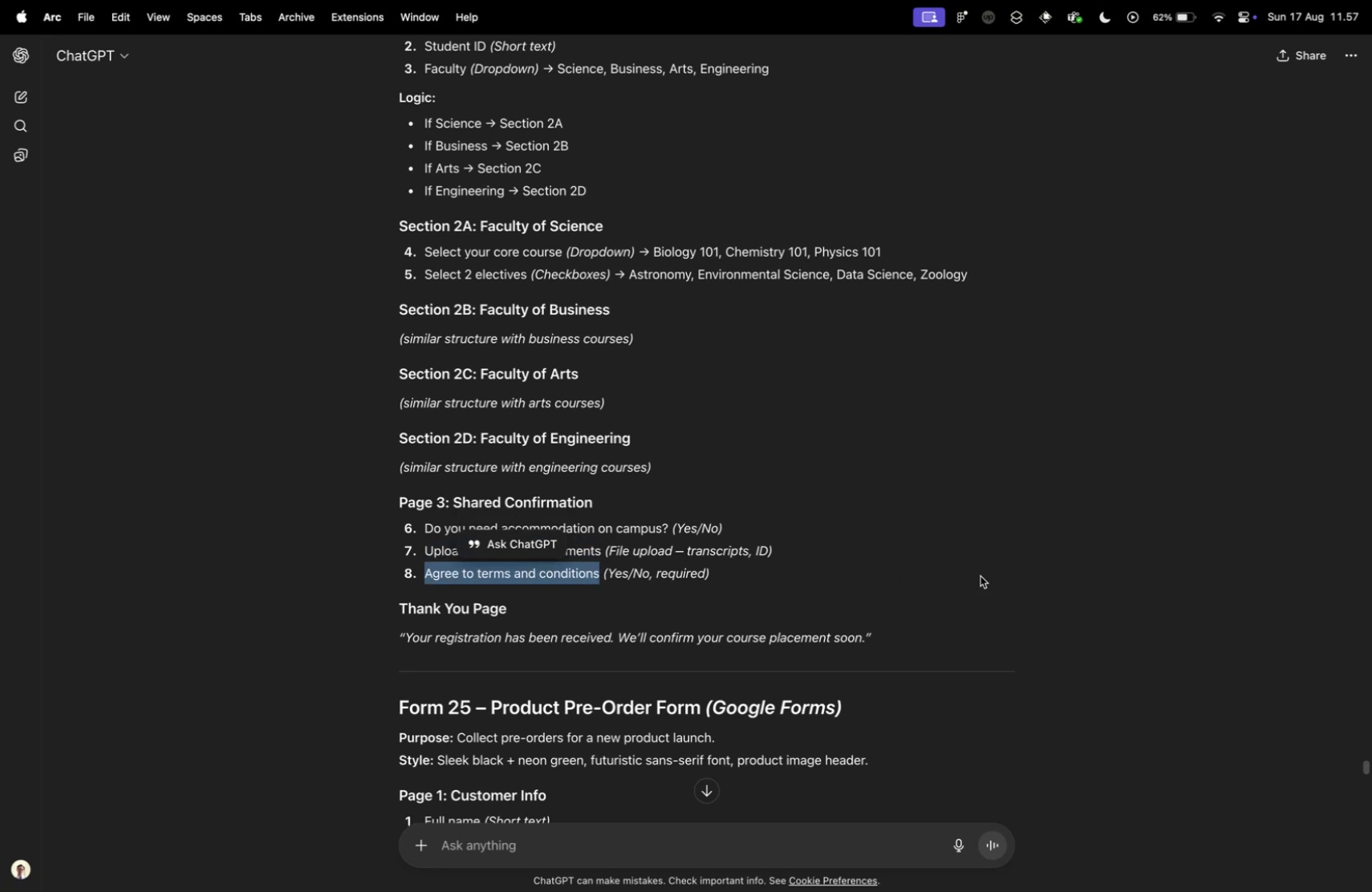 
key(Control+ControlLeft)
 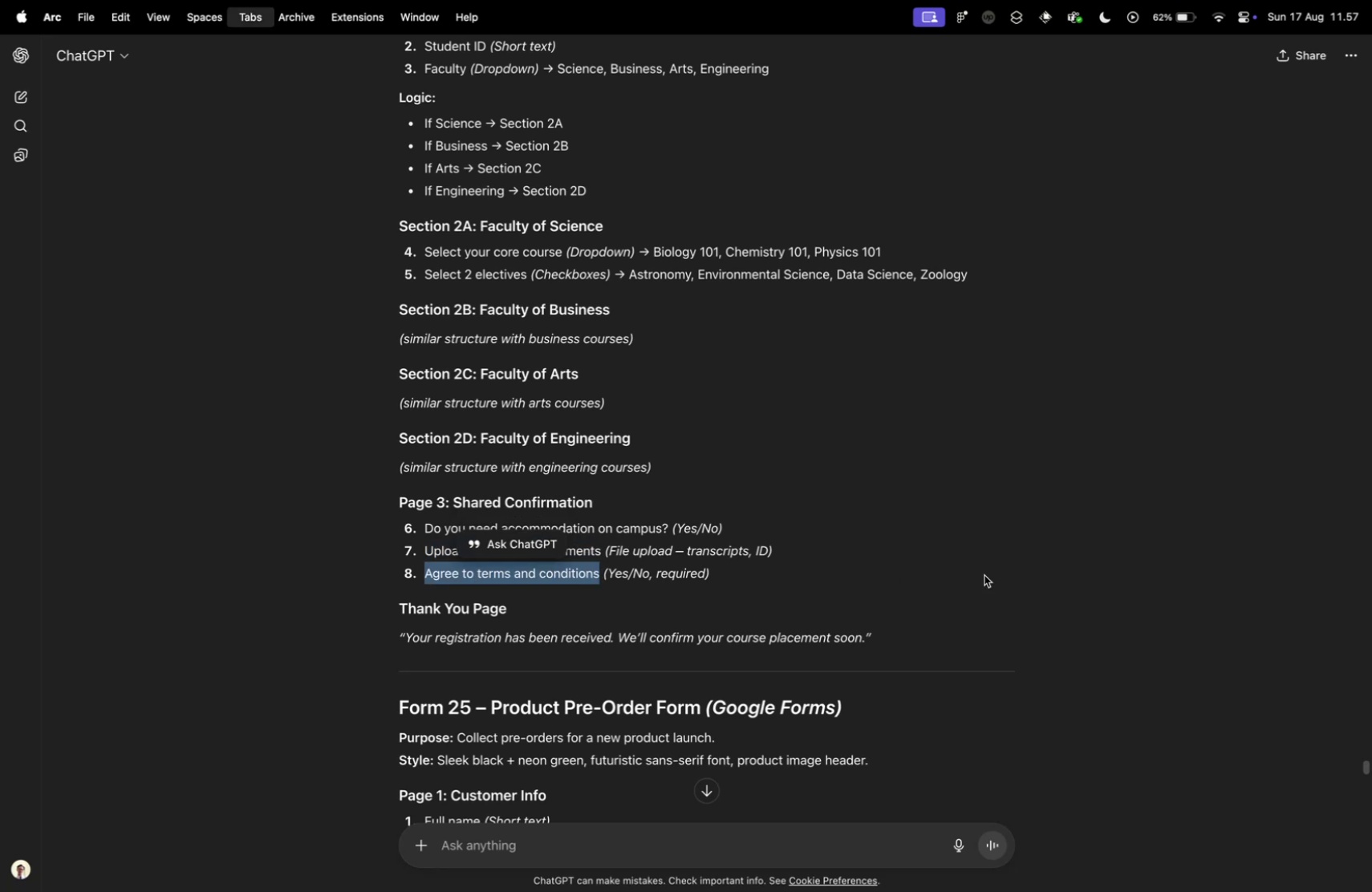 
key(Control+Tab)
 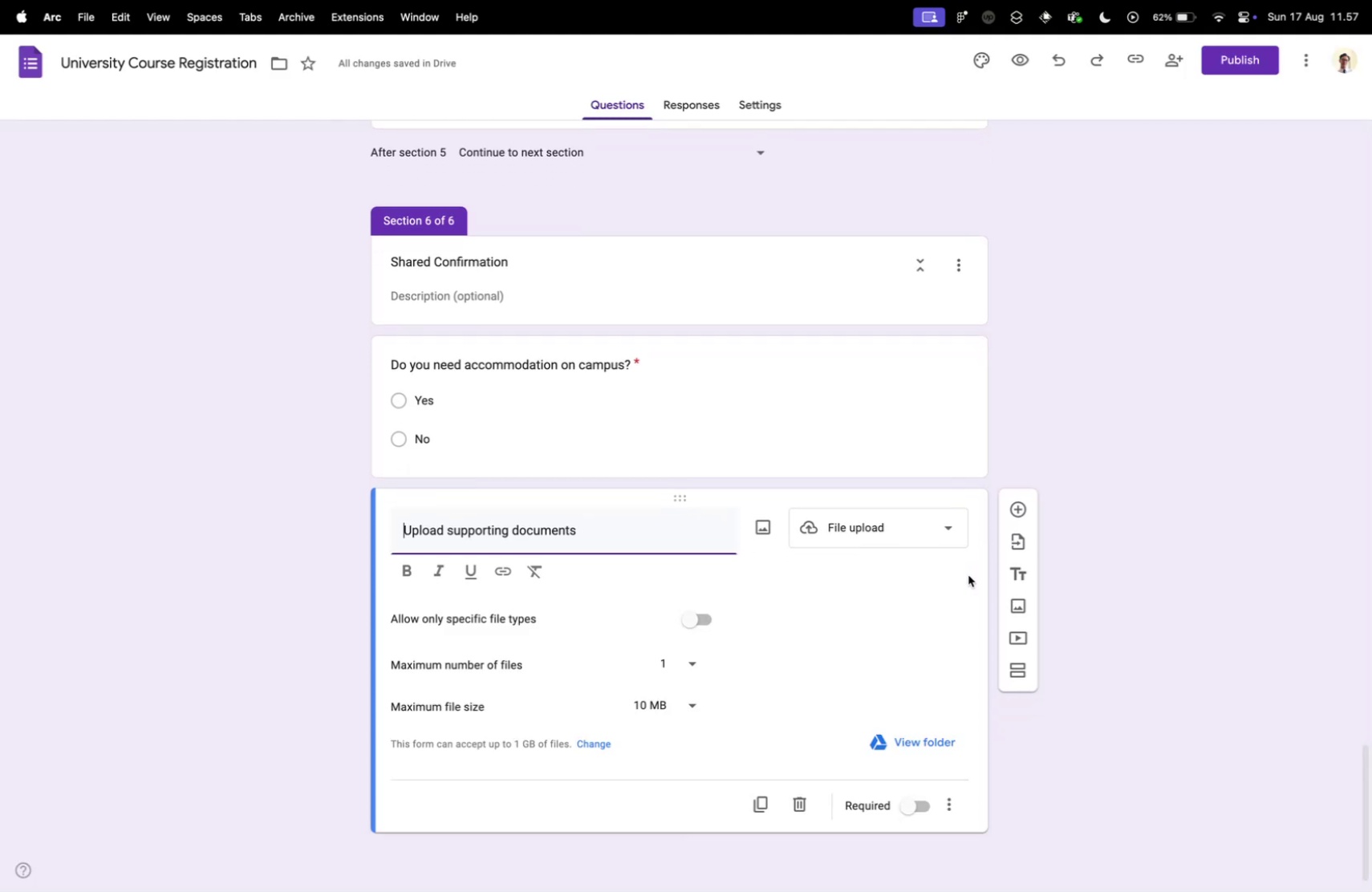 
scroll: coordinate [961, 578], scroll_direction: down, amount: 16.0
 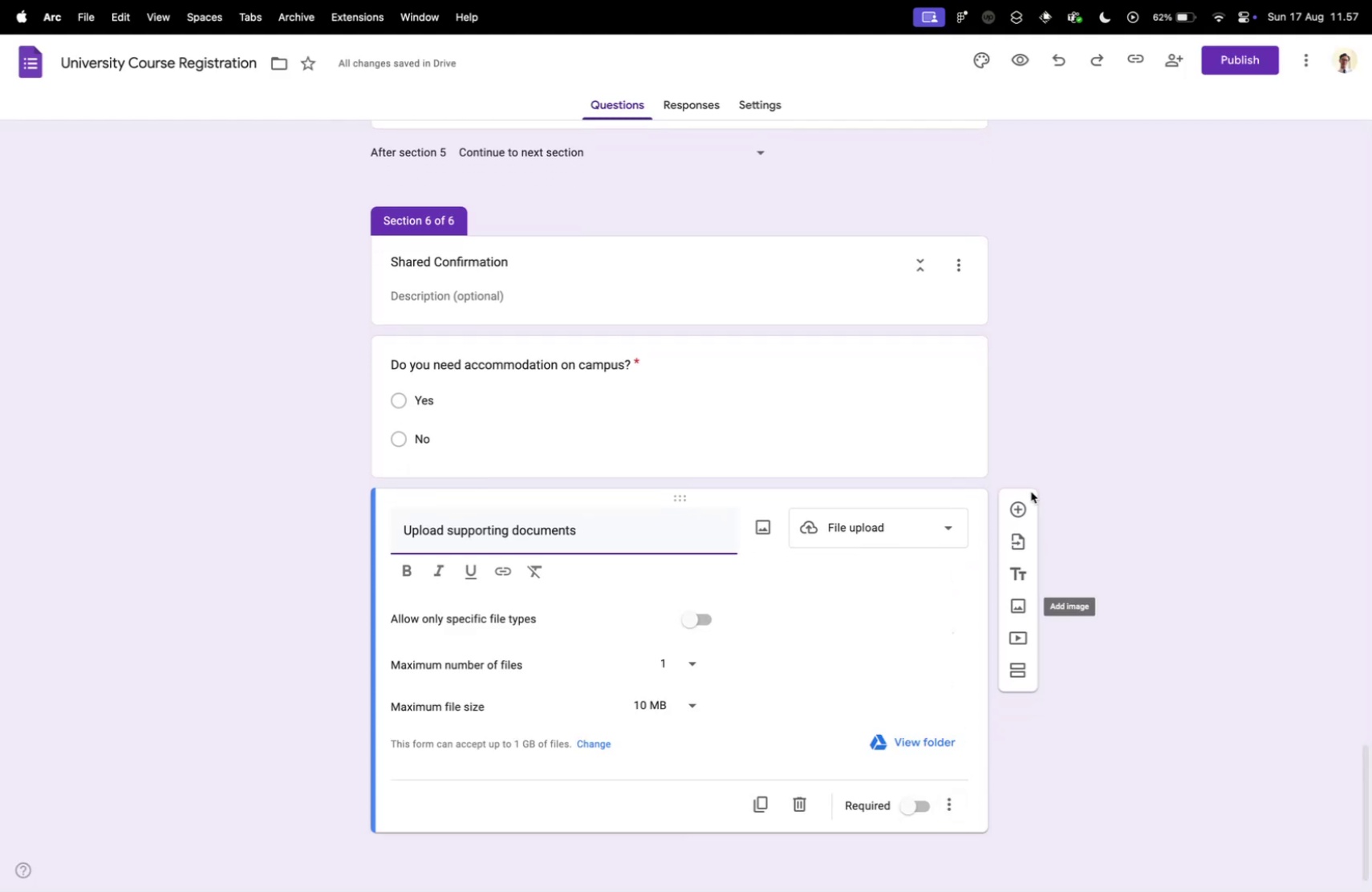 
left_click([1021, 499])
 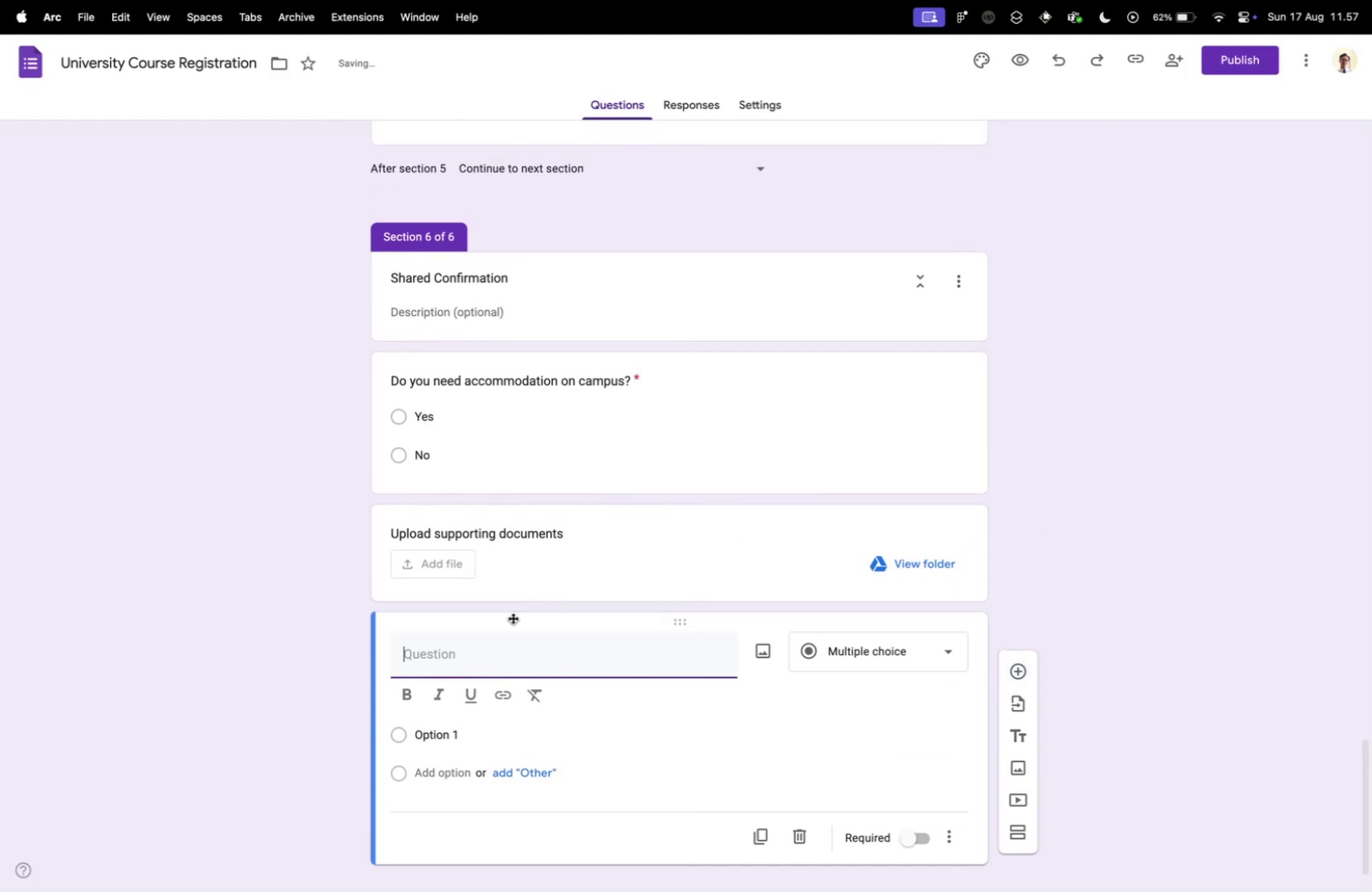 
key(Meta+V)
 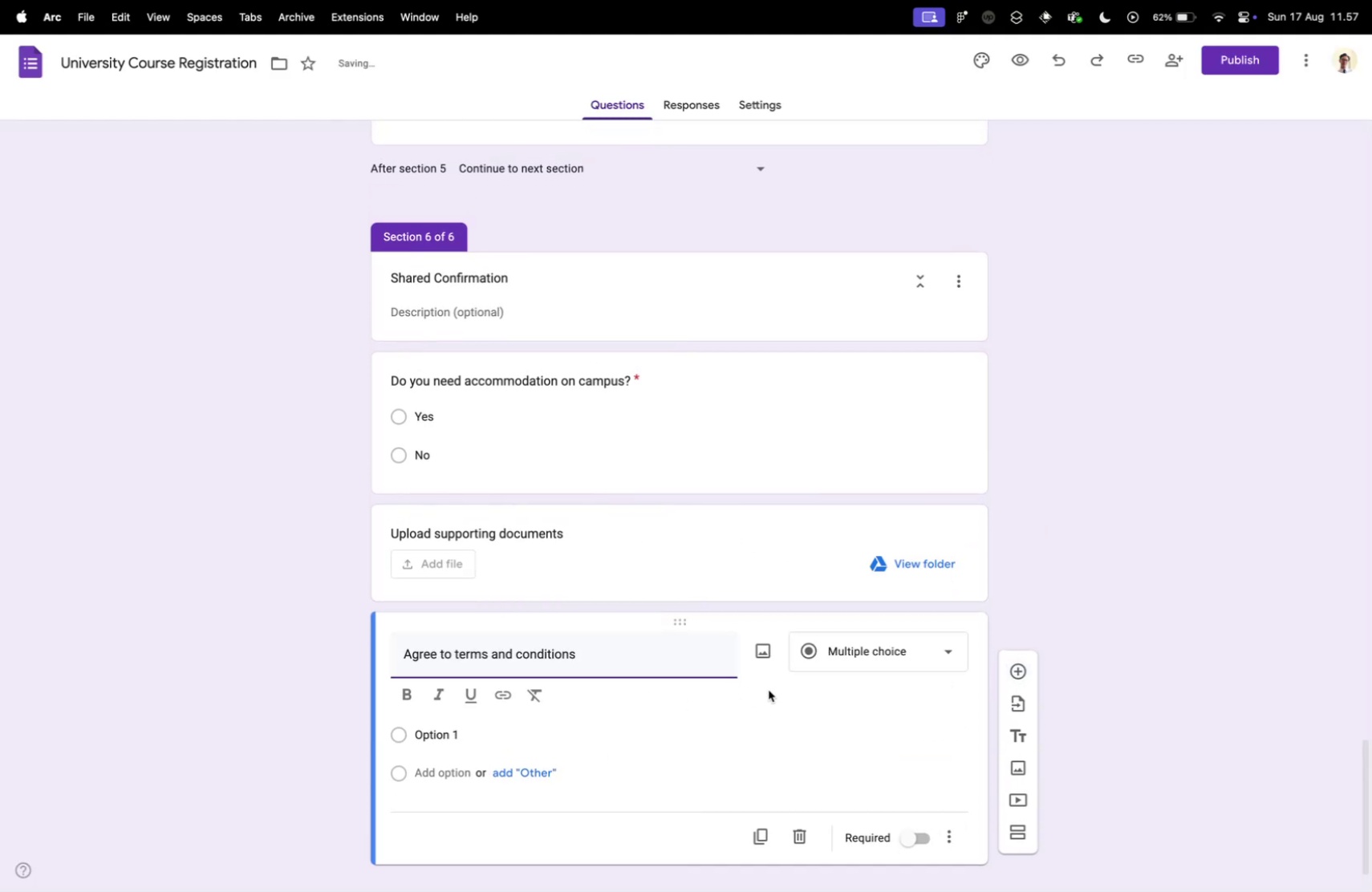 
left_click([769, 689])
 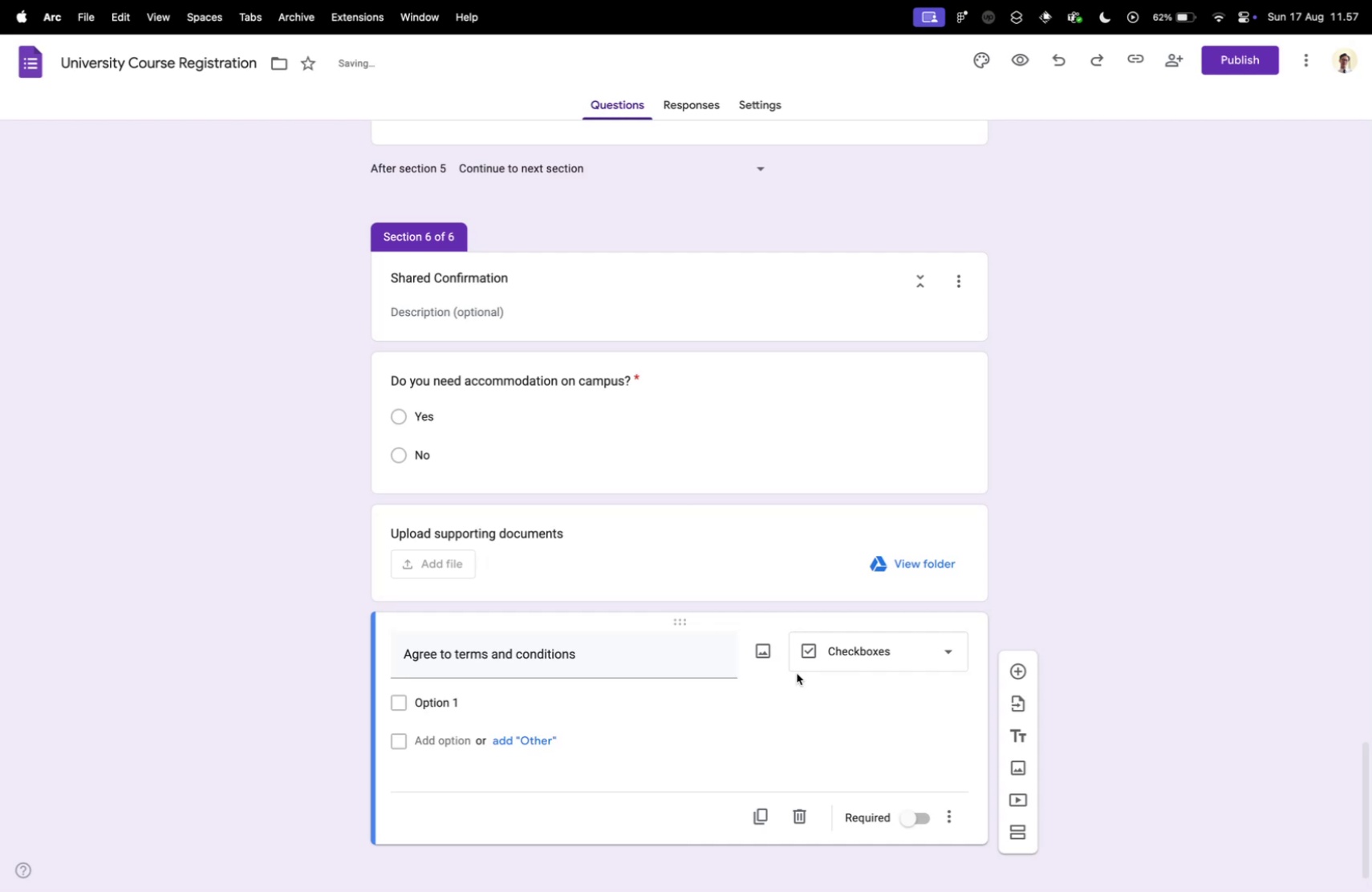 
left_click([856, 644])
 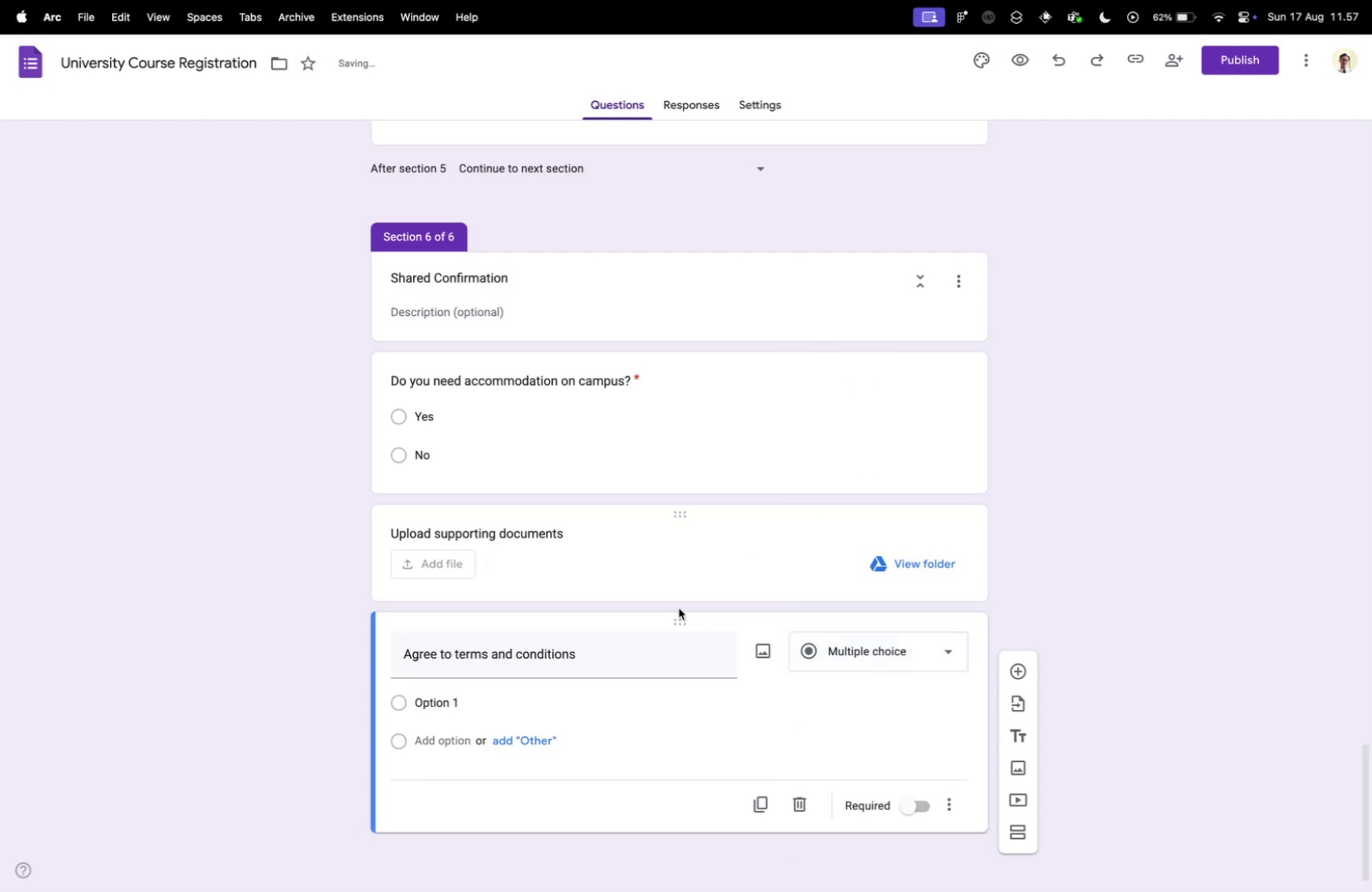 
left_click([487, 706])
 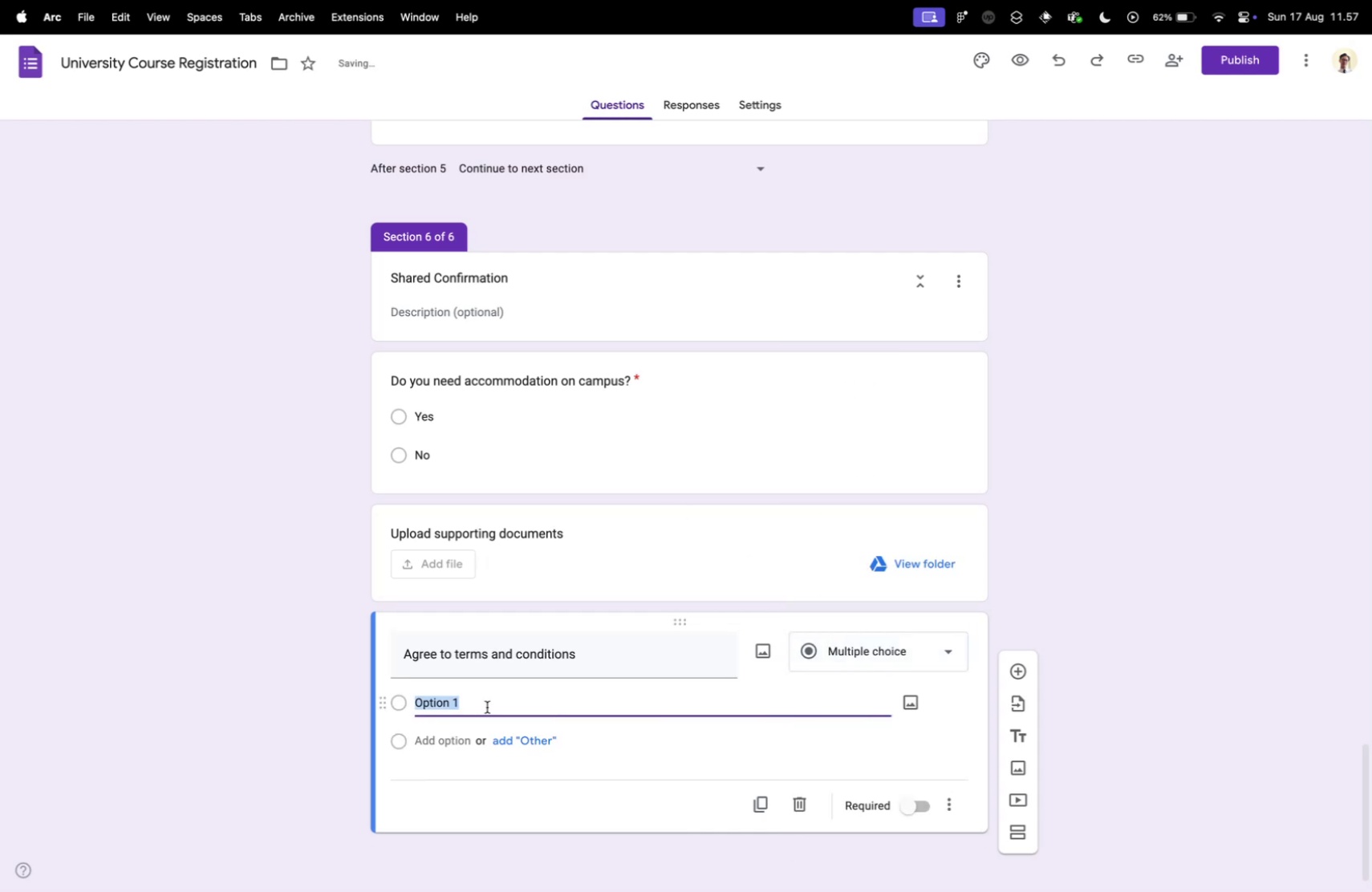 
type(Yes)
 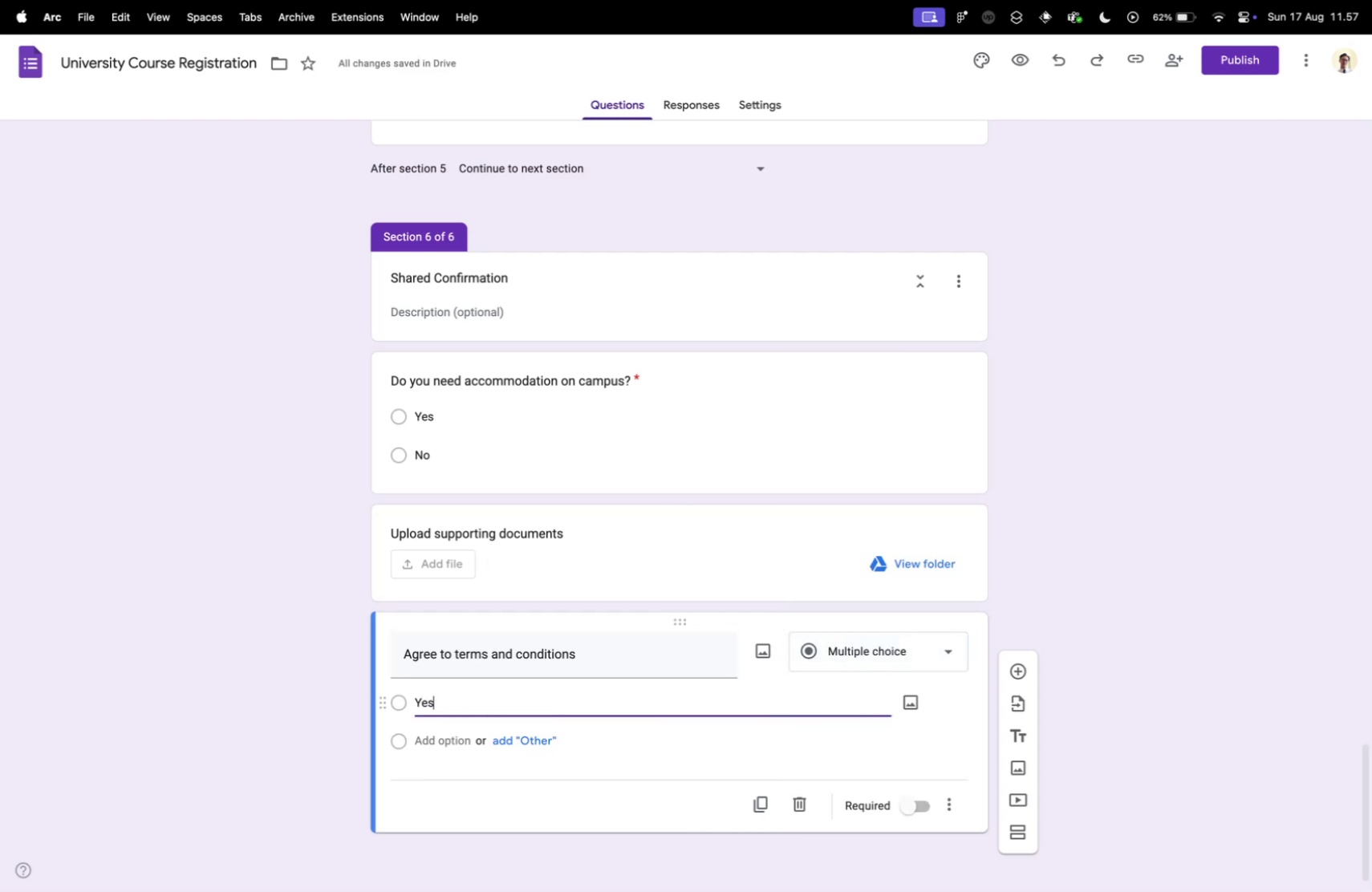 
key(Enter)
 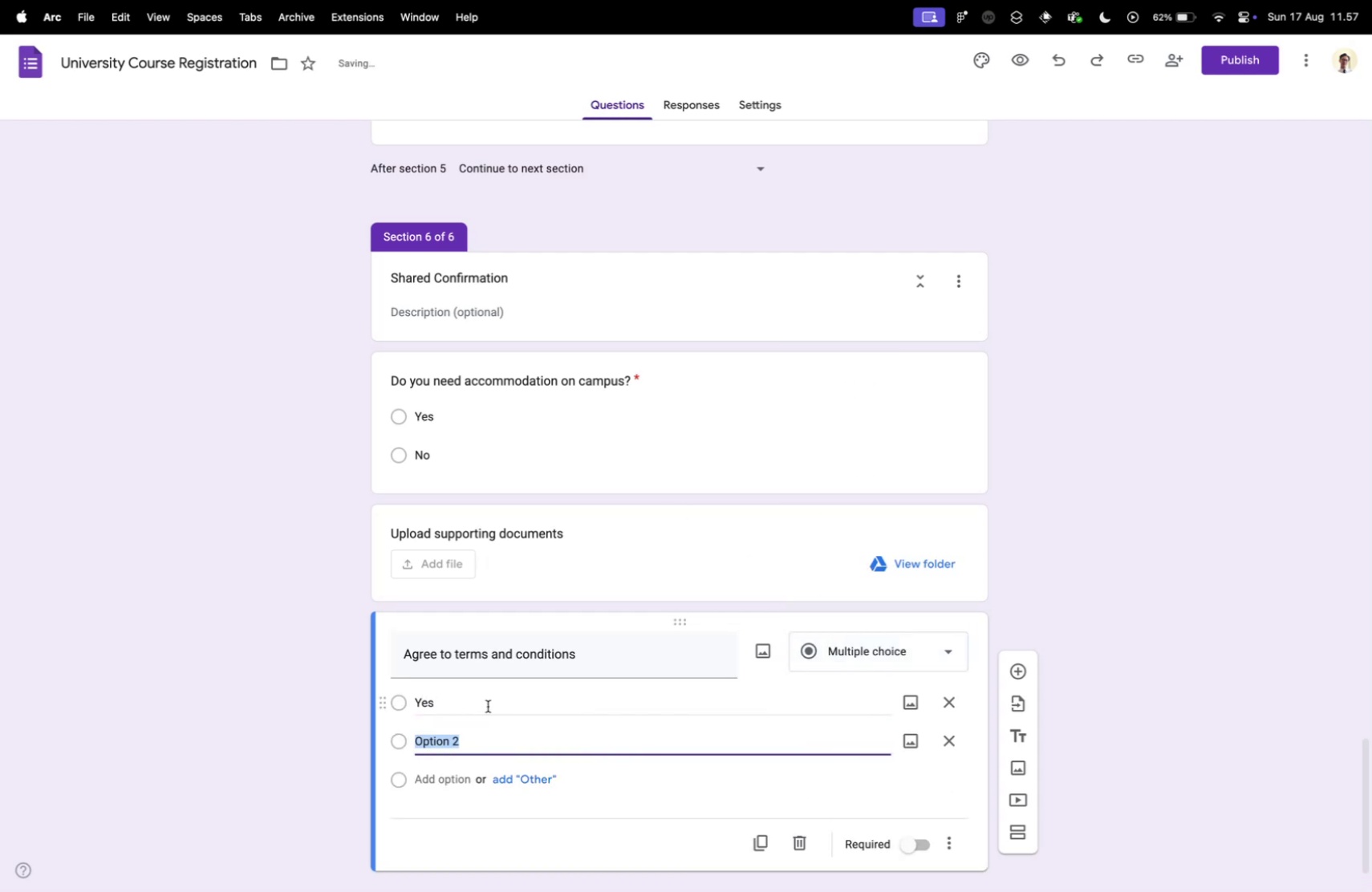 
type(No)
 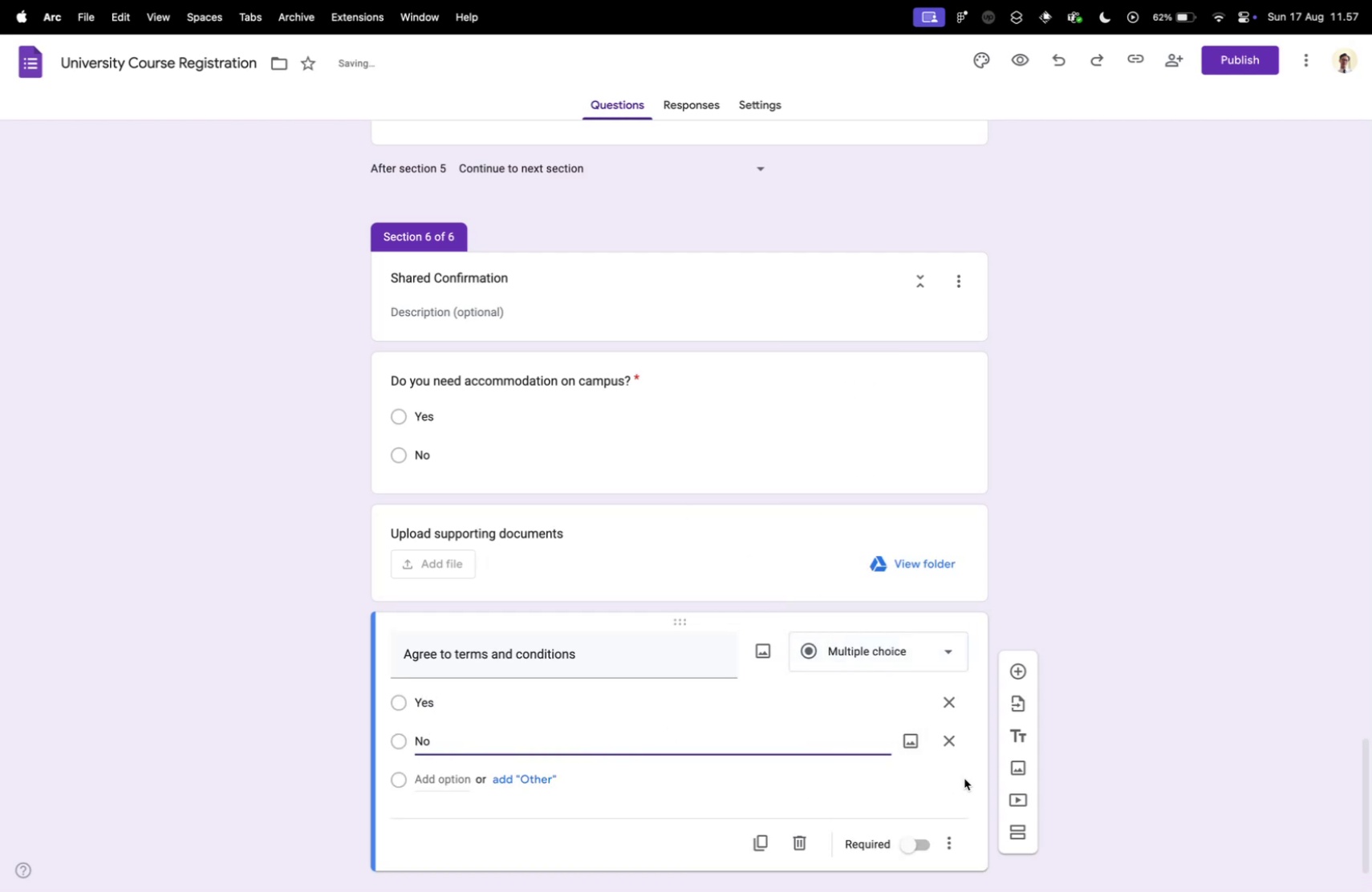 
left_click([966, 778])
 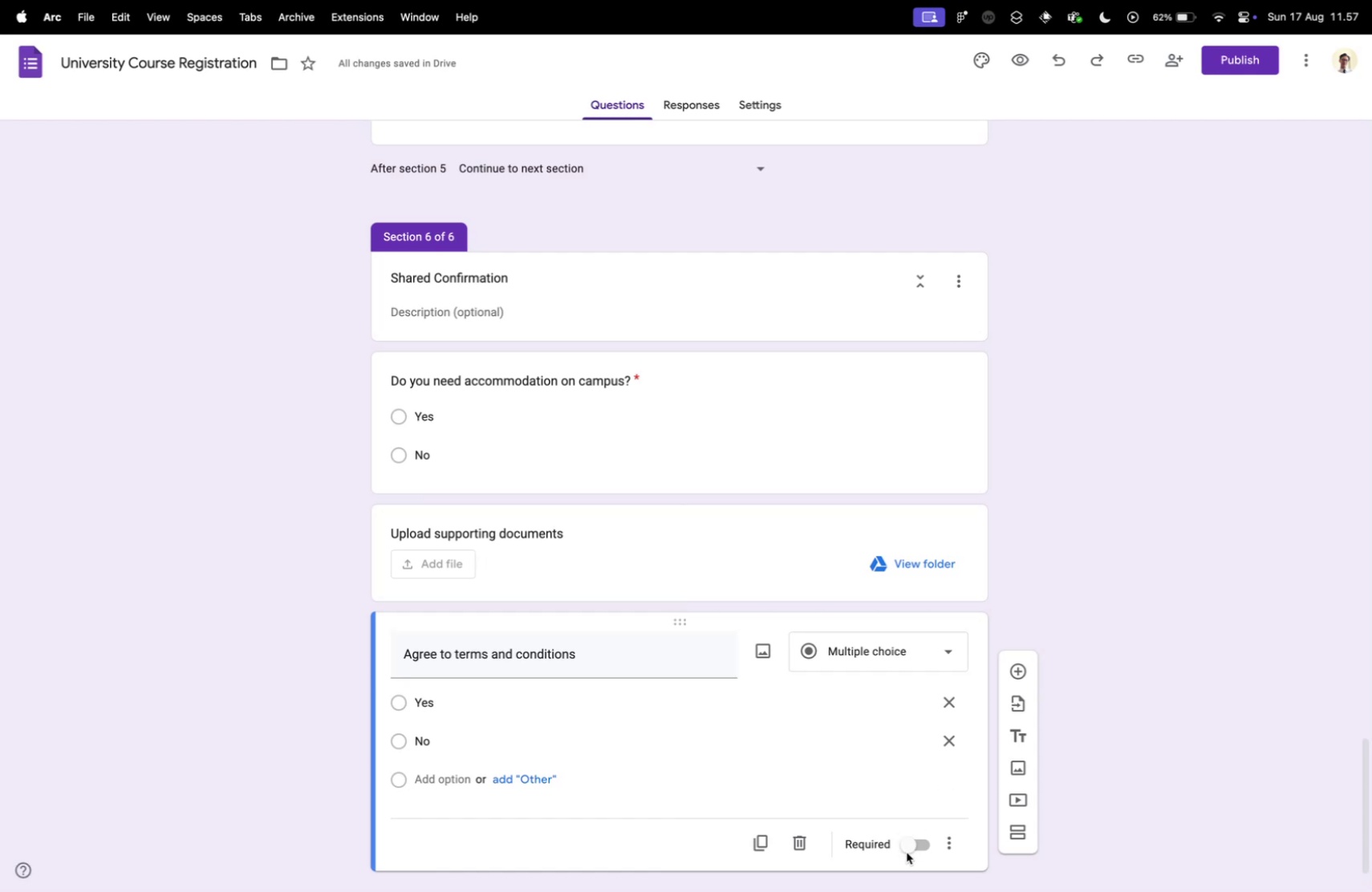 
left_click([913, 845])
 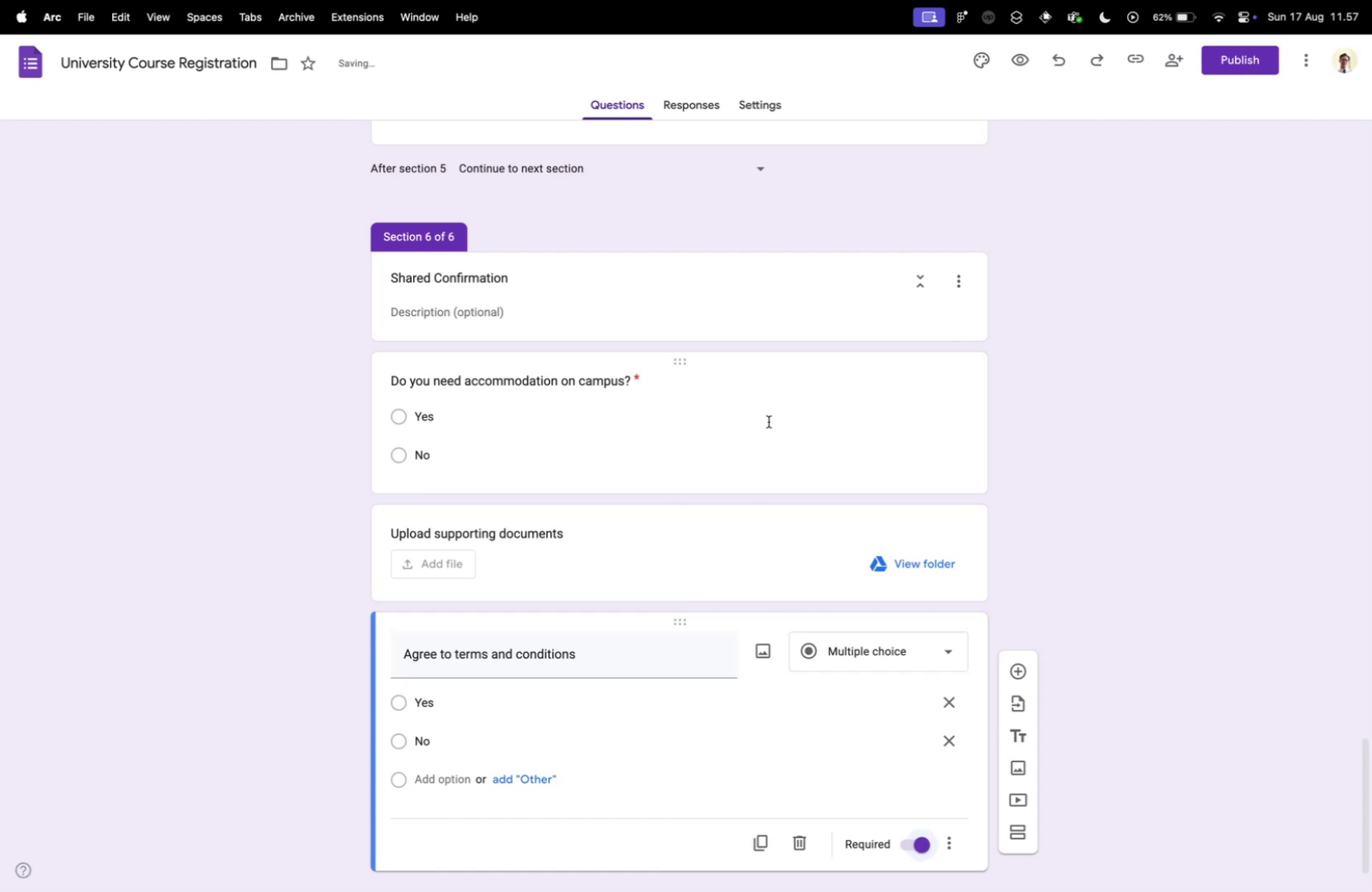 
left_click([769, 421])
 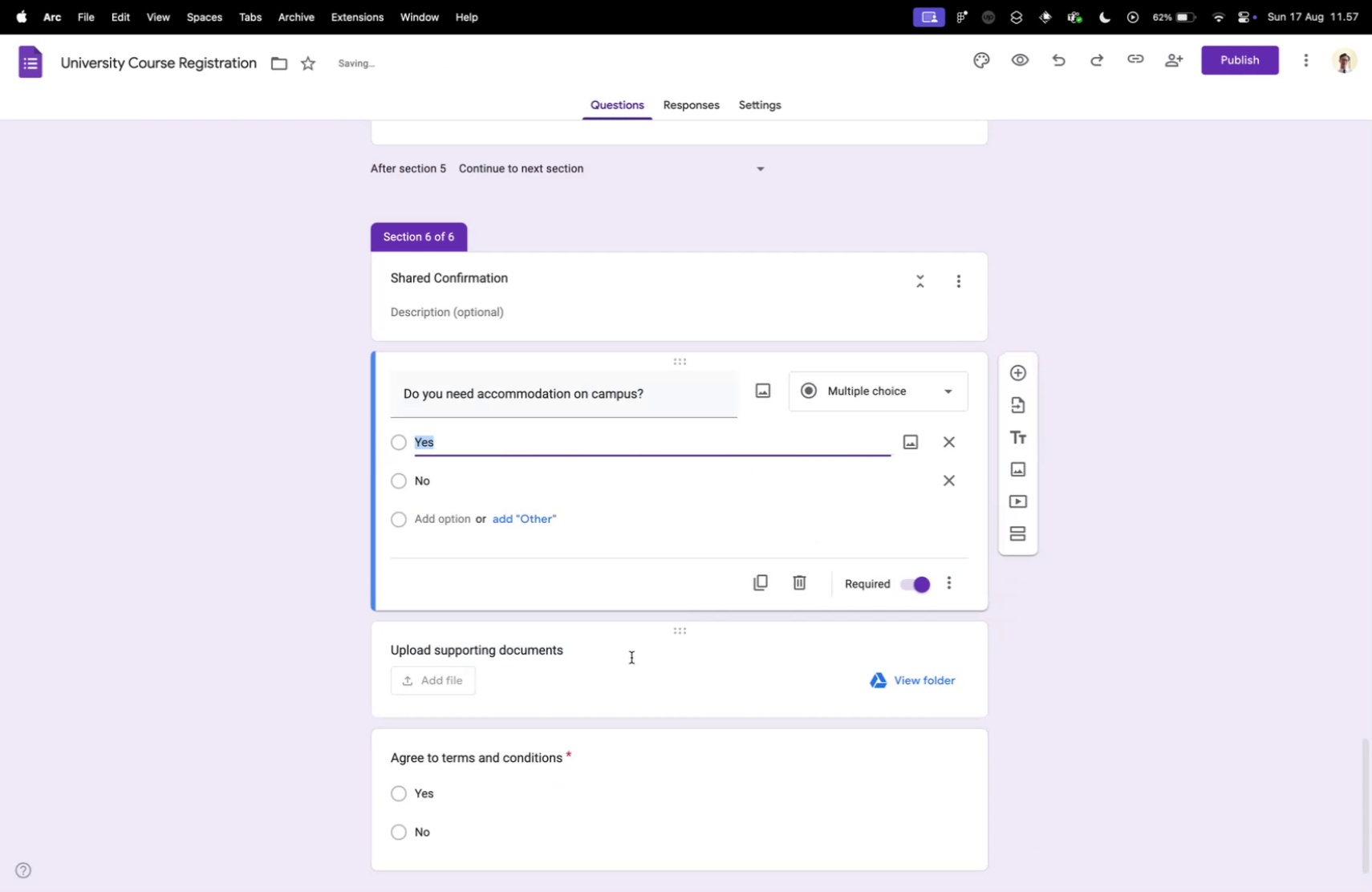 
left_click([631, 656])
 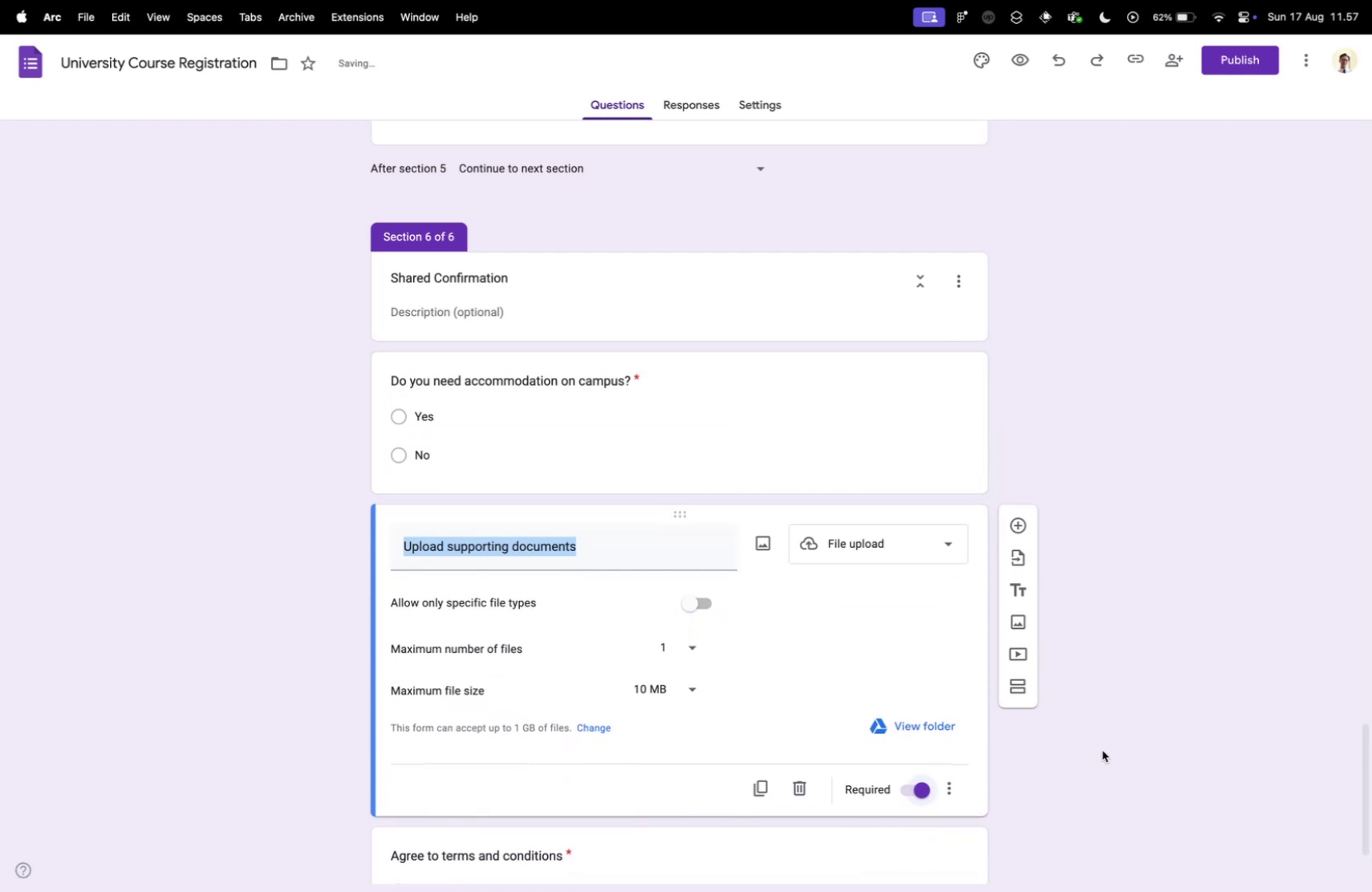 
key(Control+ControlLeft)
 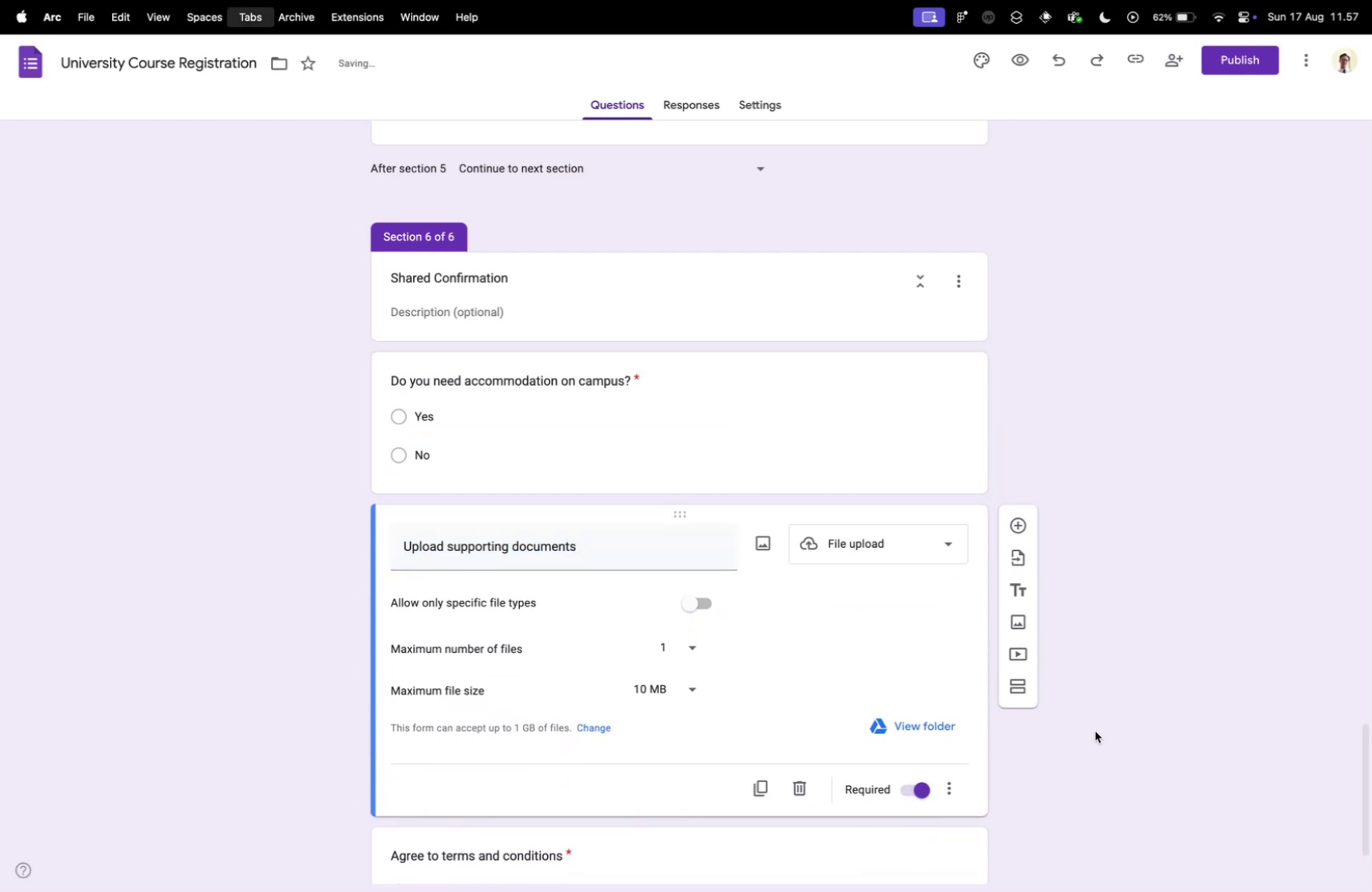 
key(Control+Tab)
 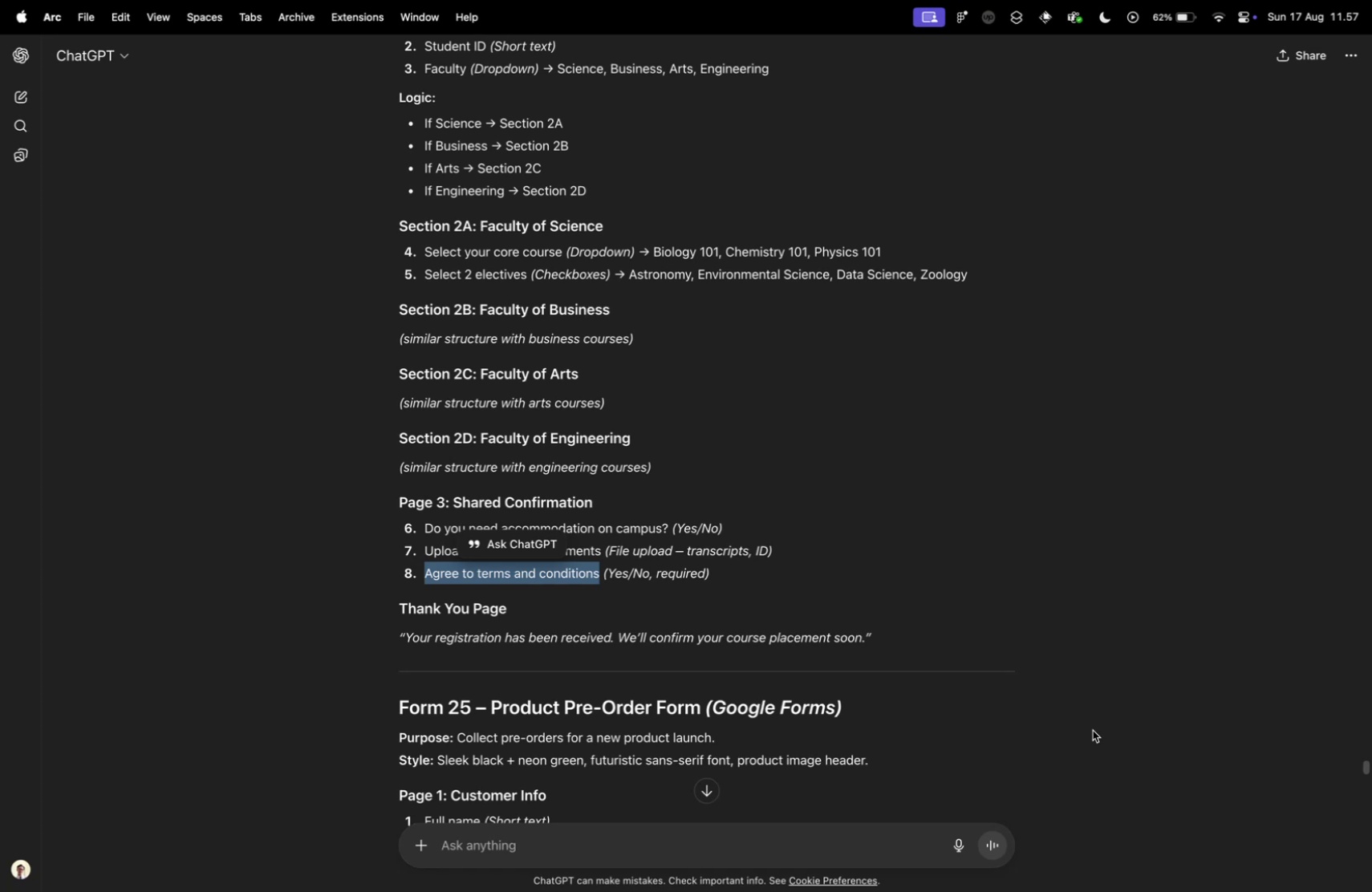 
wait(7.97)
 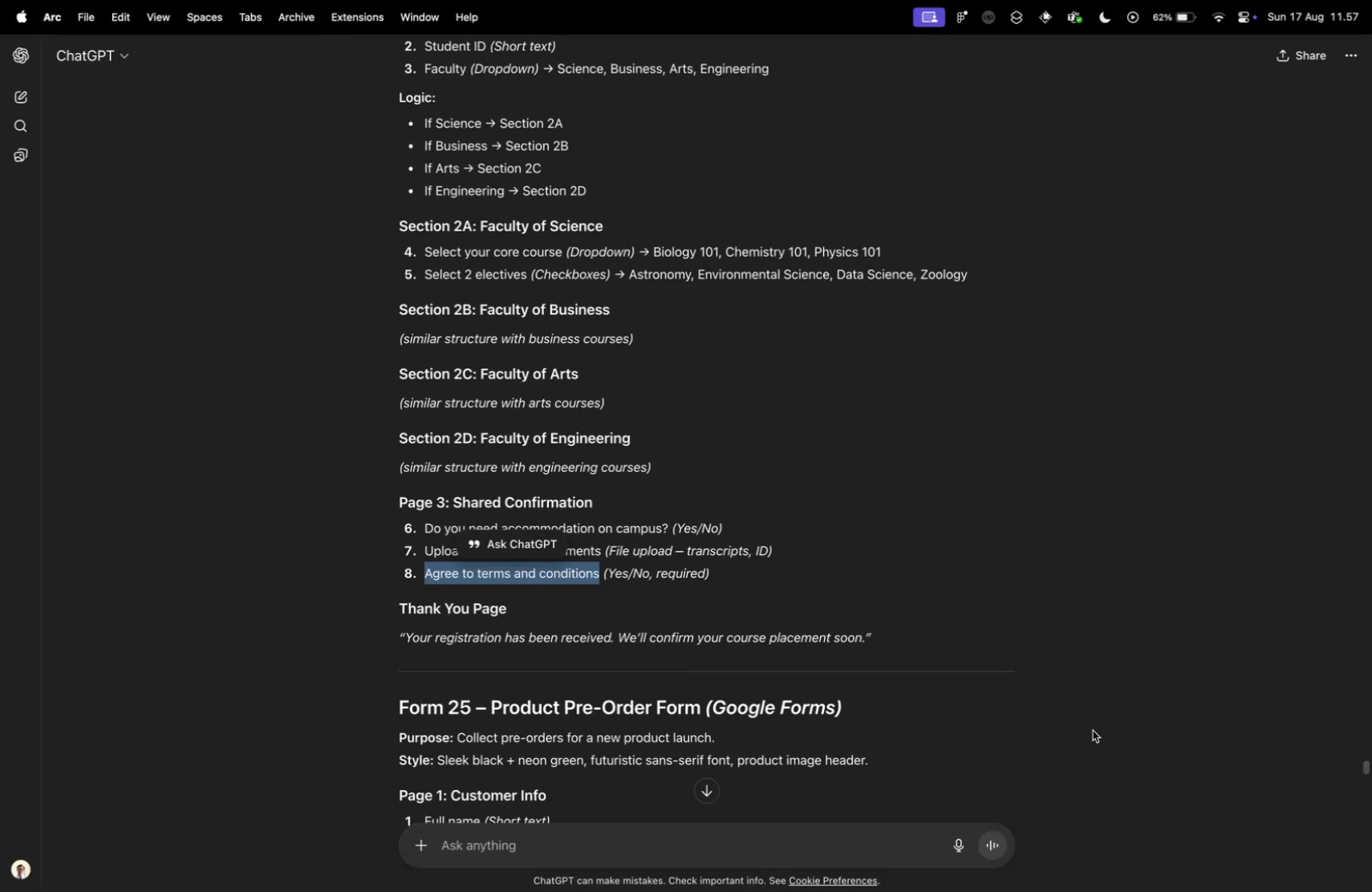 
key(Control+ControlLeft)
 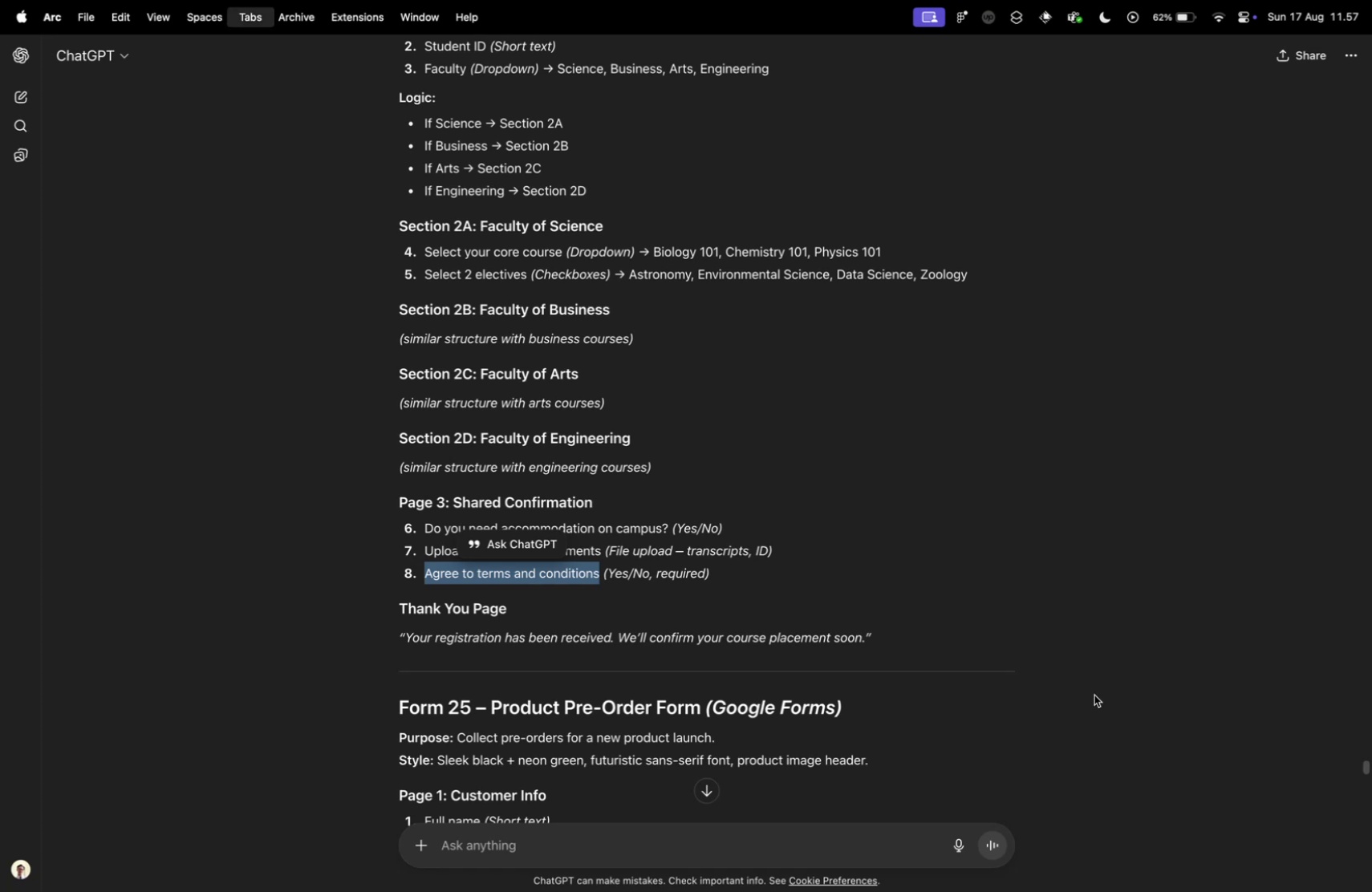 
key(Control+Tab)
 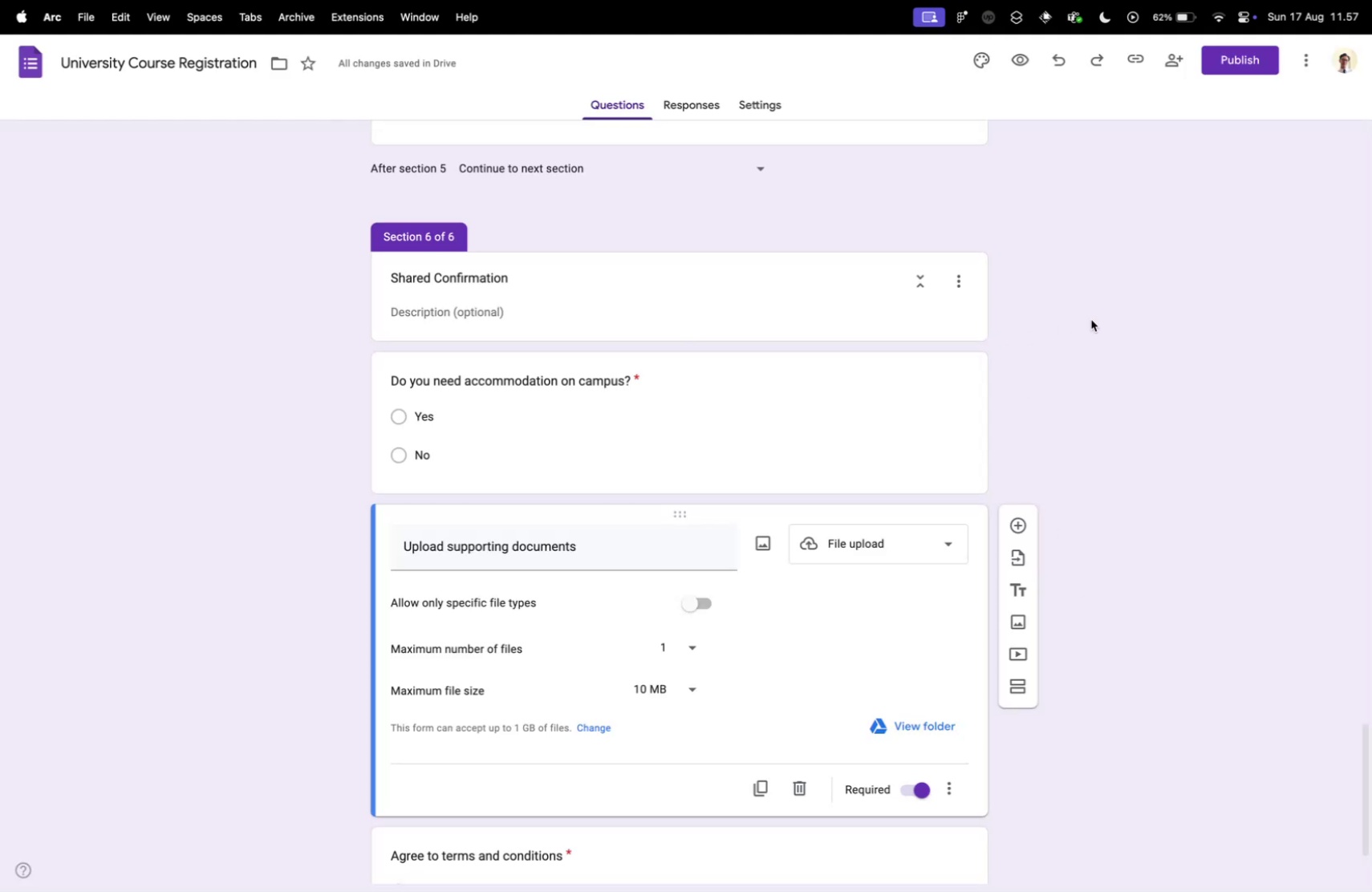 
left_click([1091, 319])
 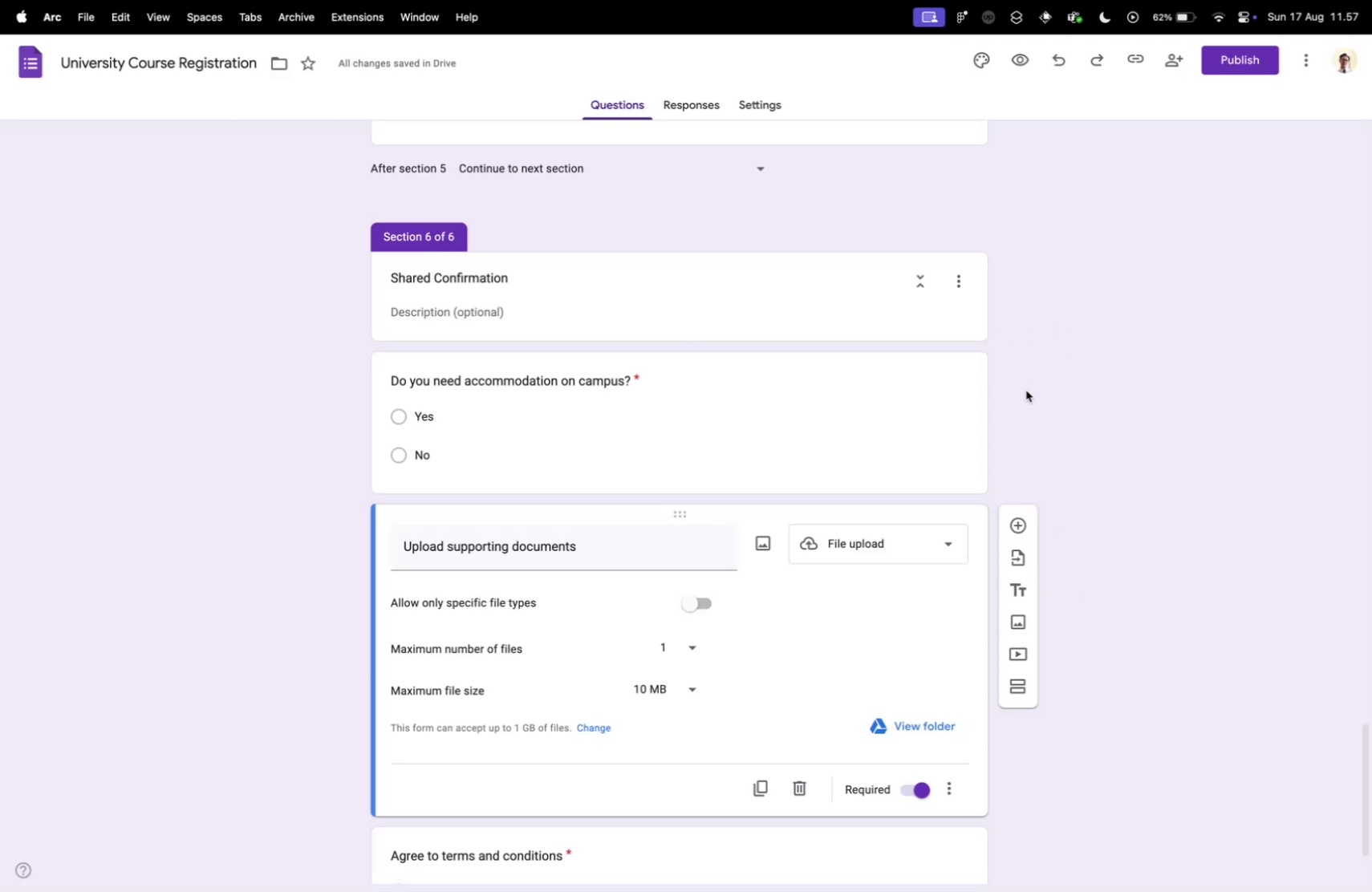 
scroll: coordinate [1026, 386], scroll_direction: up, amount: 117.0
 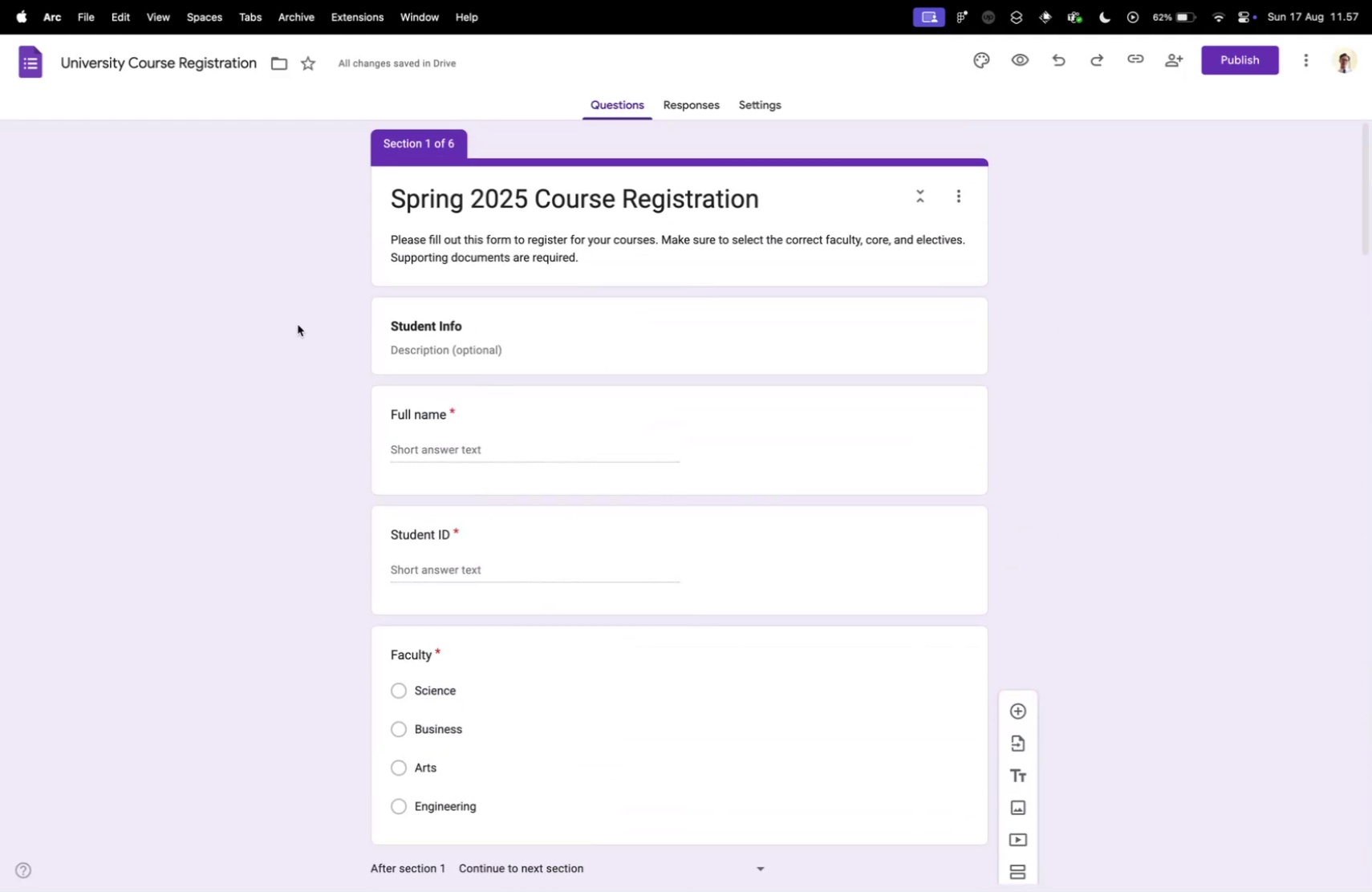 
left_click([282, 322])
 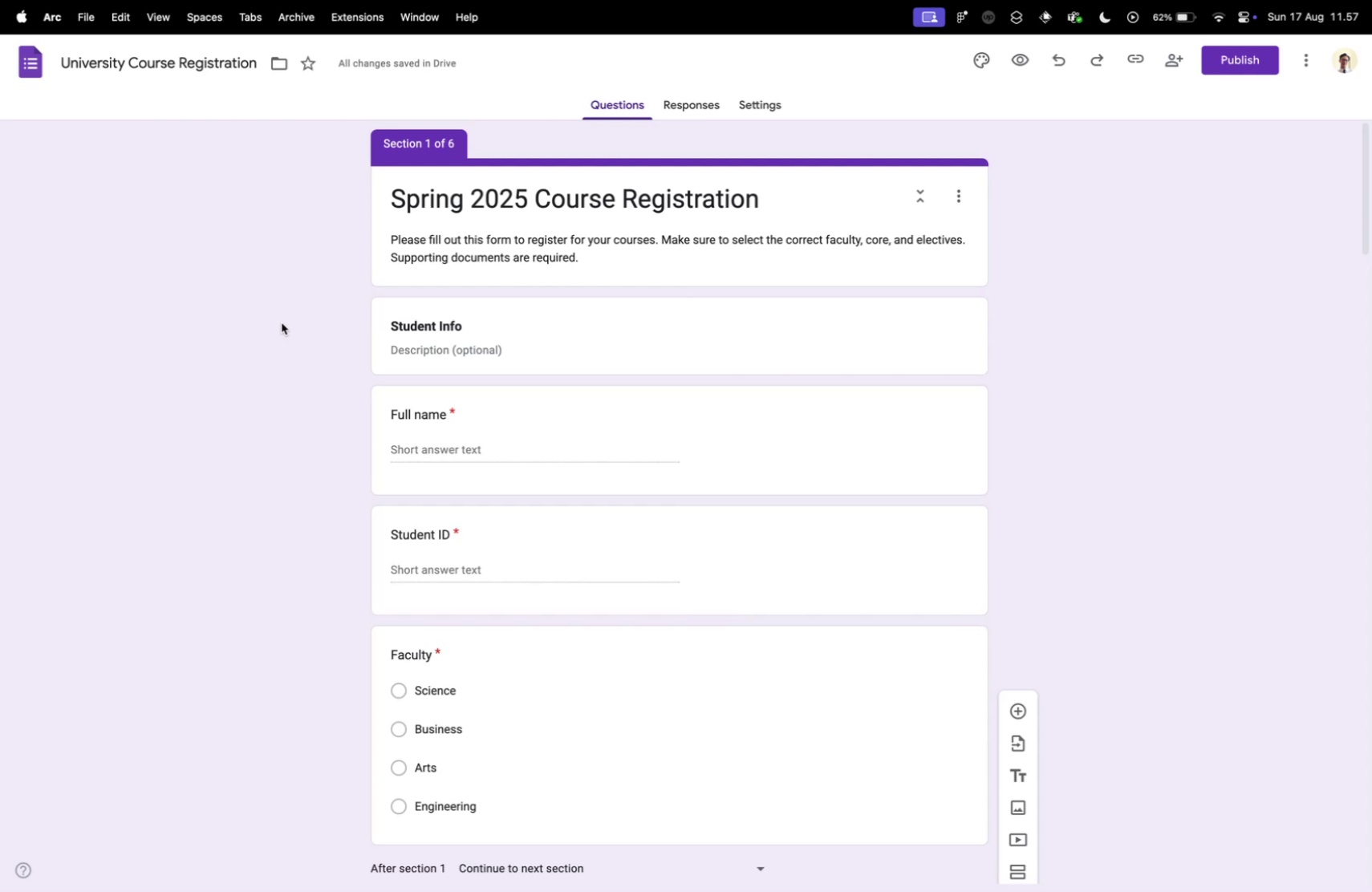 
scroll: coordinate [282, 322], scroll_direction: down, amount: 17.0
 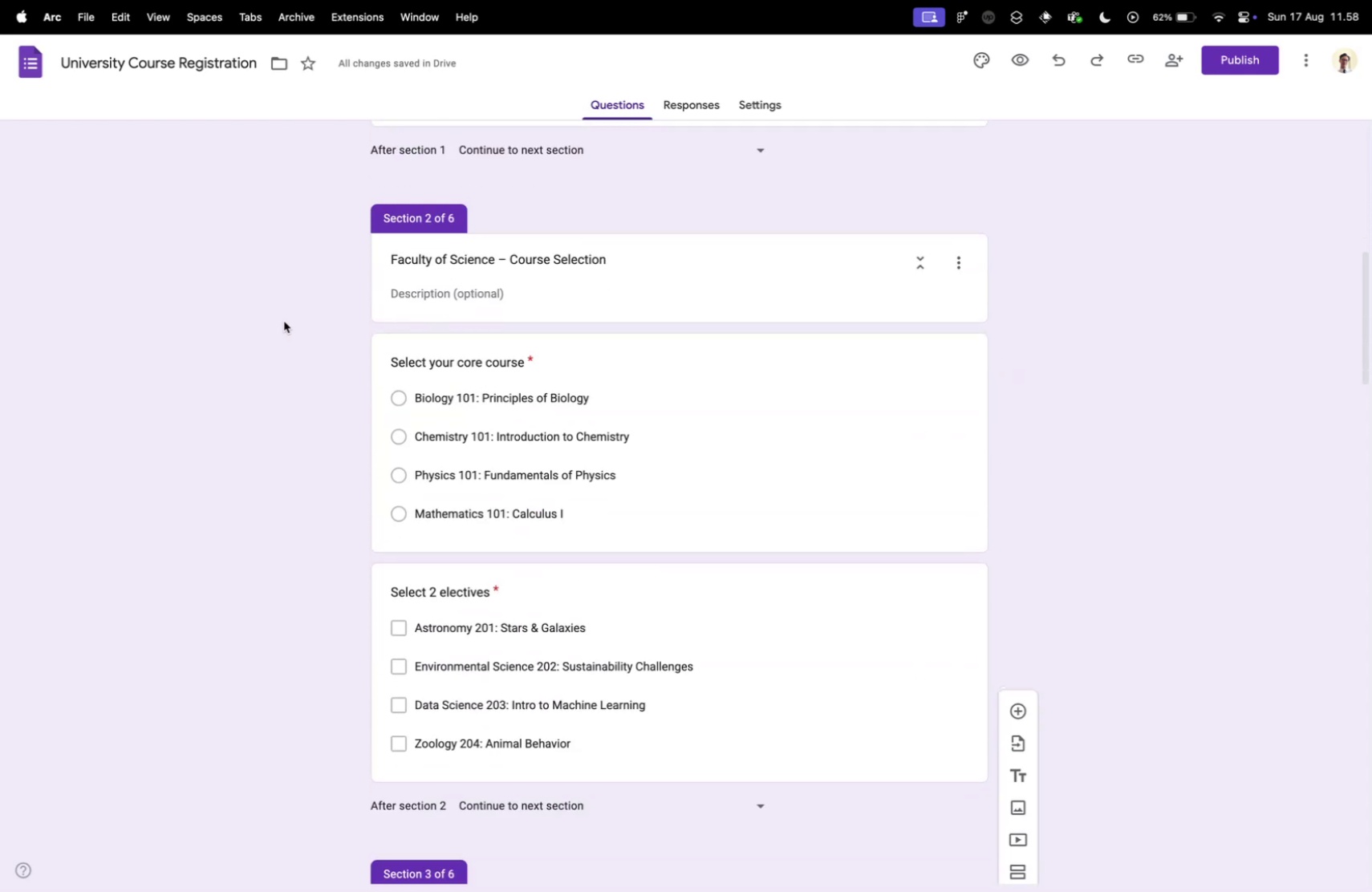 
scroll: coordinate [335, 347], scroll_direction: up, amount: 45.0
 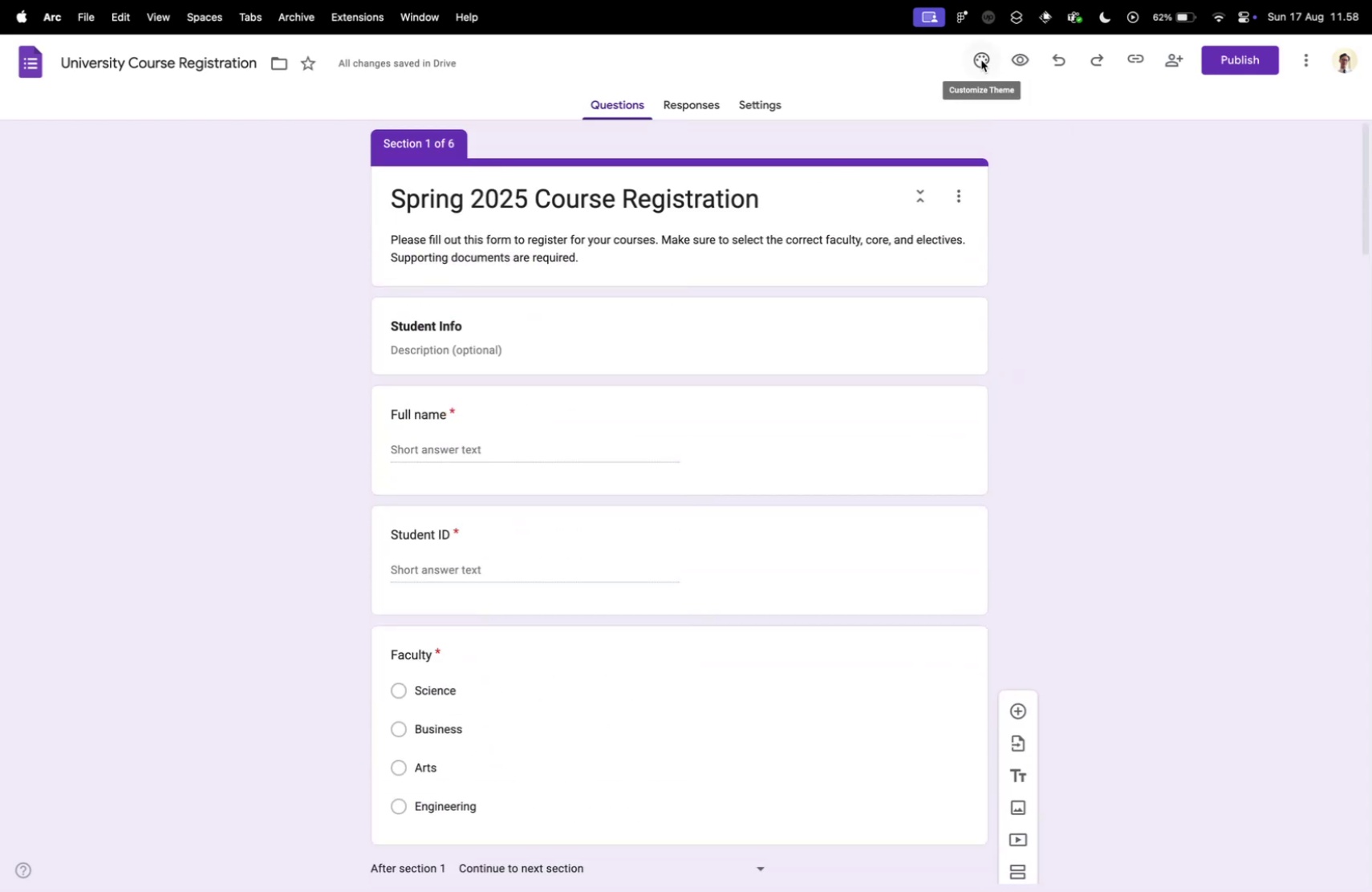 
left_click([981, 60])
 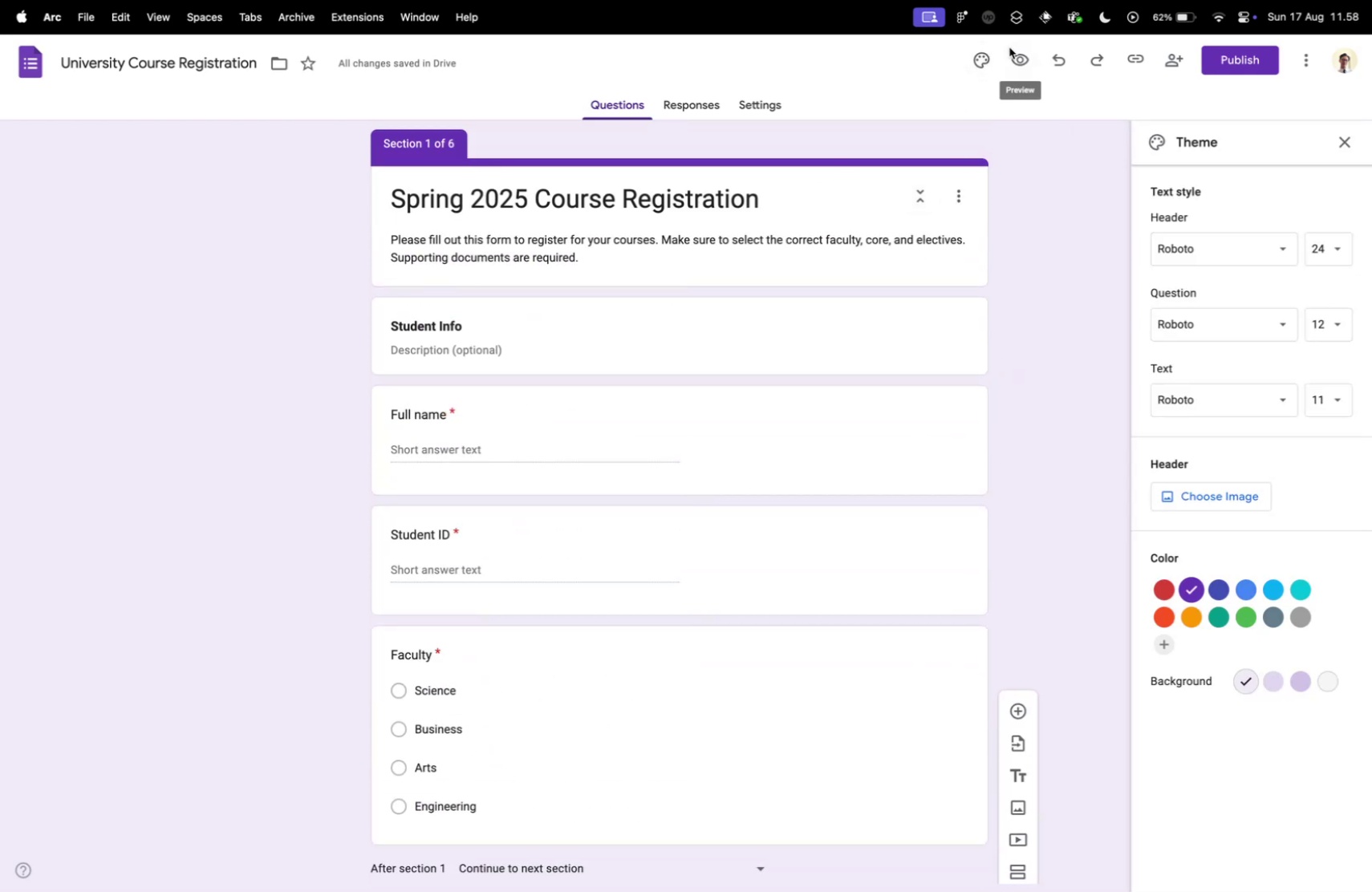 
left_click([1017, 54])
 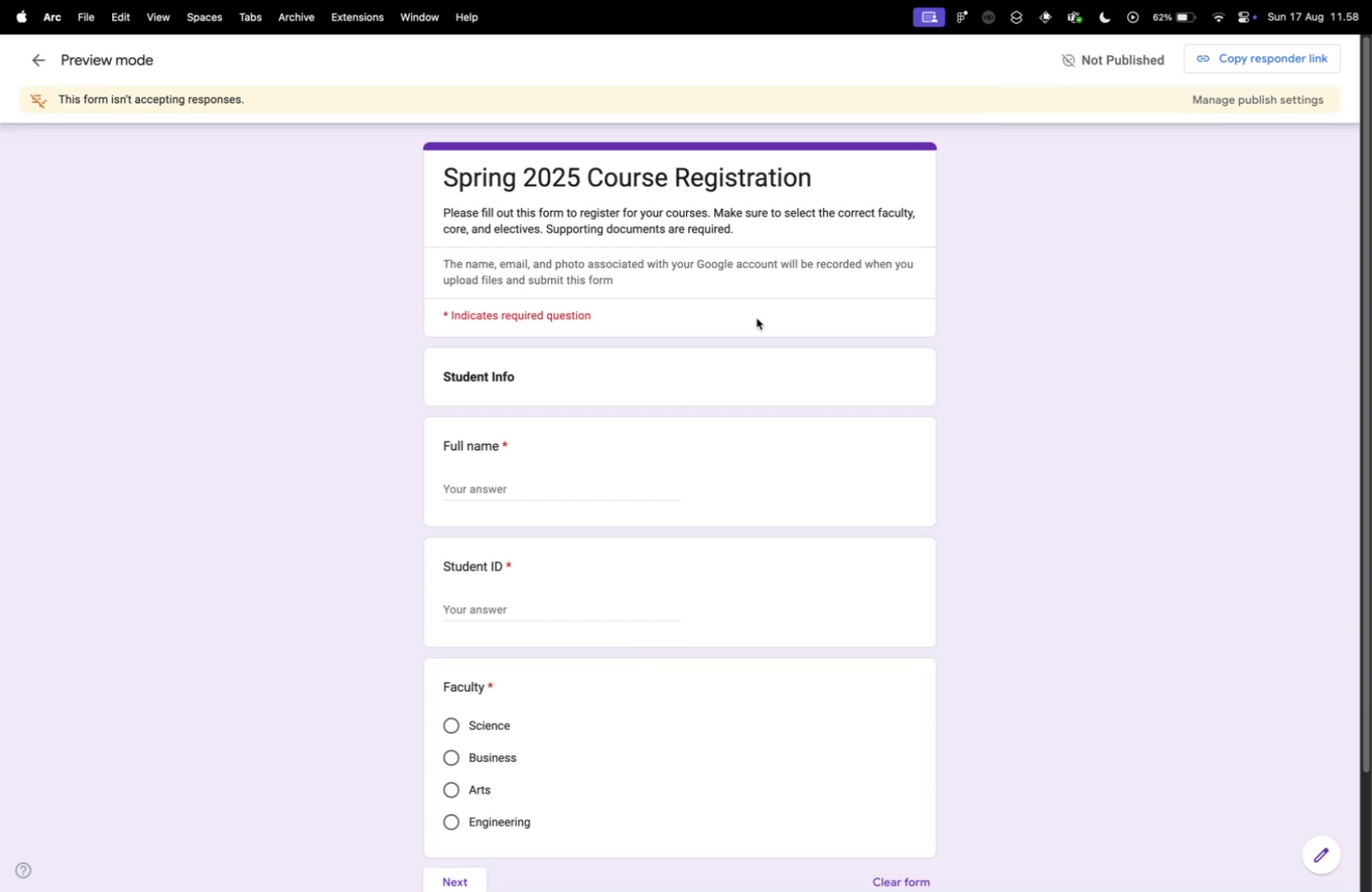 
scroll: coordinate [618, 476], scroll_direction: down, amount: 10.0
 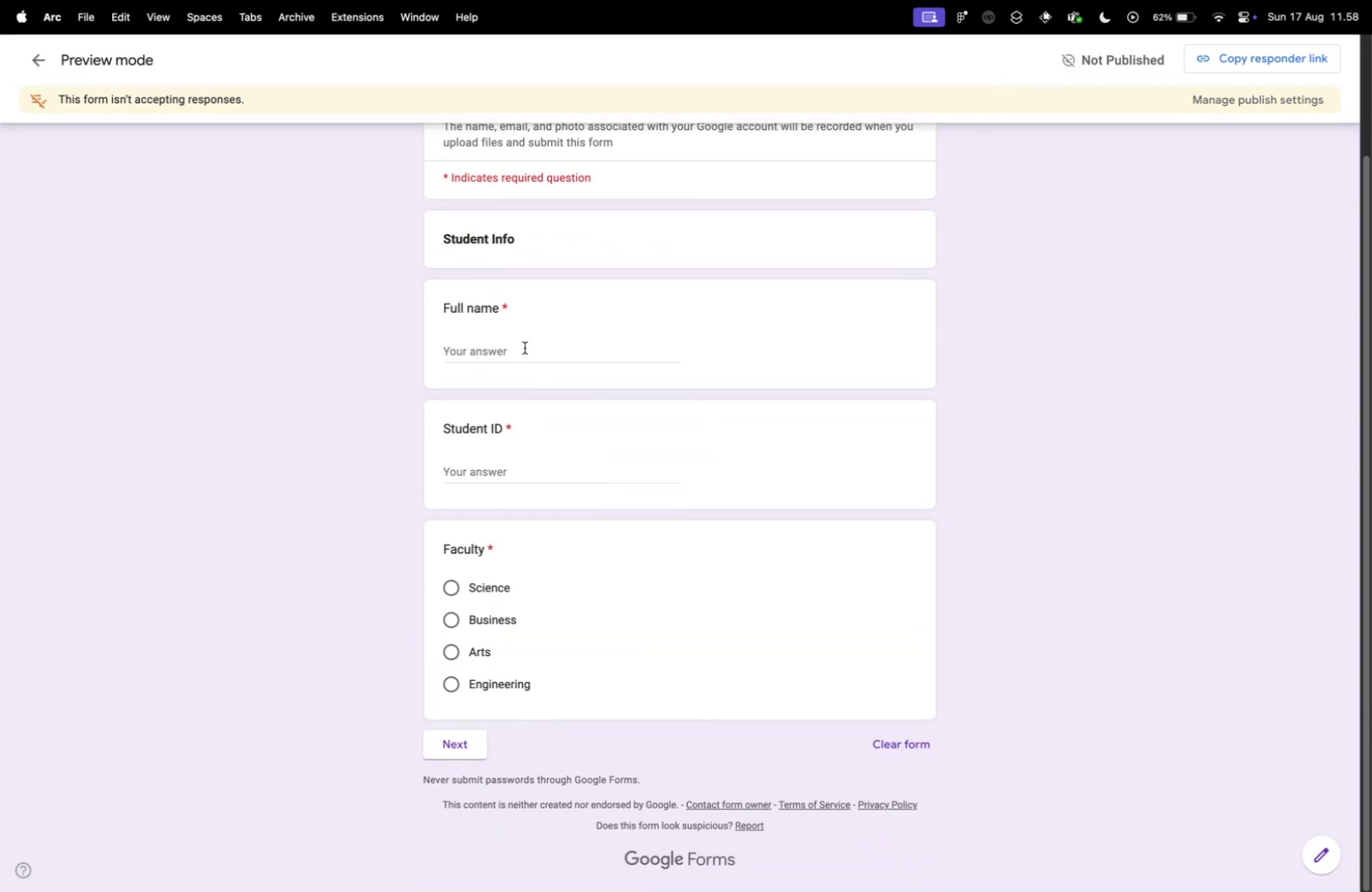 
left_click([525, 347])
 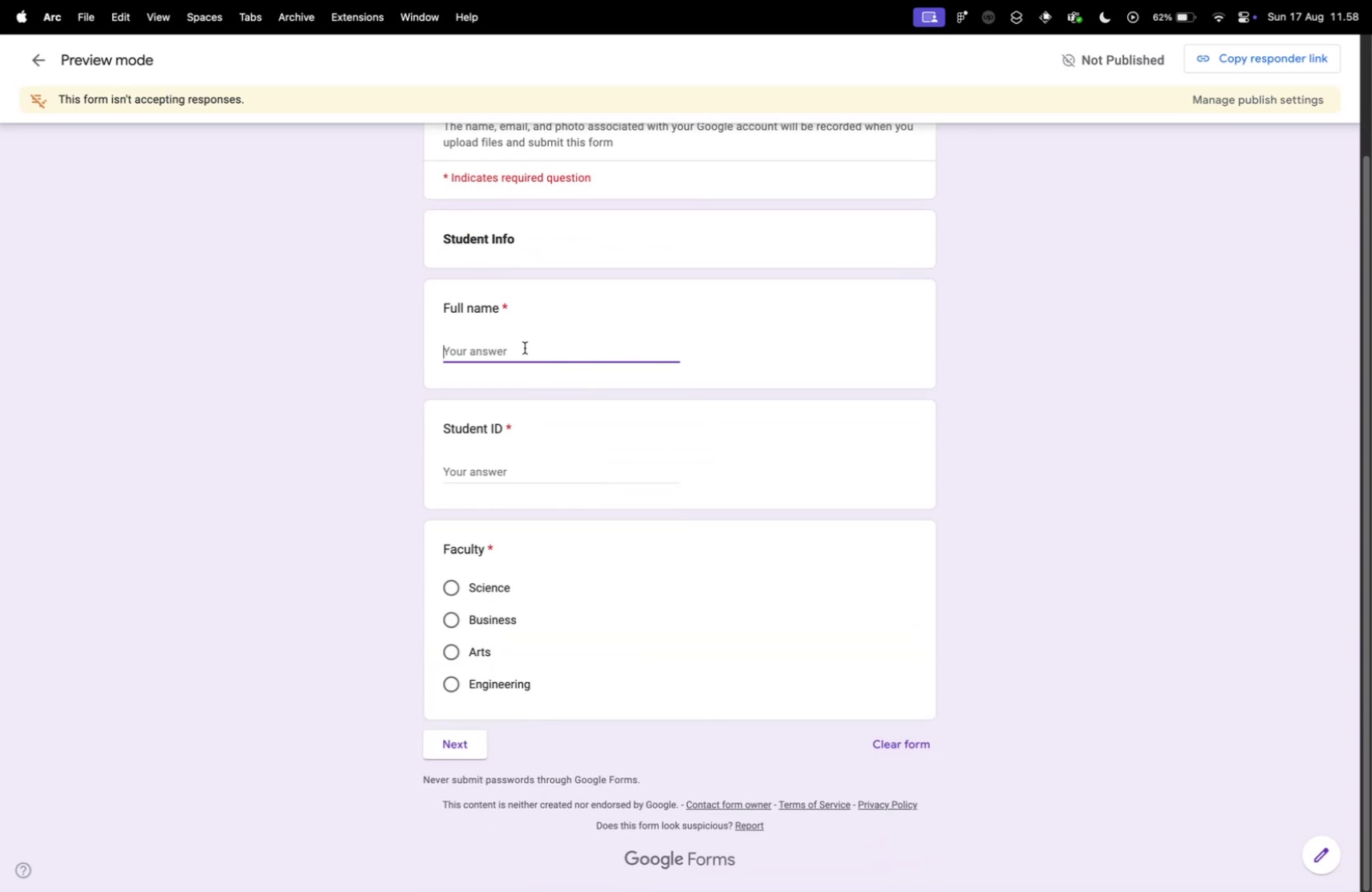 
type(123)
 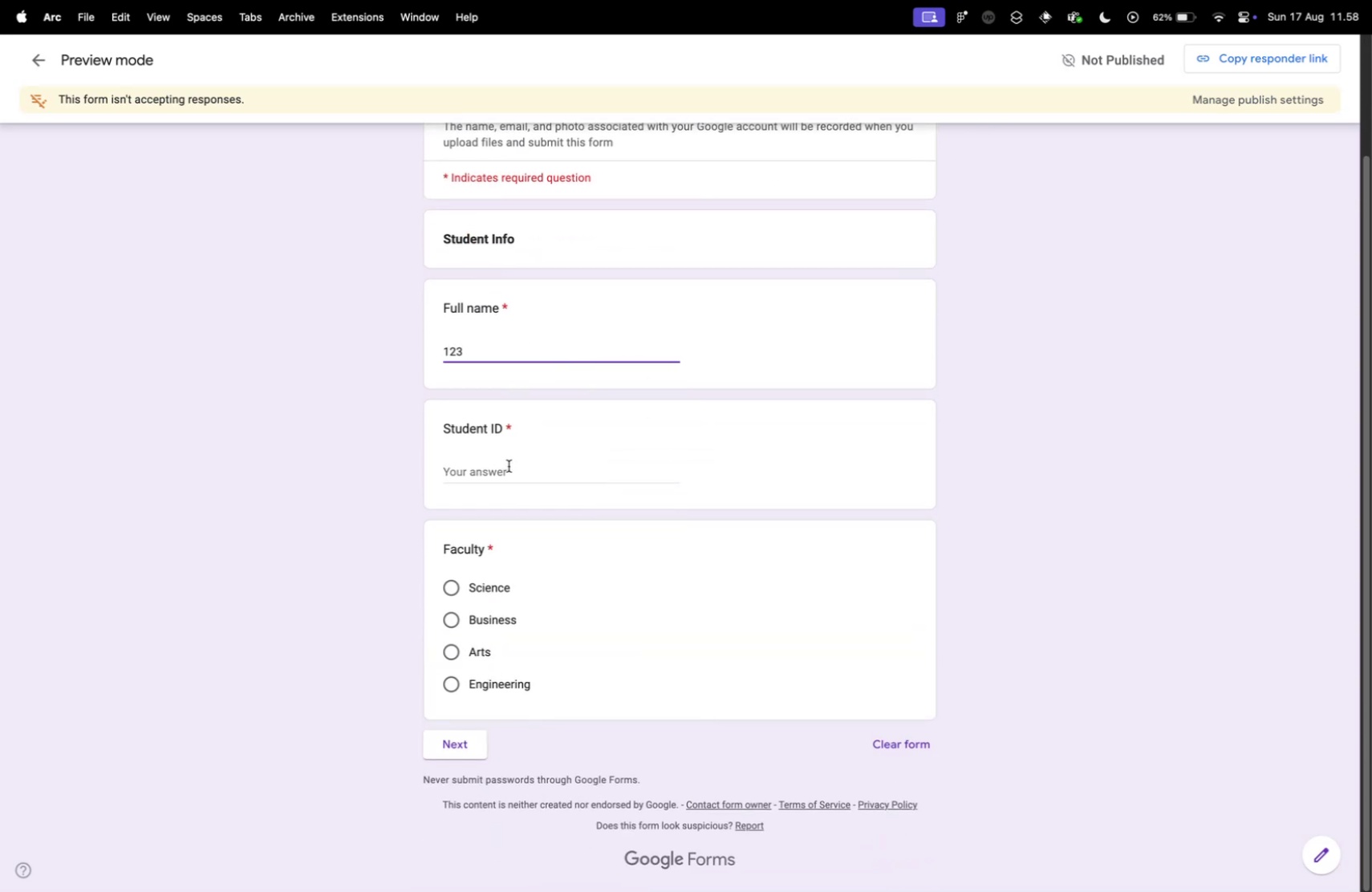 
left_click([509, 465])
 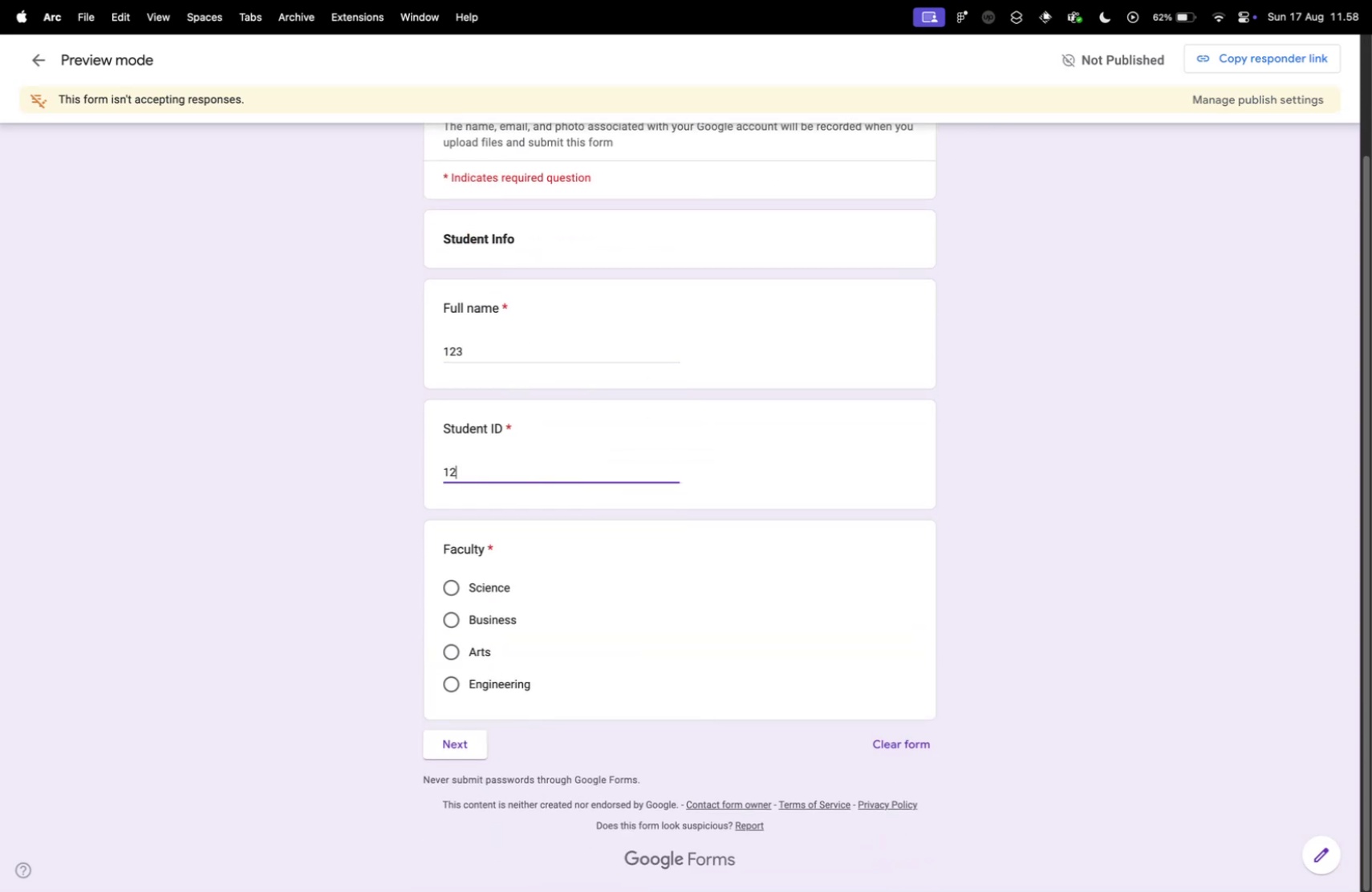 
type(123)
 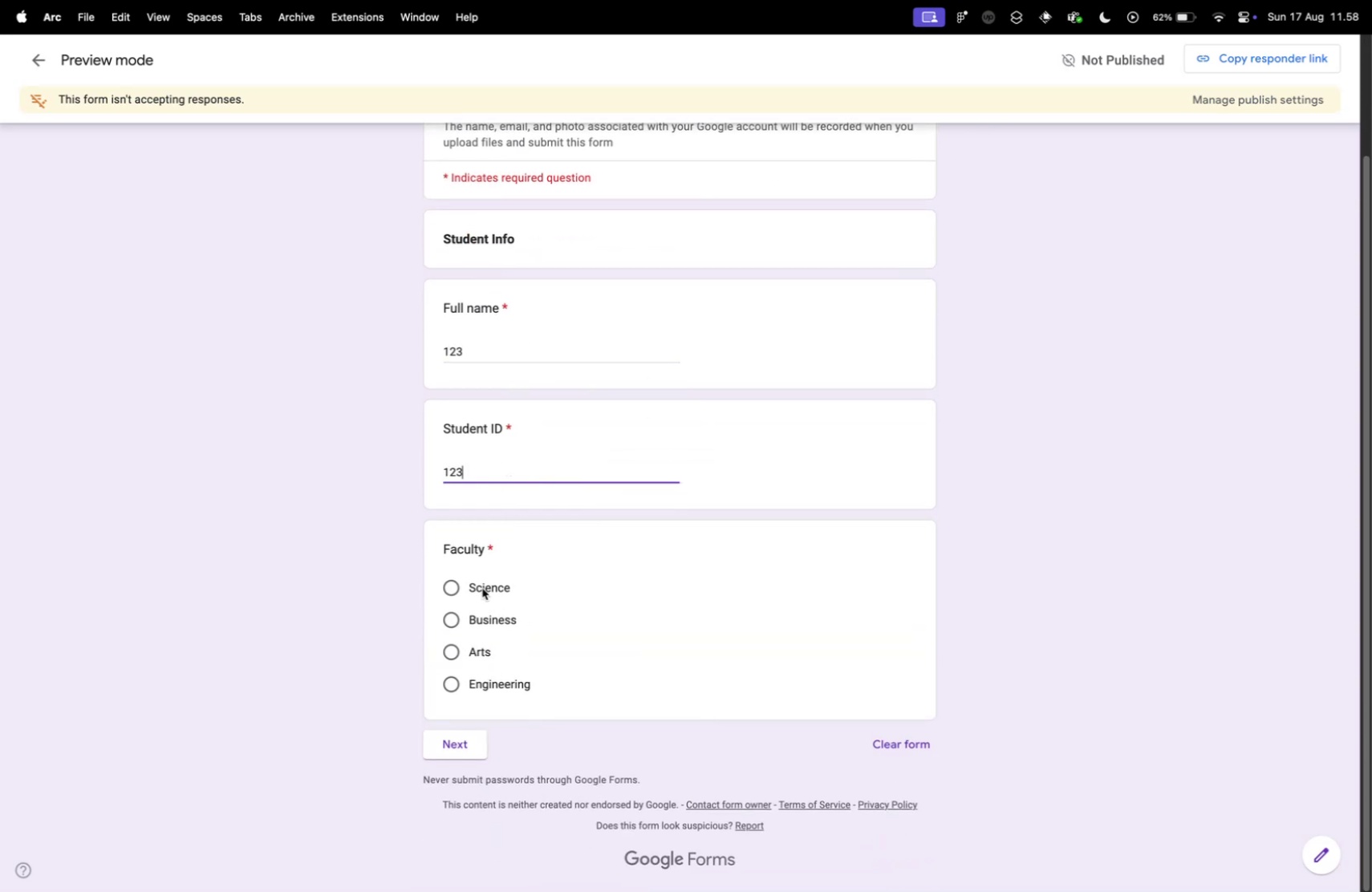 
left_click([482, 587])
 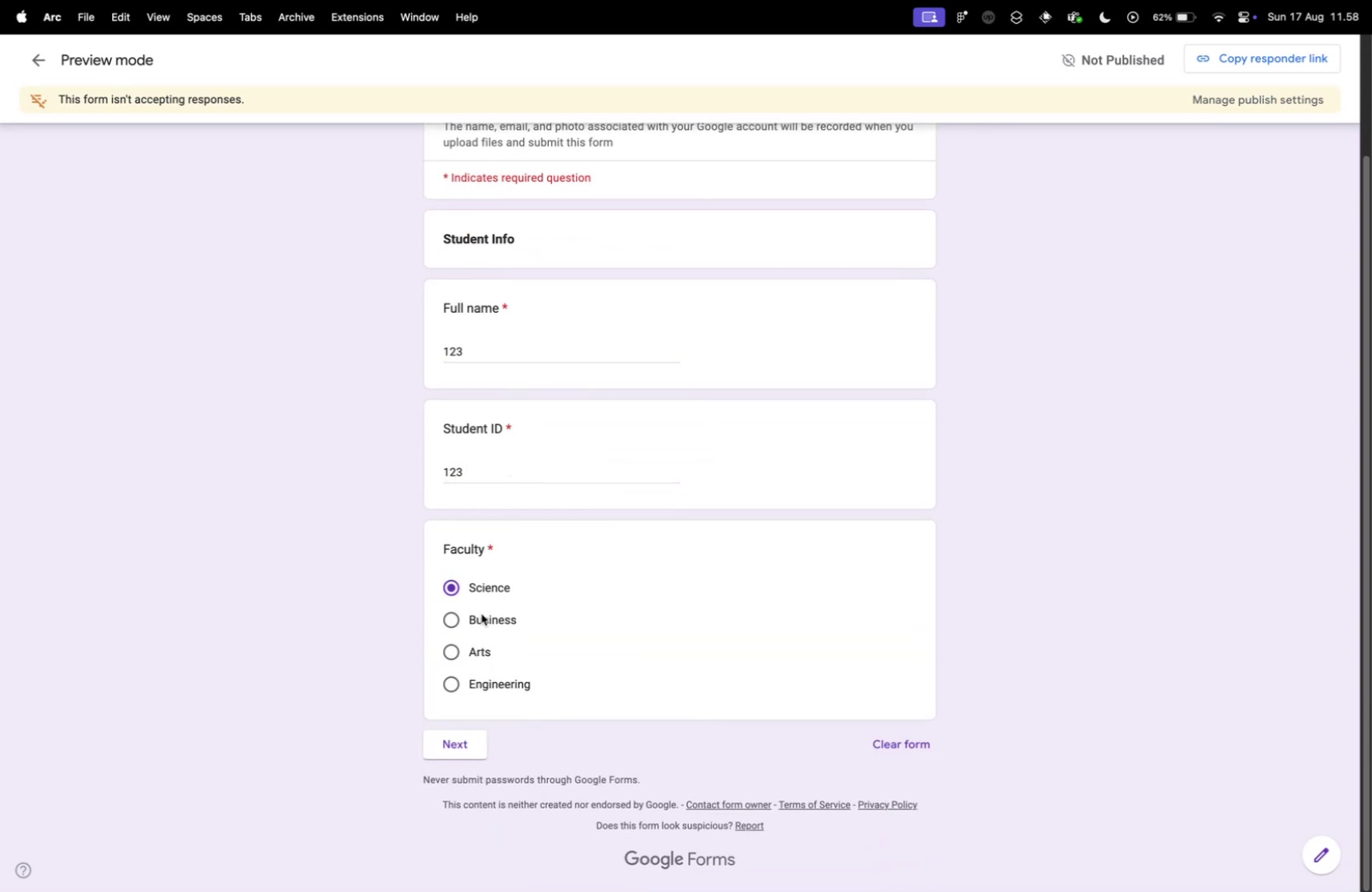 
left_click([481, 613])
 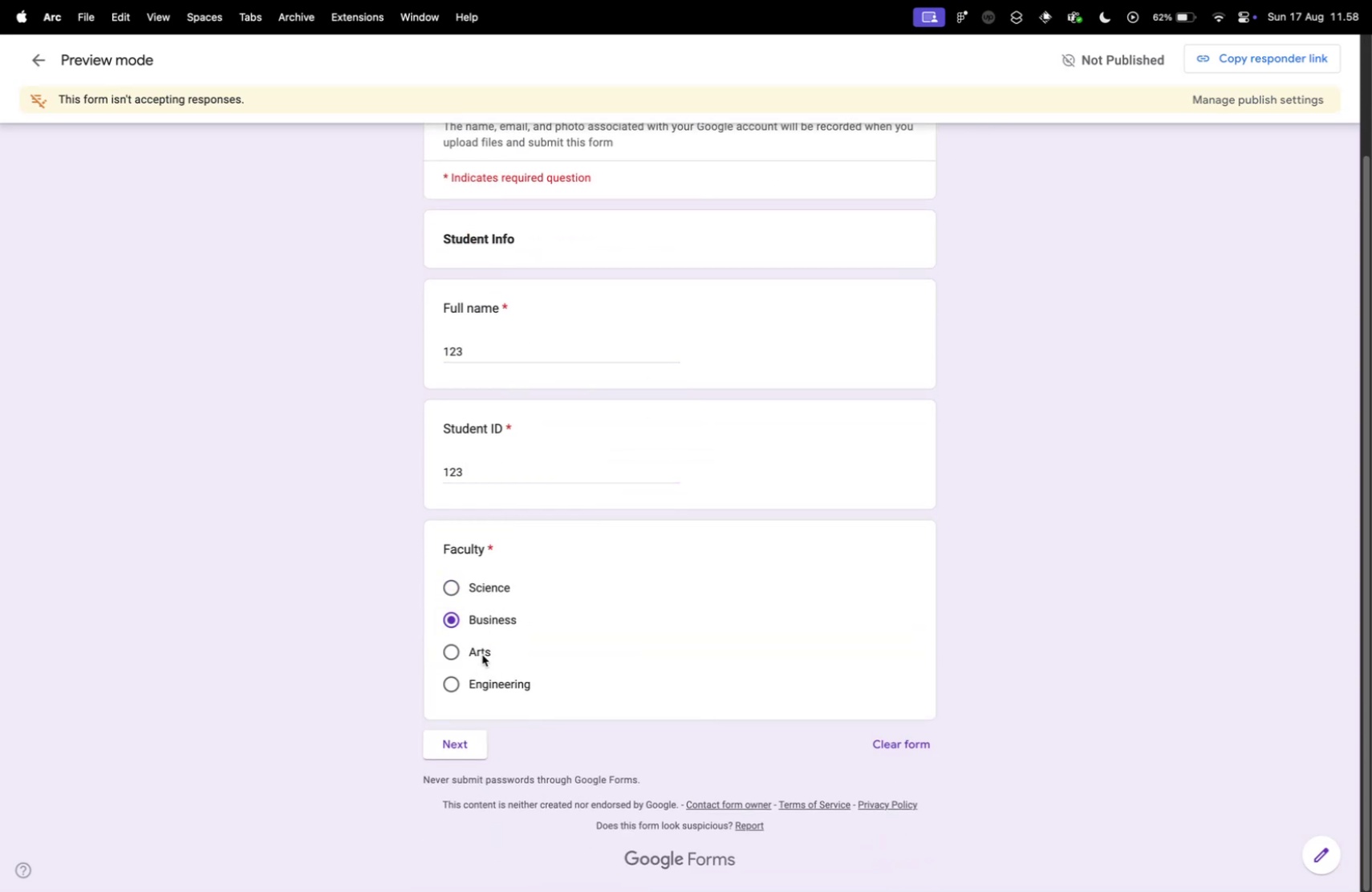 
double_click([482, 654])
 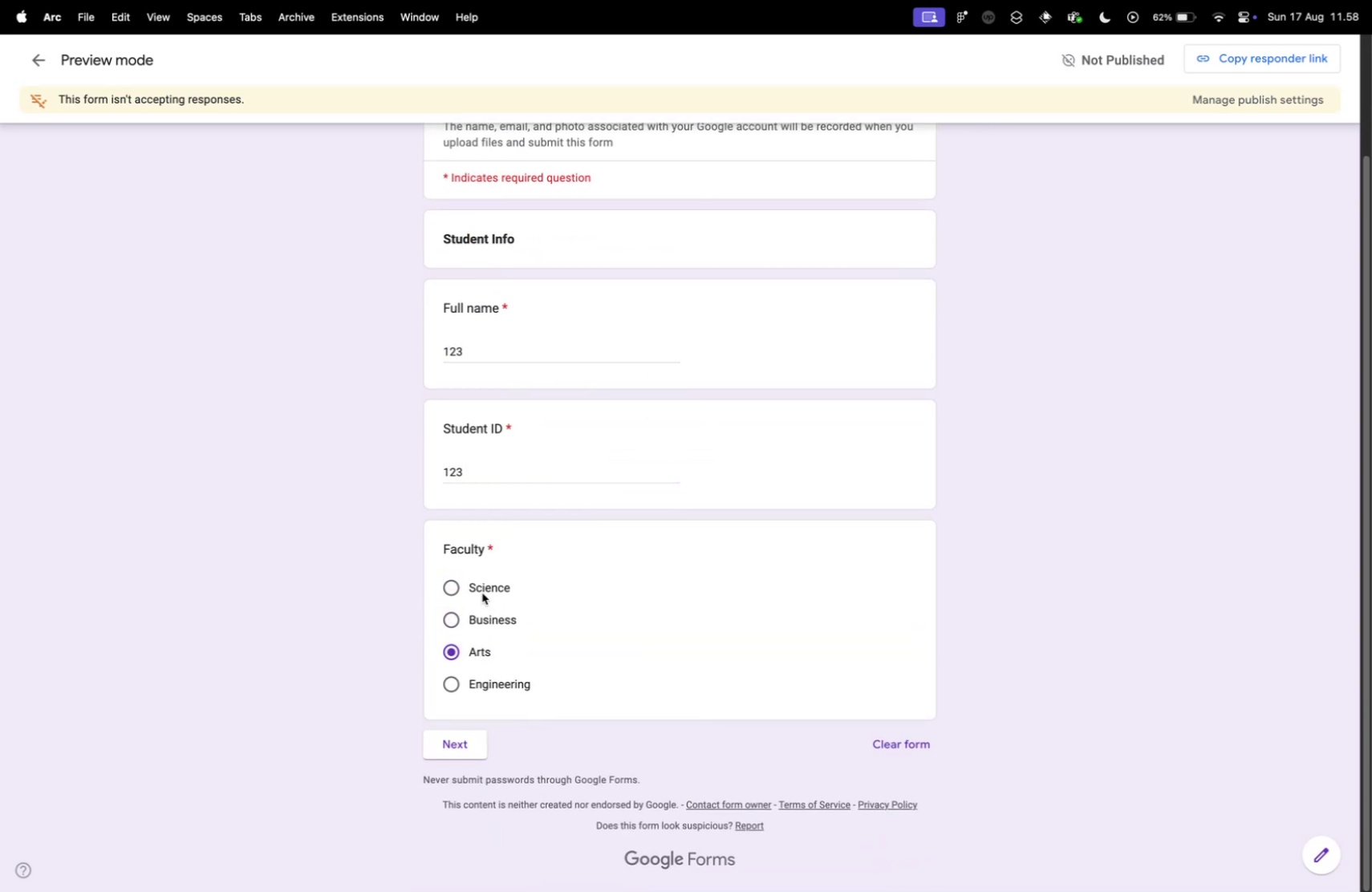 
triple_click([482, 592])
 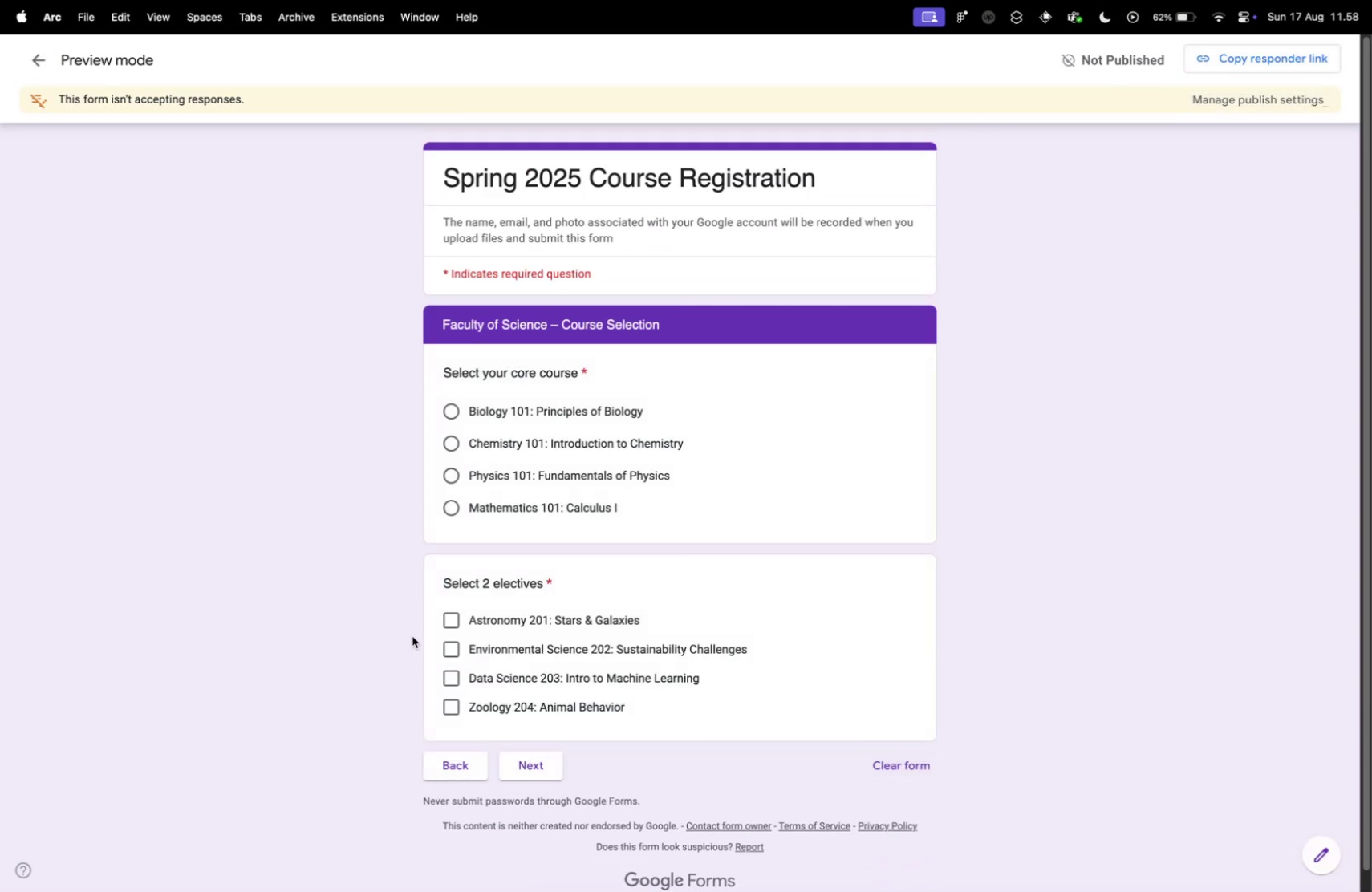 
scroll: coordinate [415, 642], scroll_direction: down, amount: 5.0
 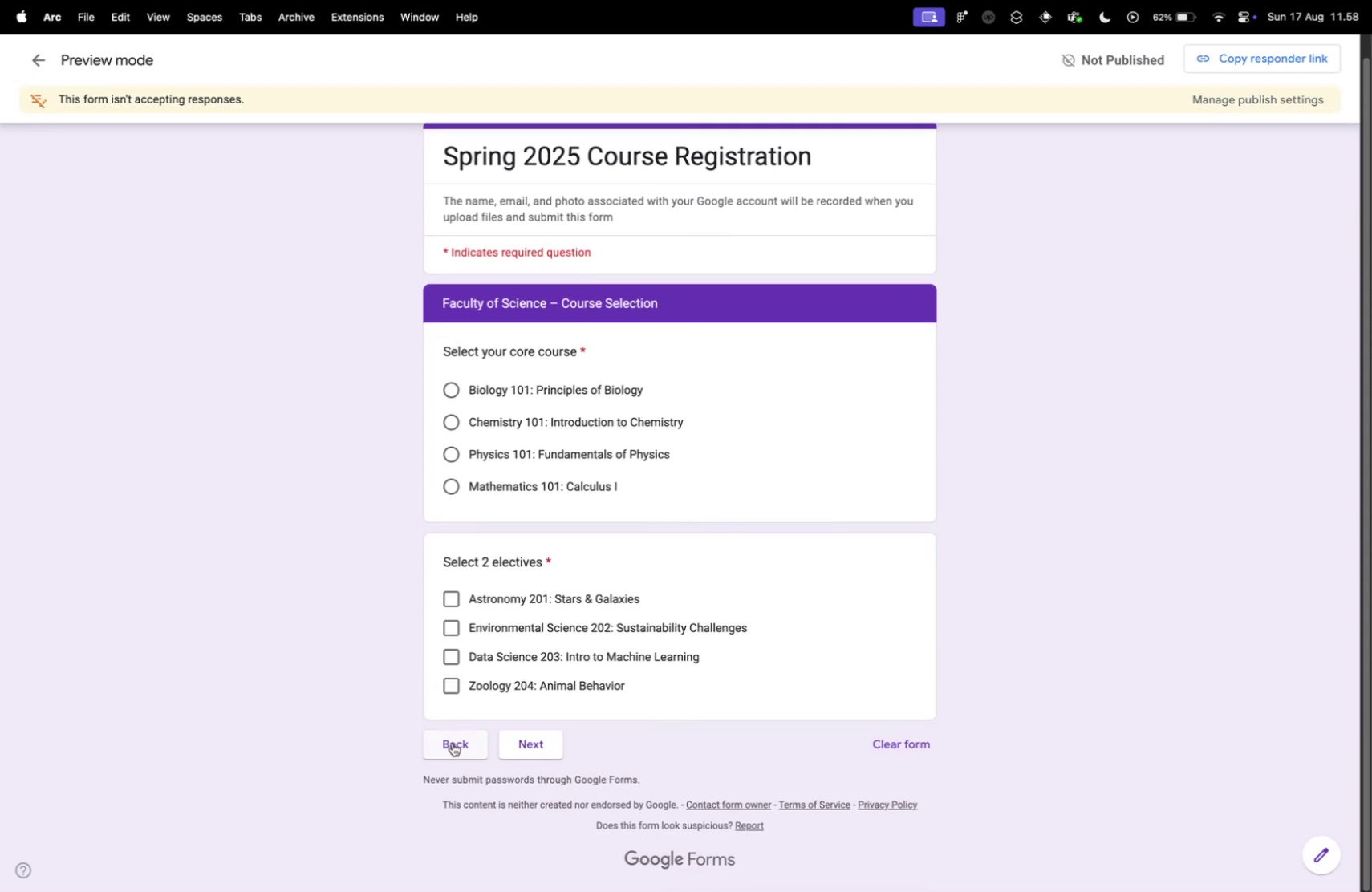 
left_click([453, 742])
 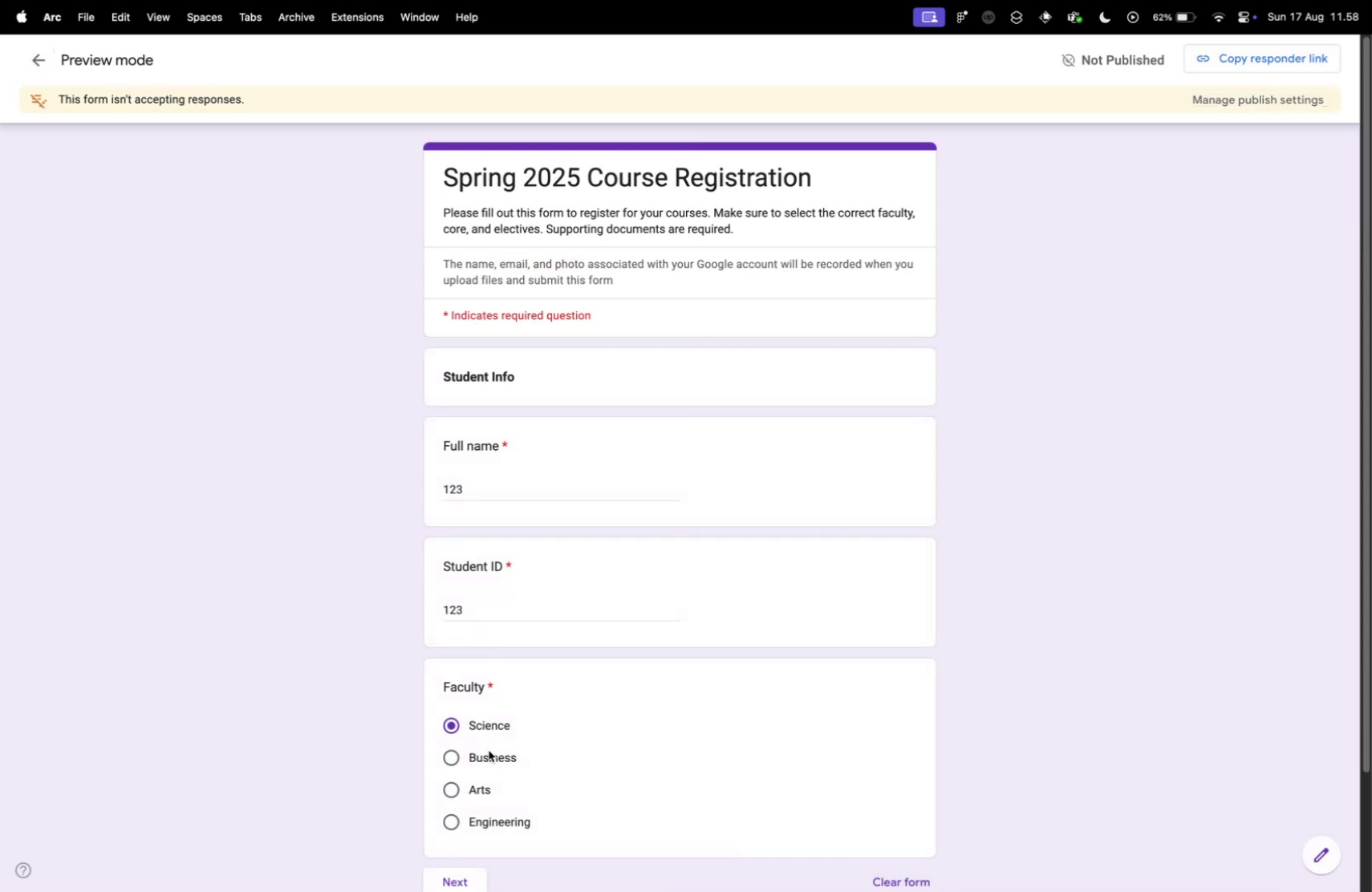 
scroll: coordinate [483, 761], scroll_direction: down, amount: 14.0
 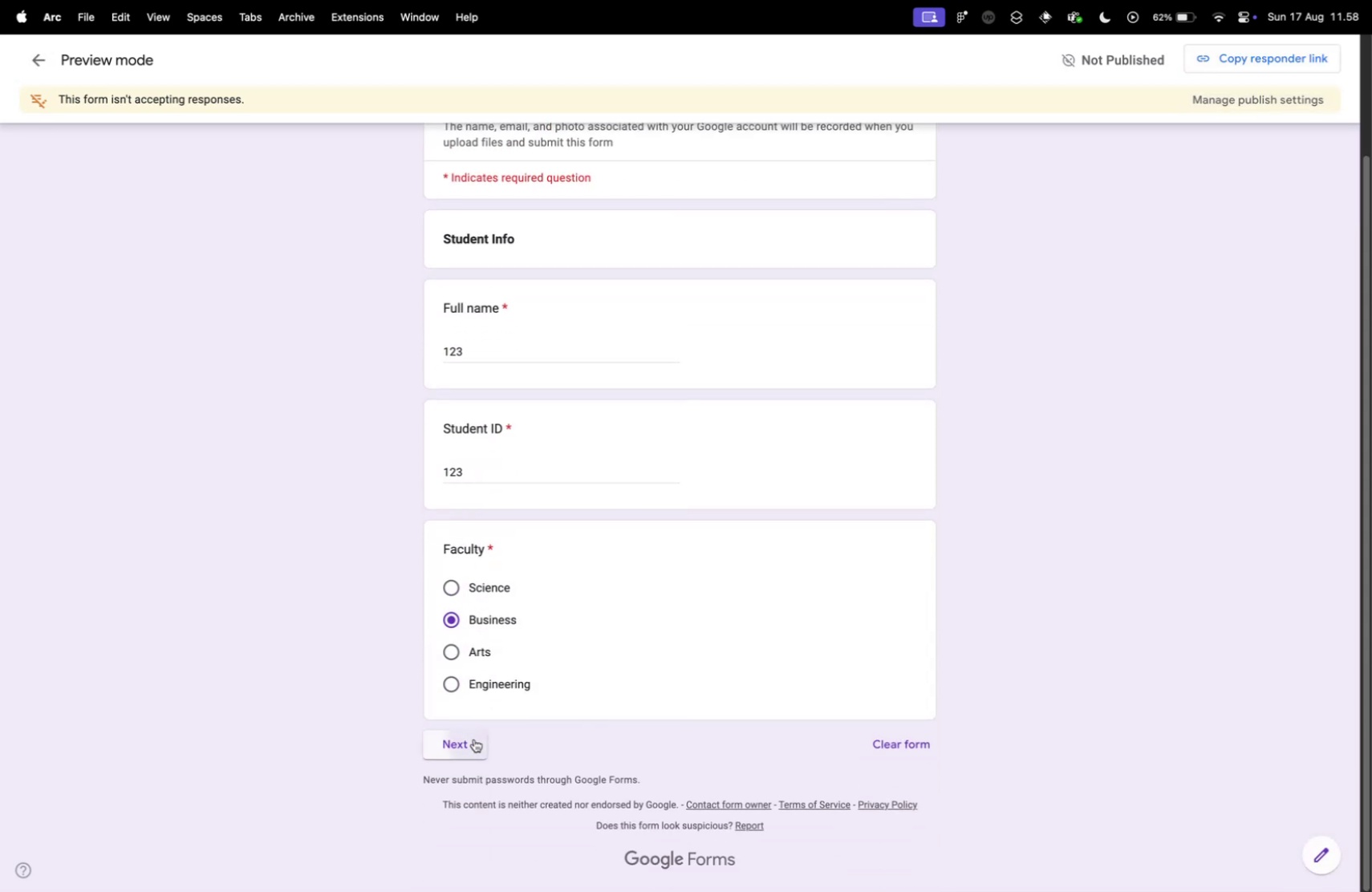 
left_click([474, 738])
 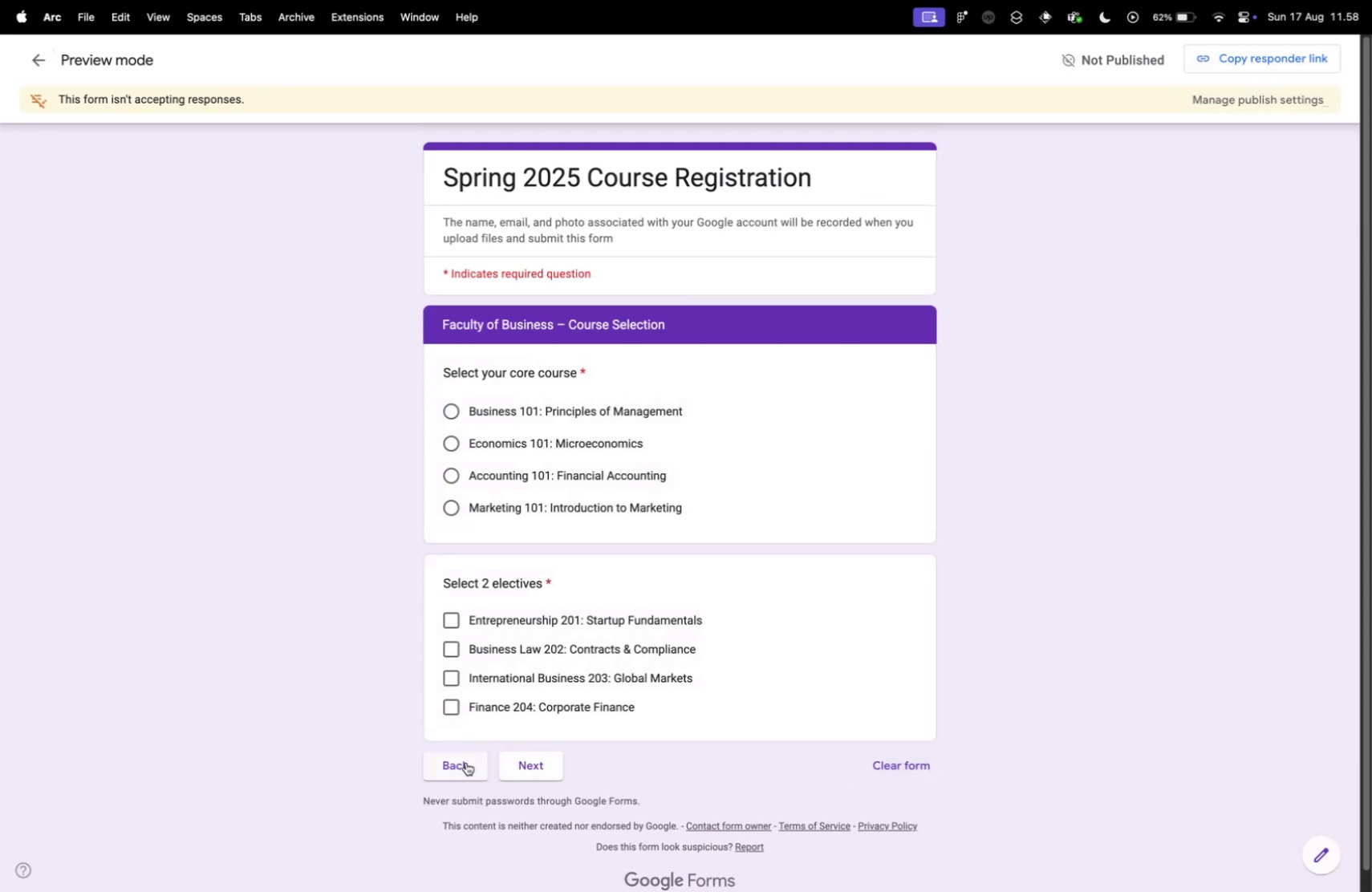 
left_click([466, 761])
 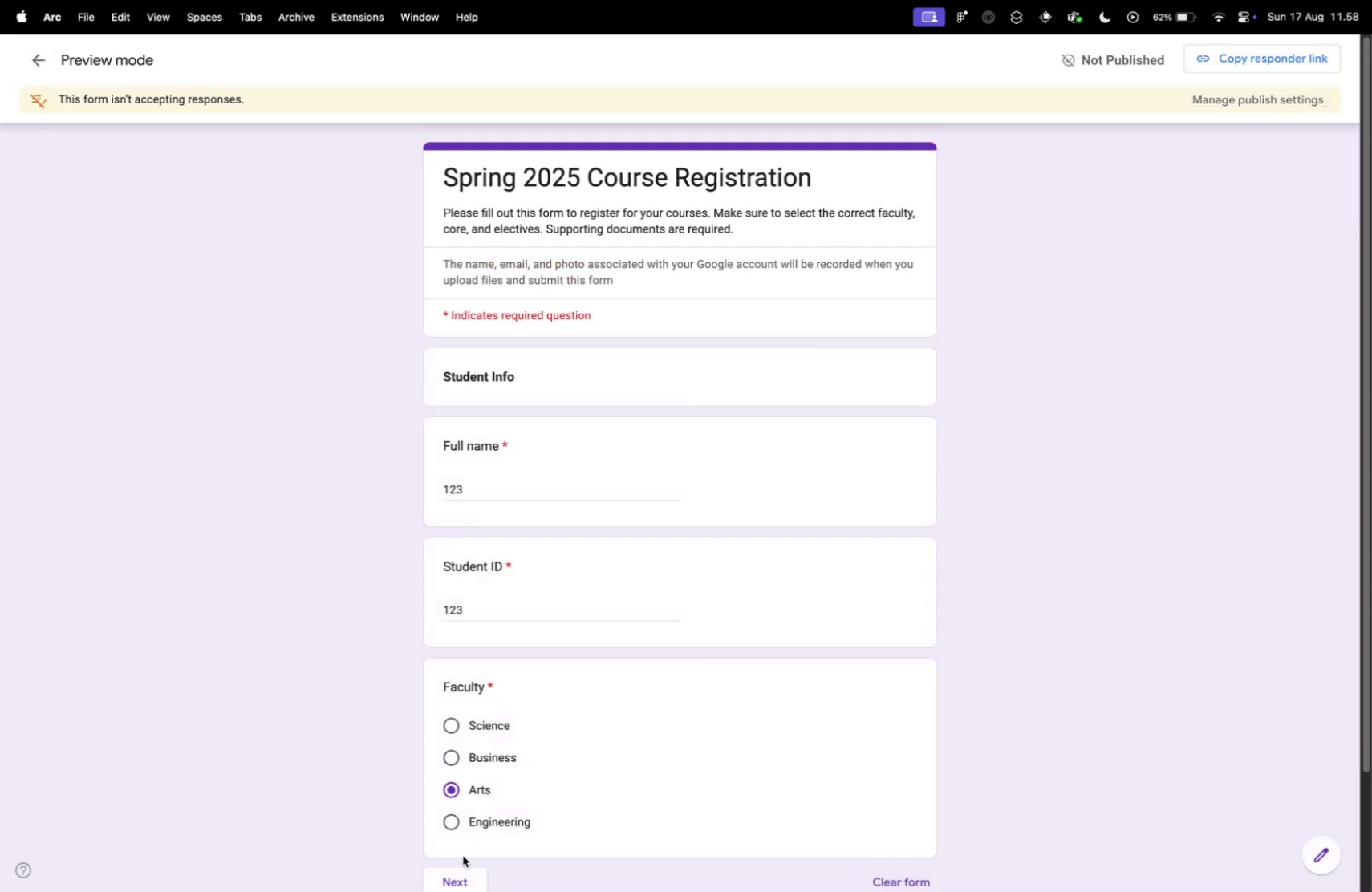 
left_click([457, 878])
 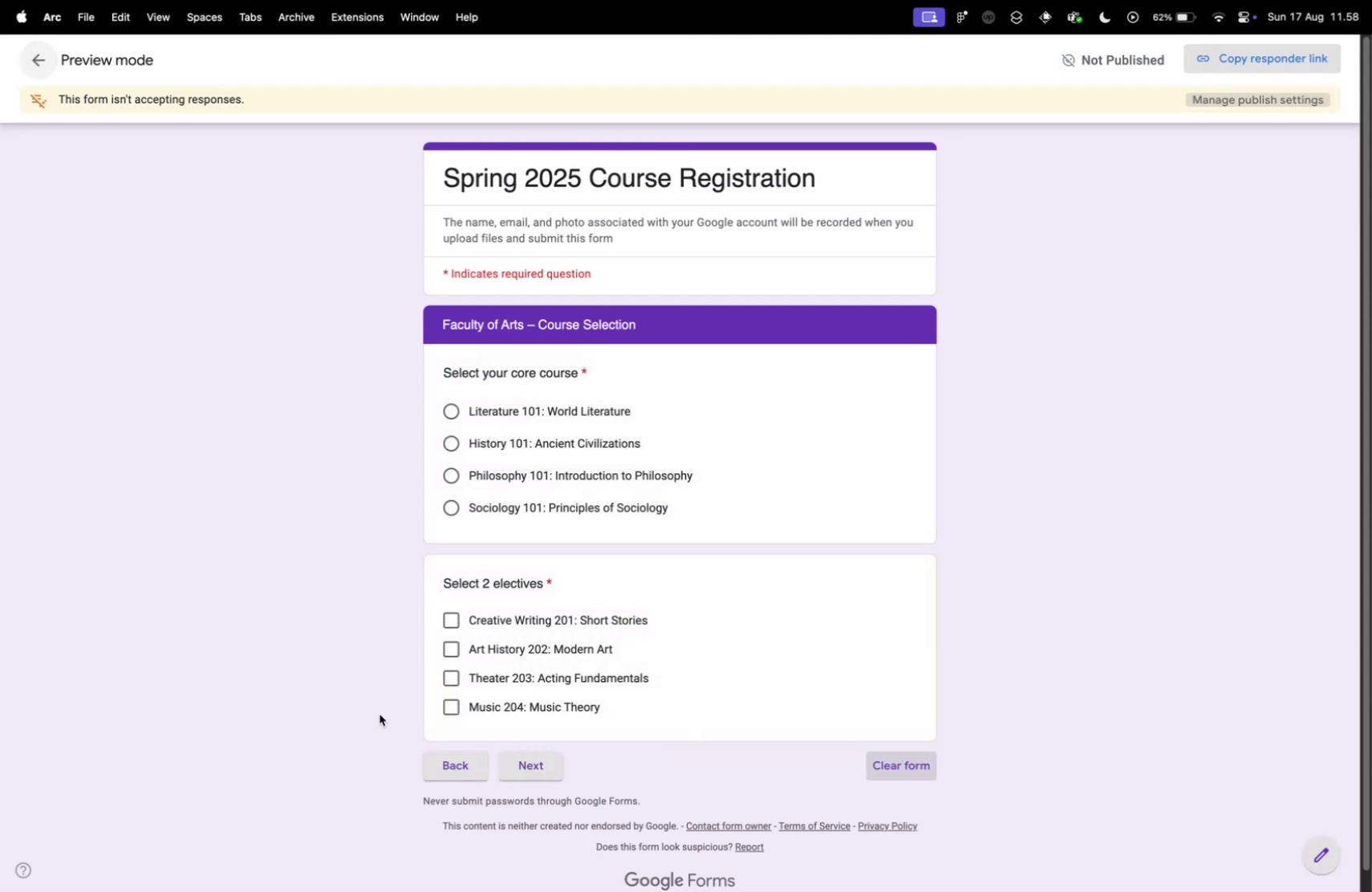 
scroll: coordinate [380, 712], scroll_direction: down, amount: 9.0
 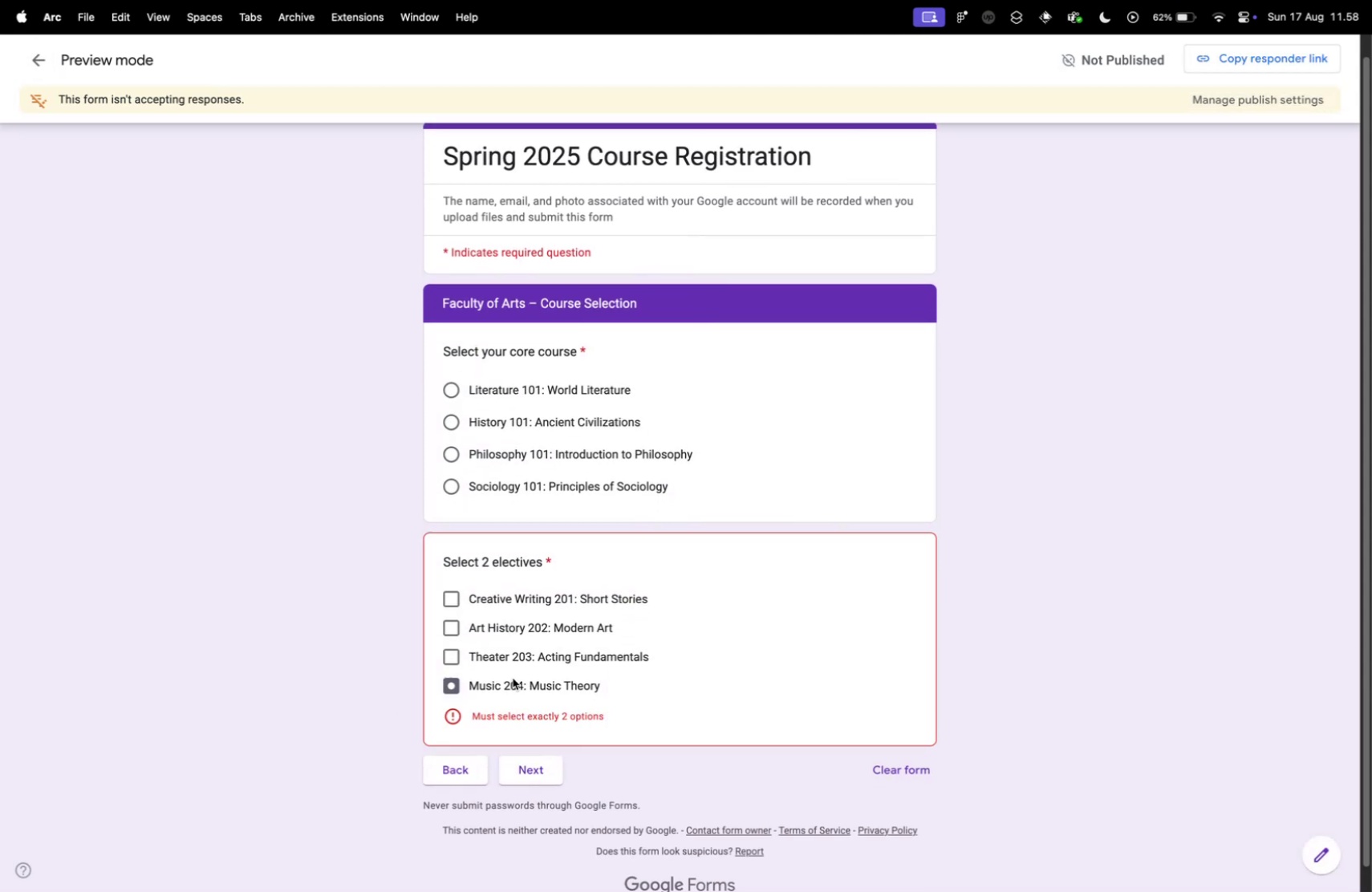 
double_click([512, 630])
 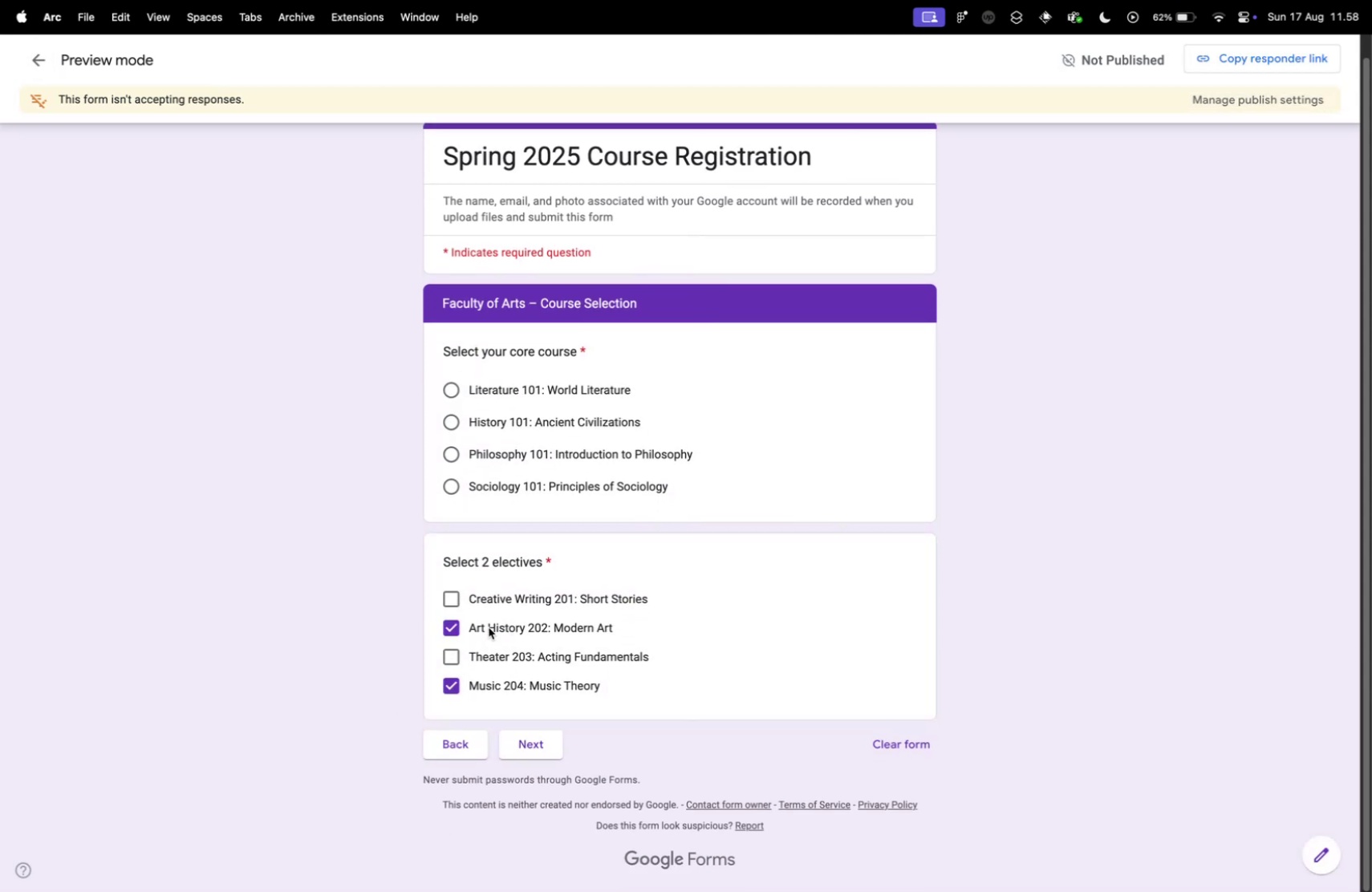 
left_click([489, 625])
 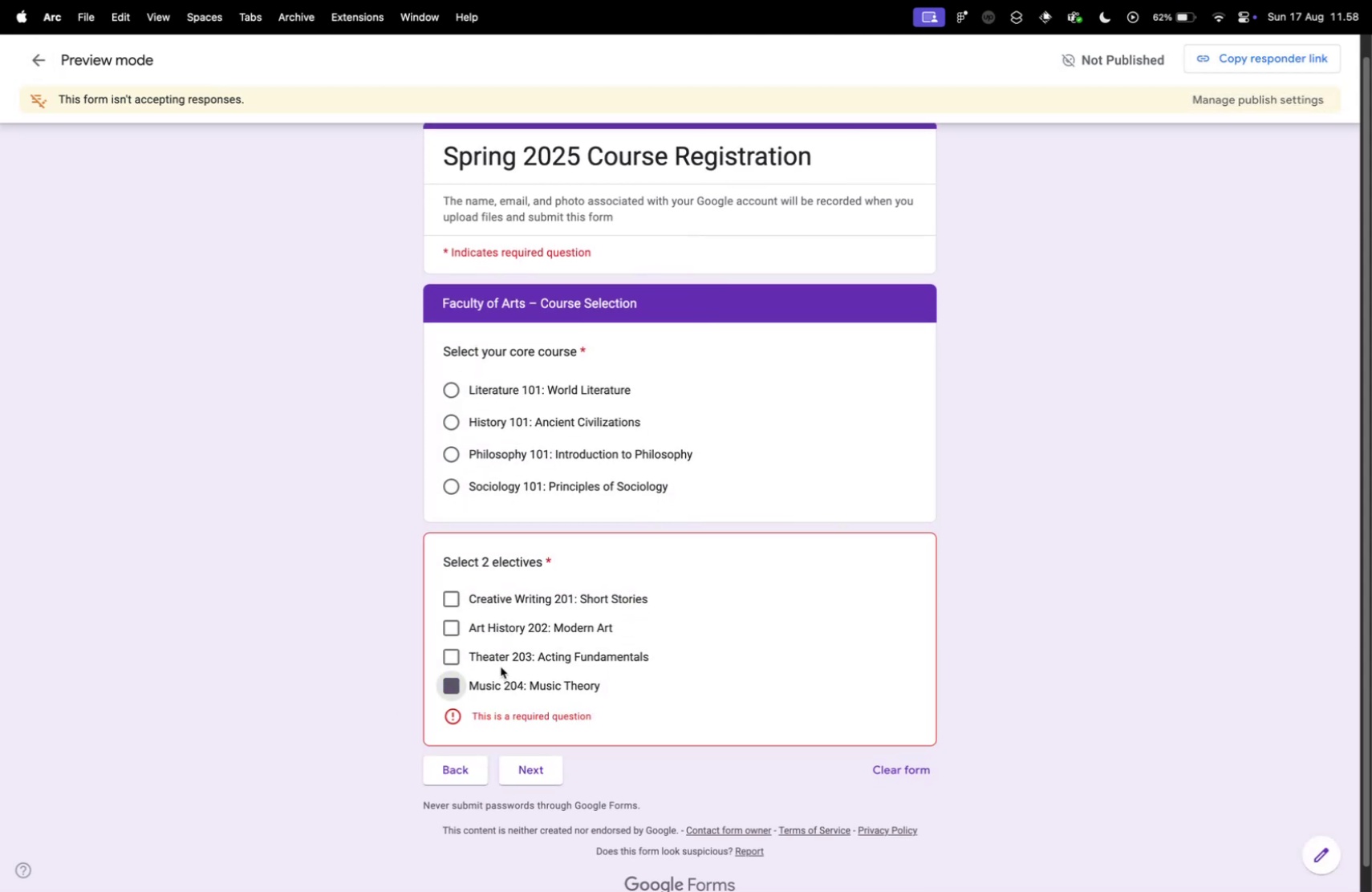 
double_click([496, 647])
 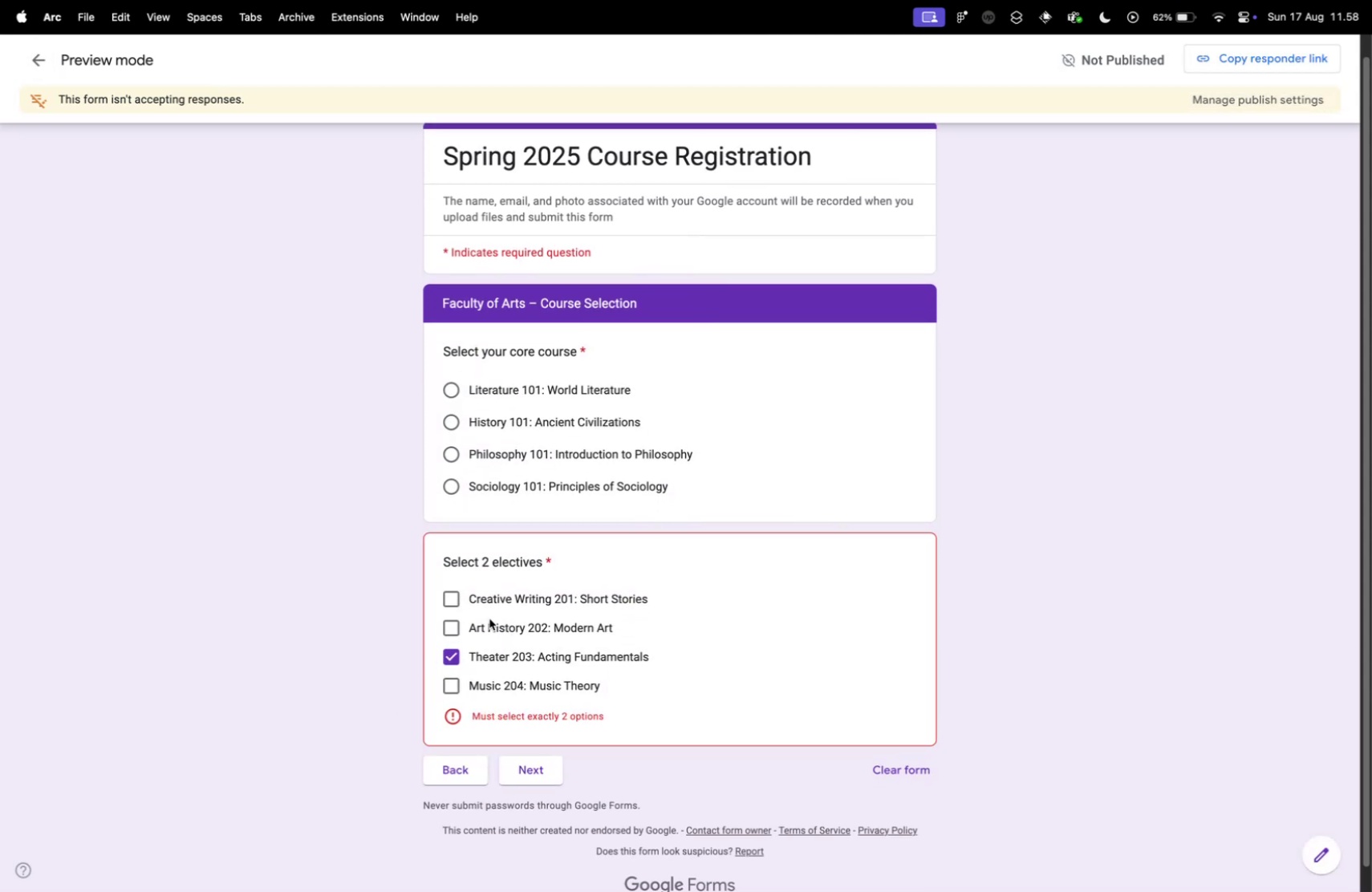 
left_click([489, 618])
 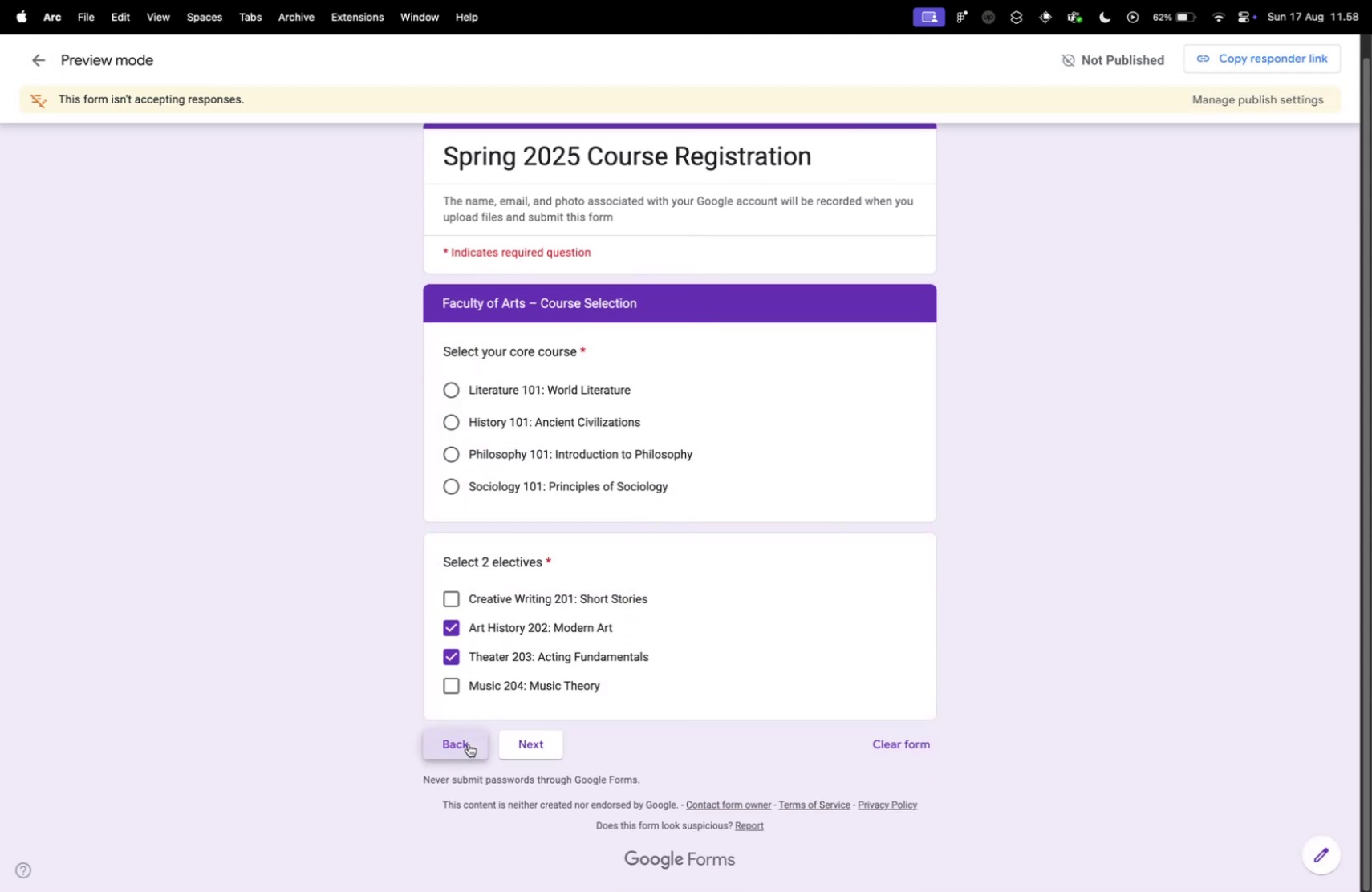 
scroll: coordinate [477, 680], scroll_direction: down, amount: 10.0
 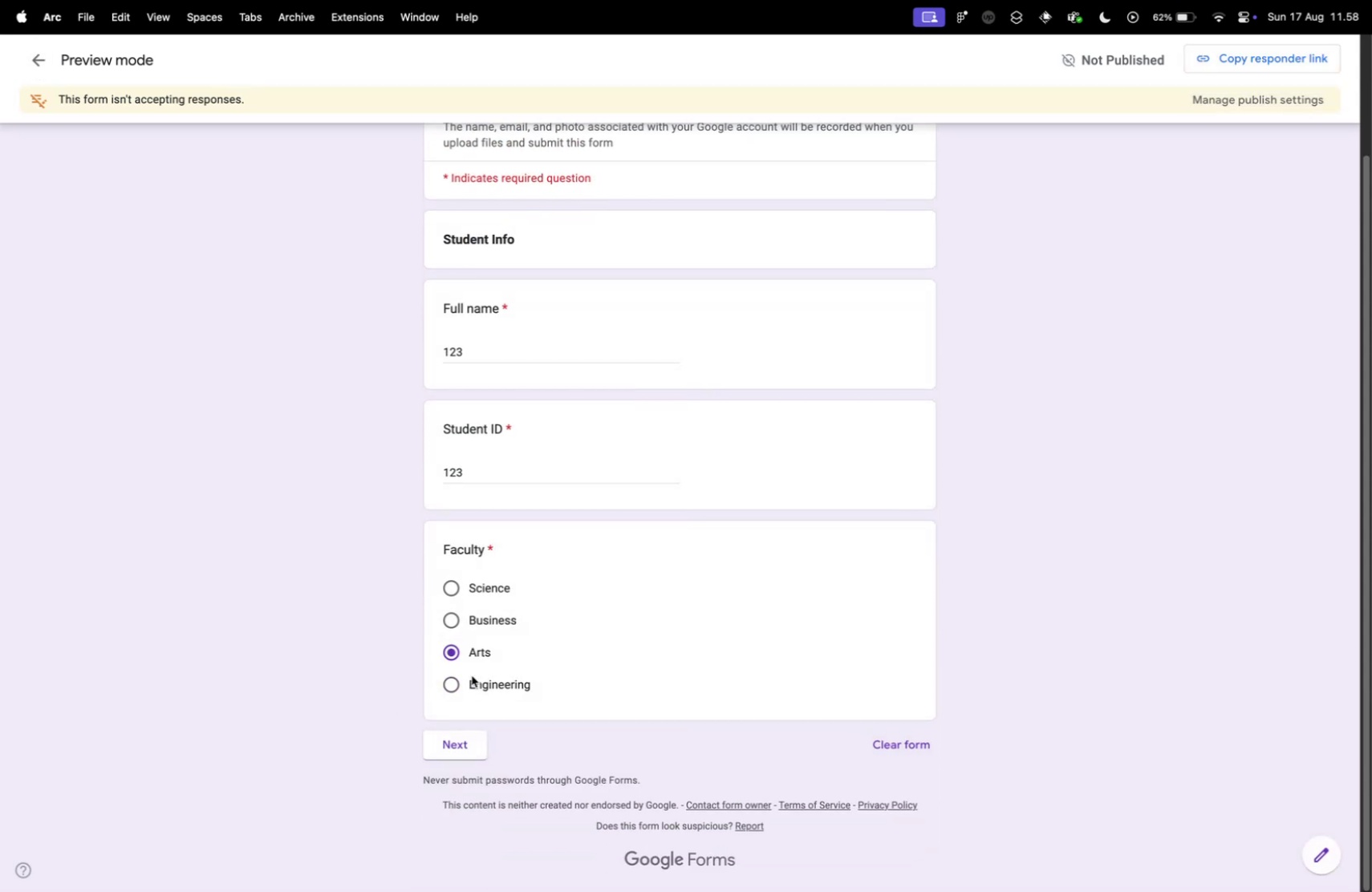 
left_click([472, 675])
 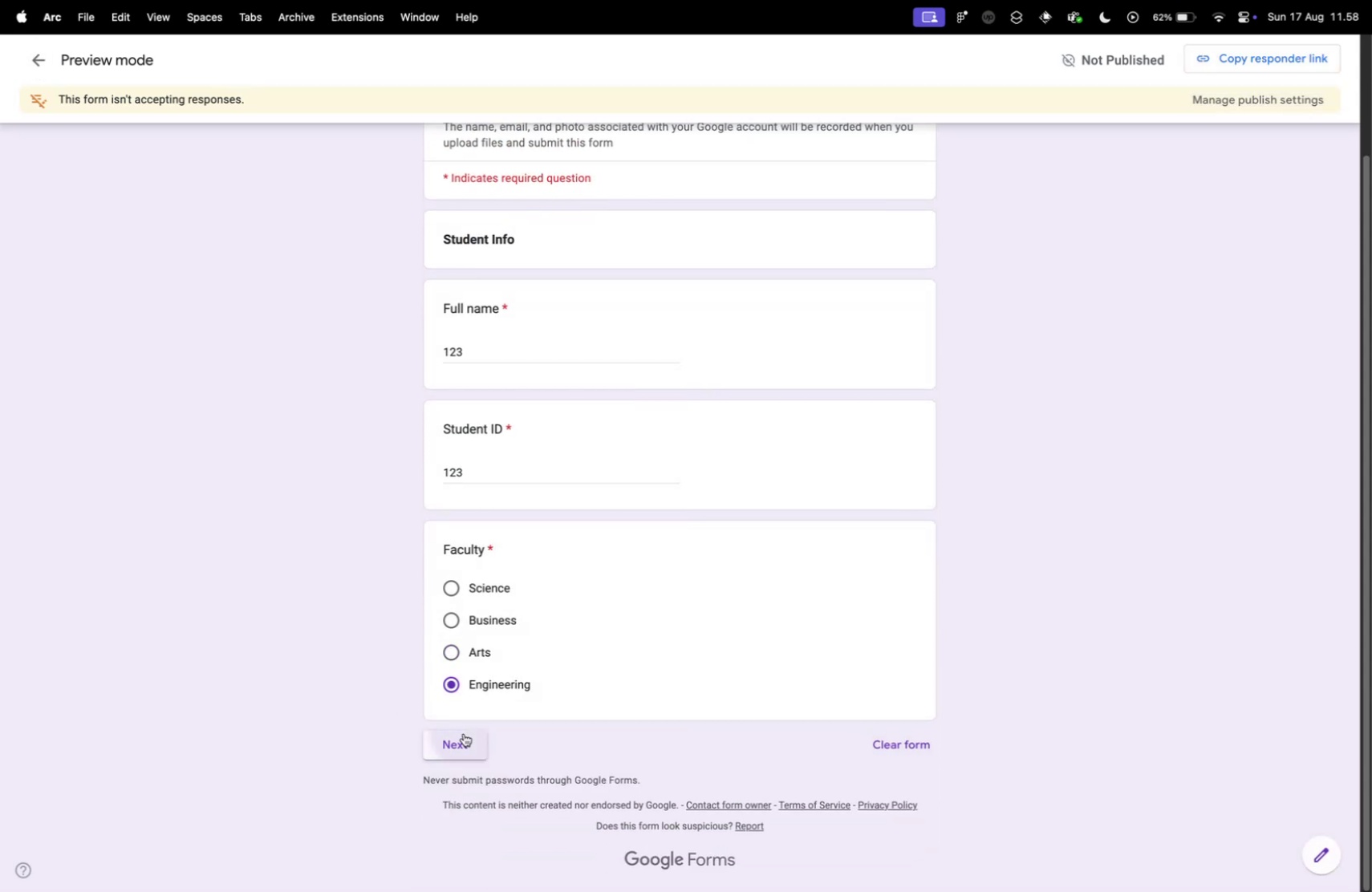 
double_click([464, 732])
 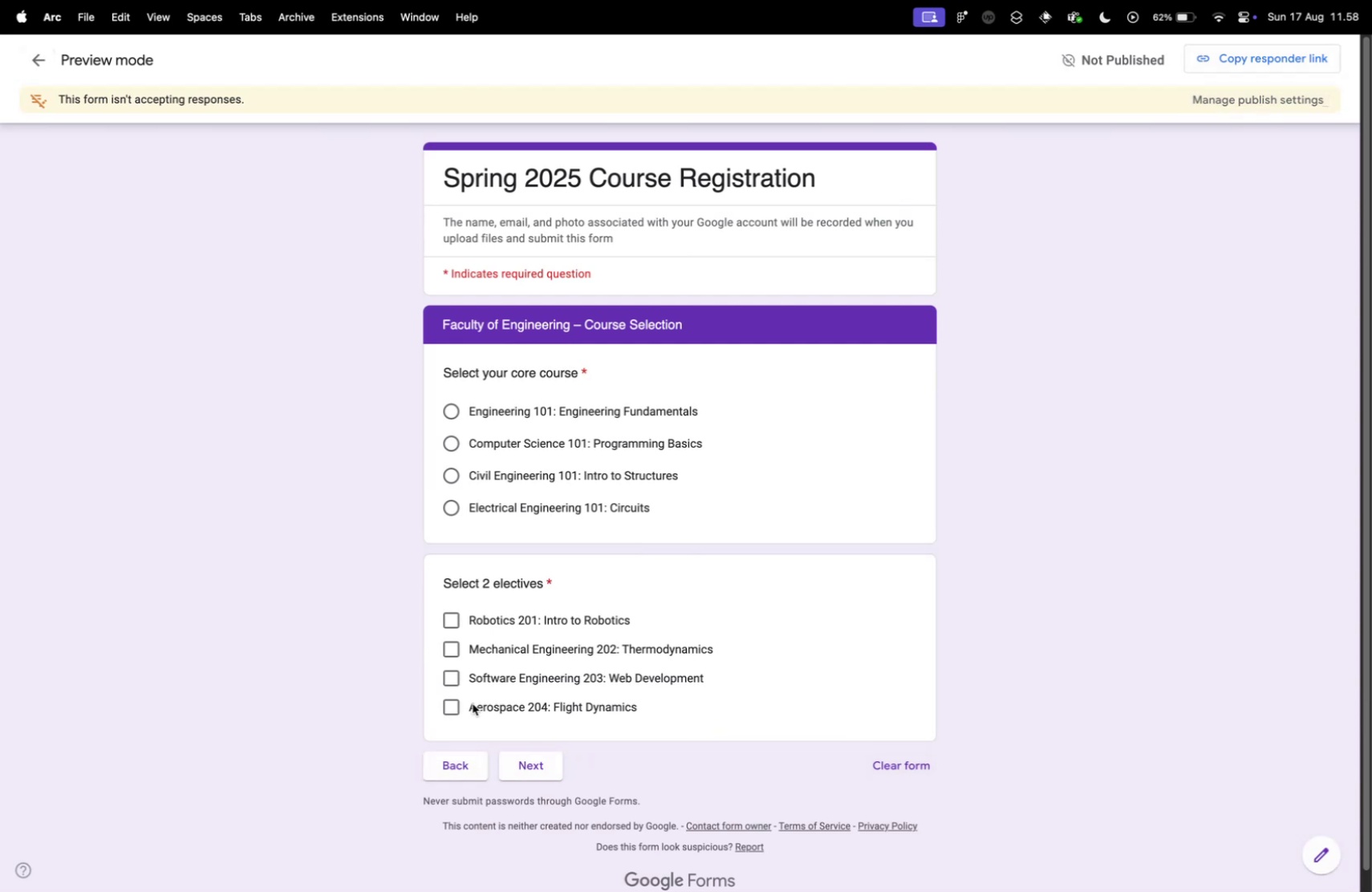 
scroll: coordinate [473, 703], scroll_direction: down, amount: 5.0
 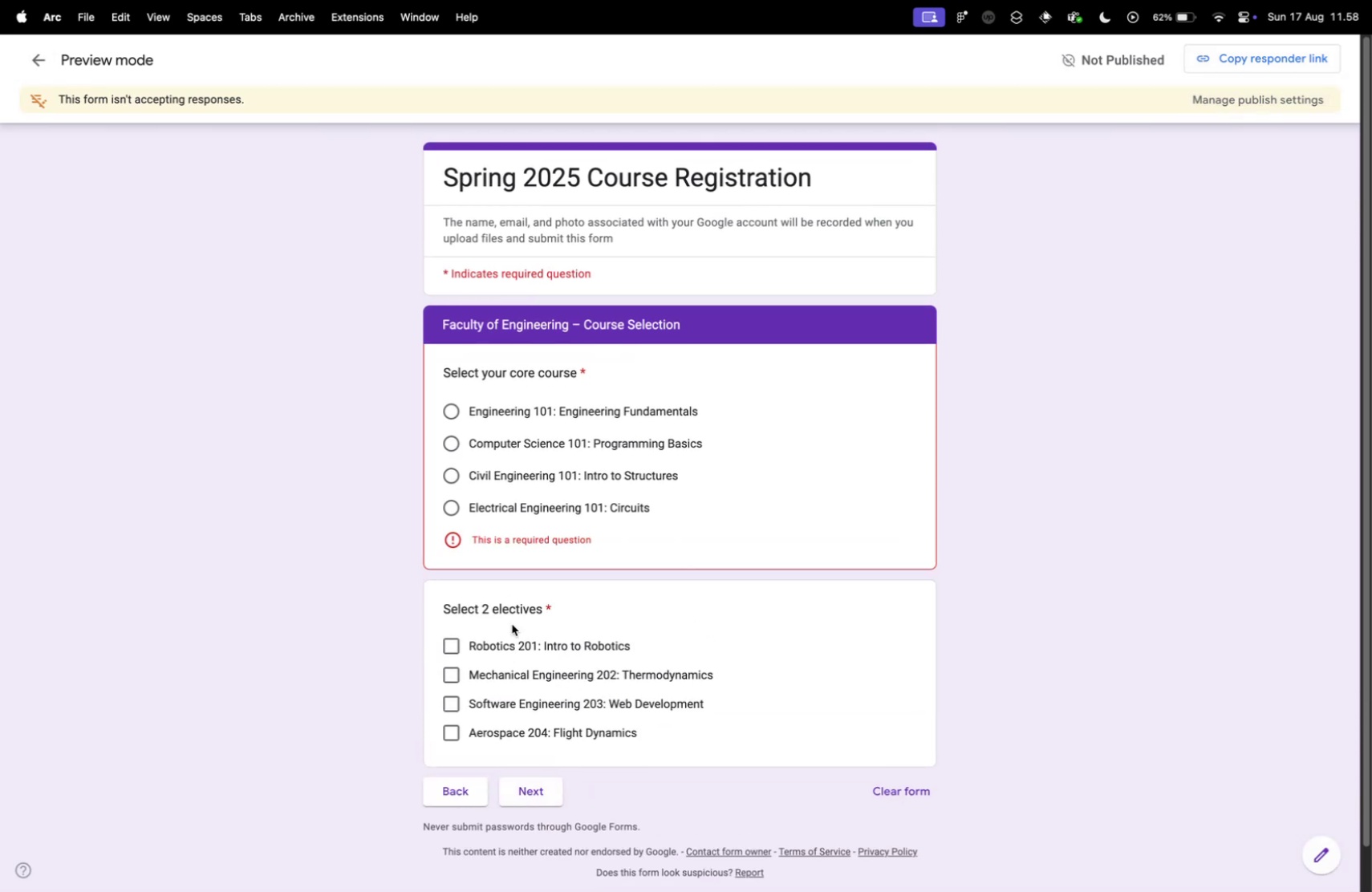 
left_click([524, 466])
 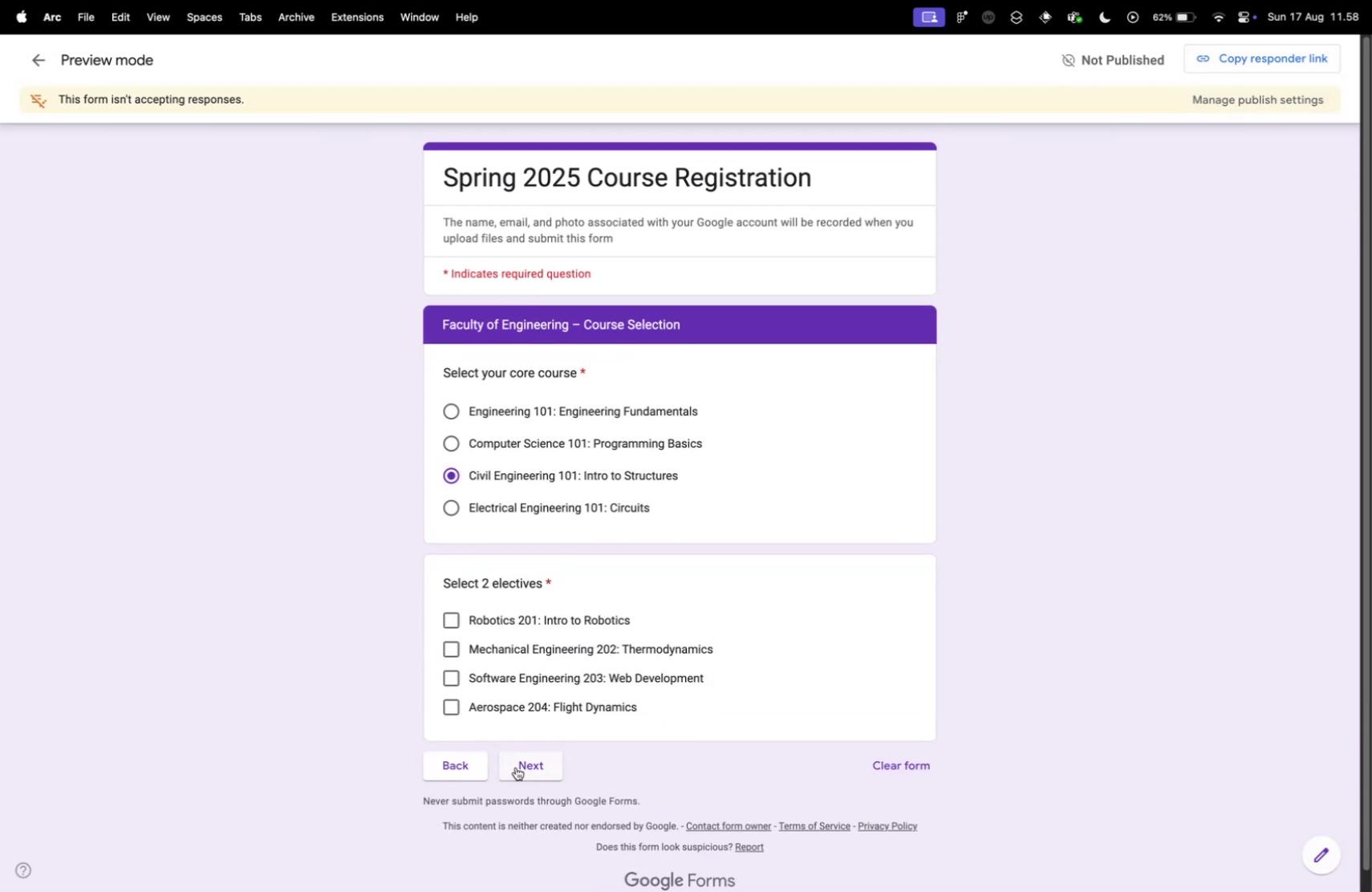 
left_click([516, 766])
 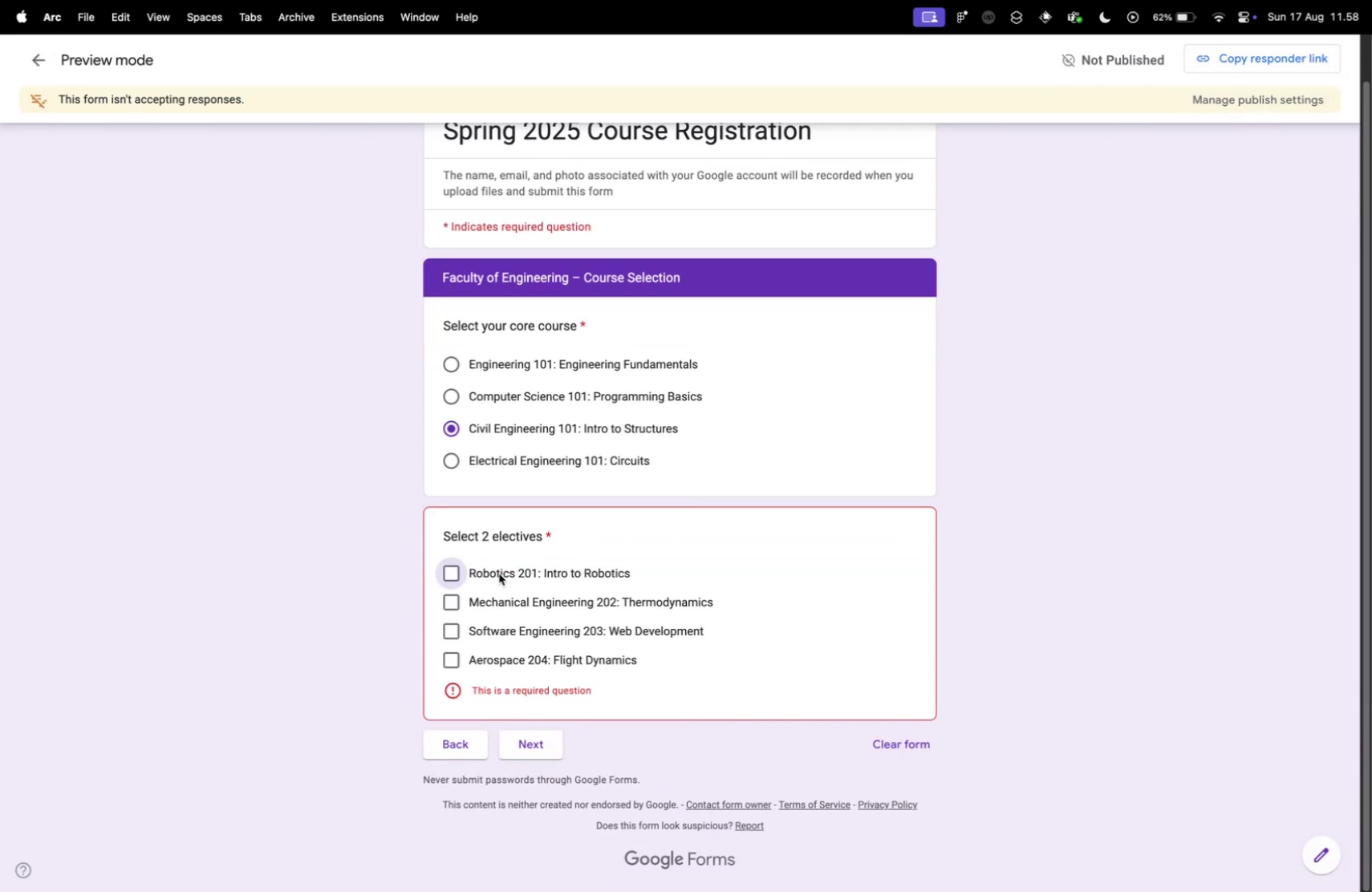 
left_click([499, 573])
 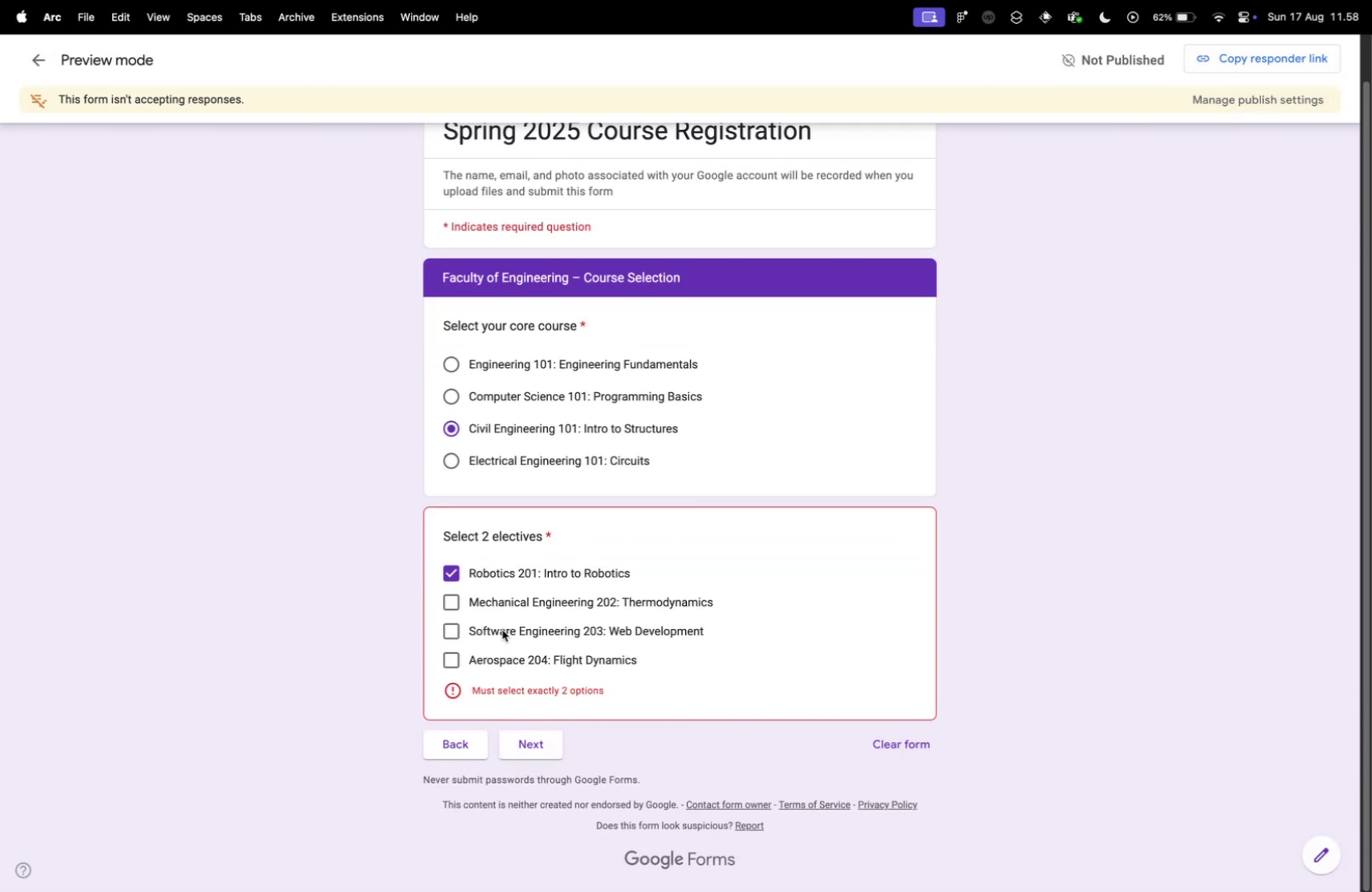 
left_click([502, 629])
 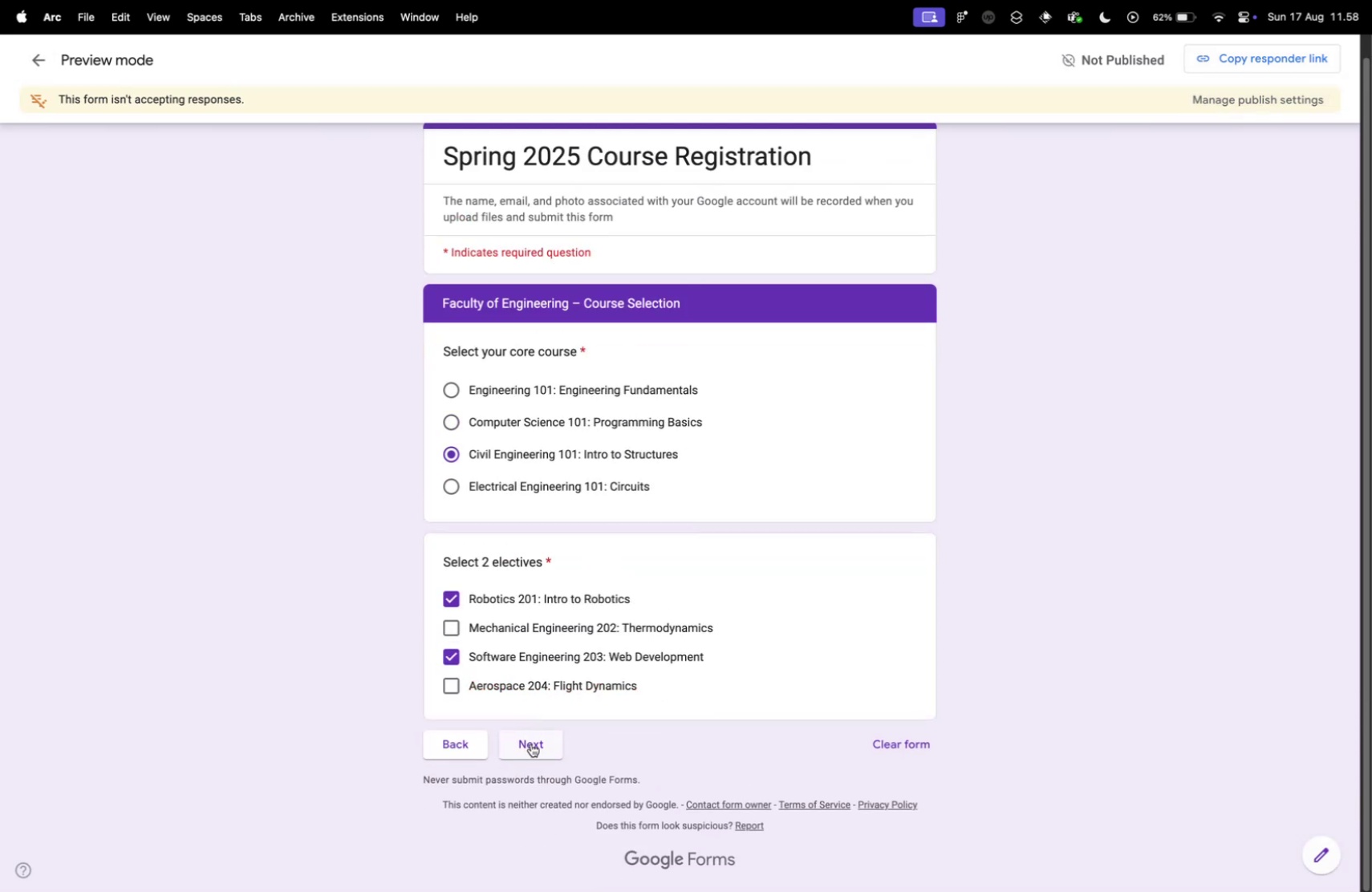 
left_click([531, 743])
 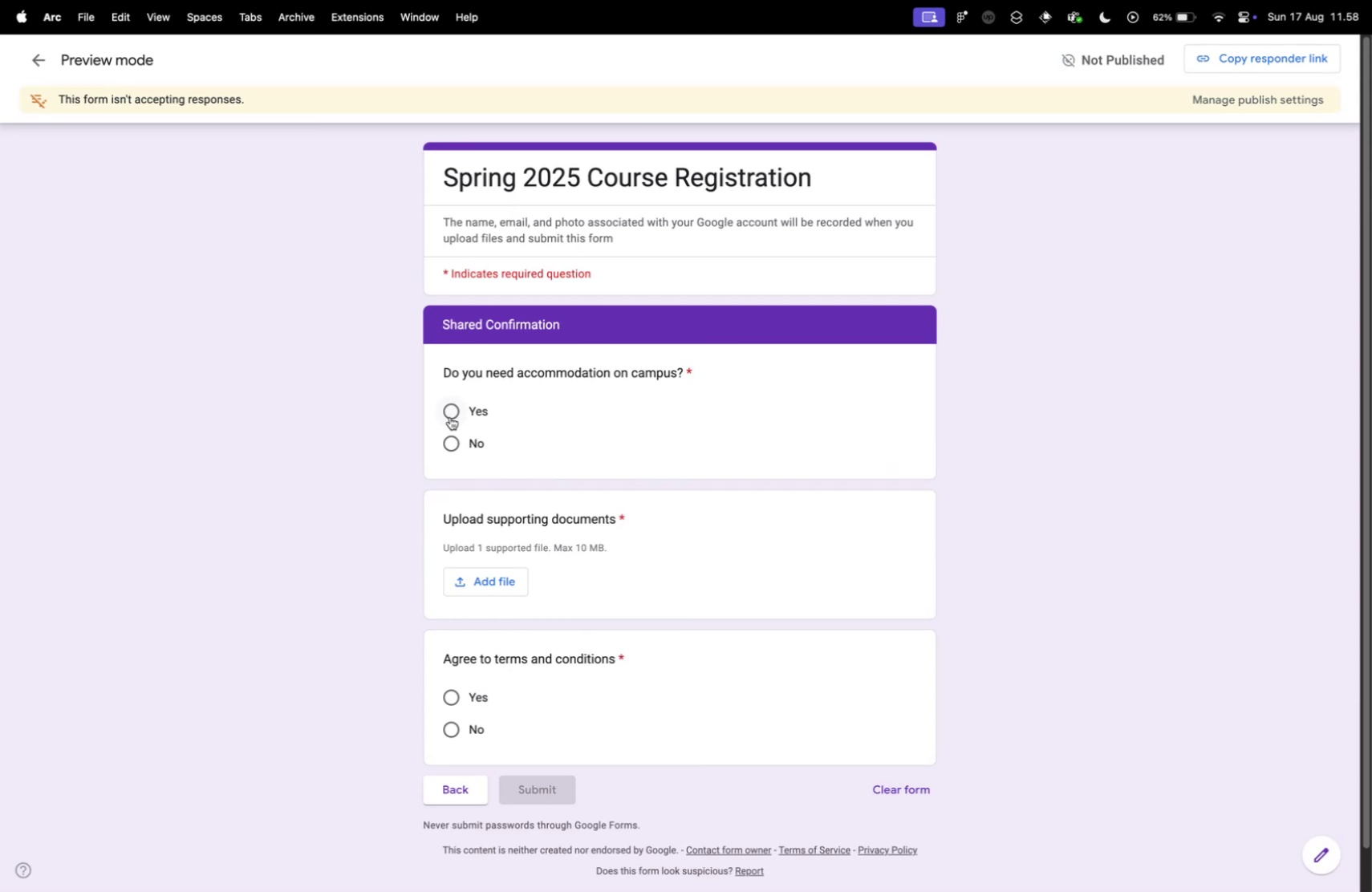 
wait(5.44)
 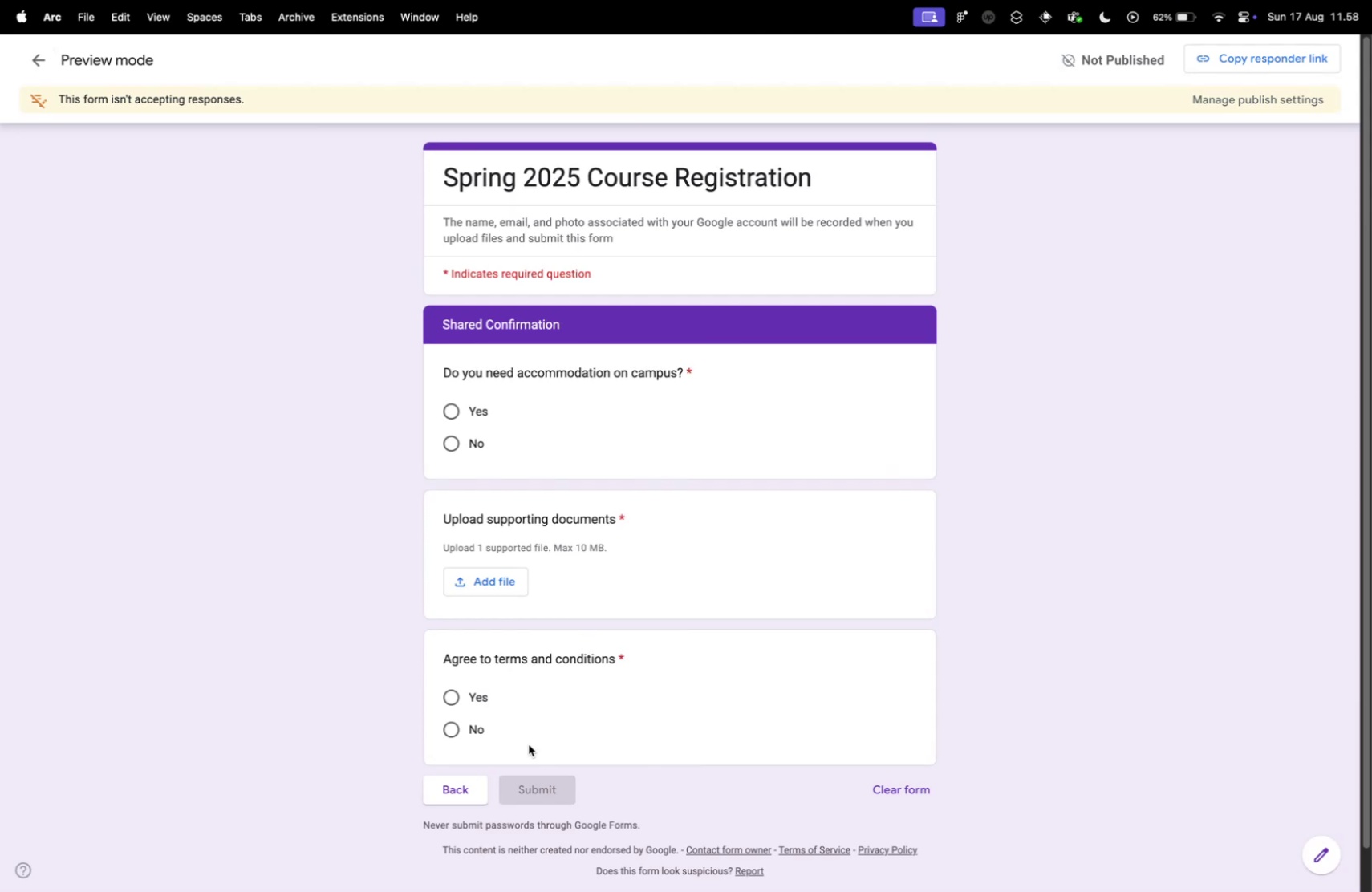 
left_click([456, 411])
 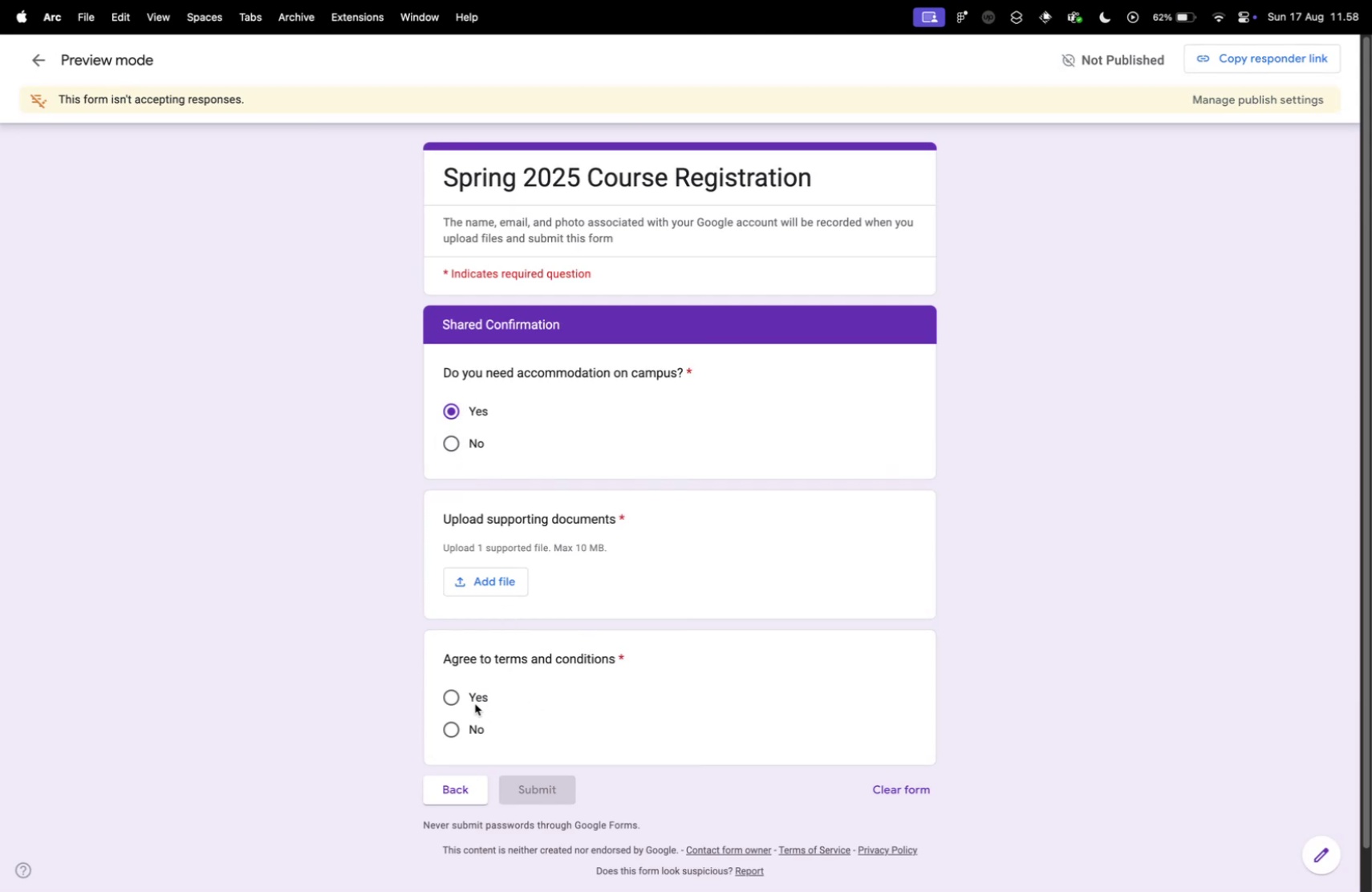 
left_click([473, 695])
 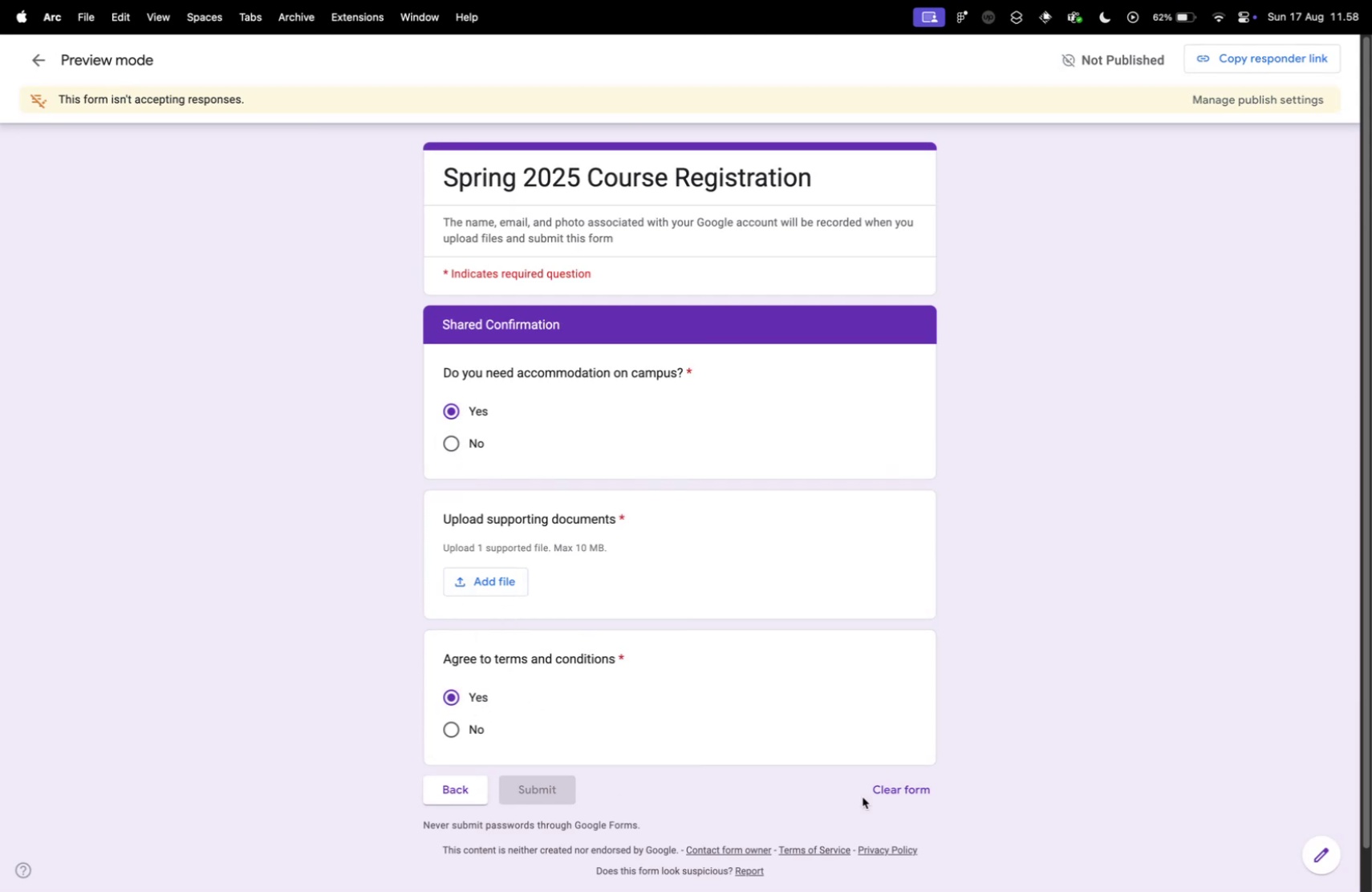 
left_click([921, 793])
 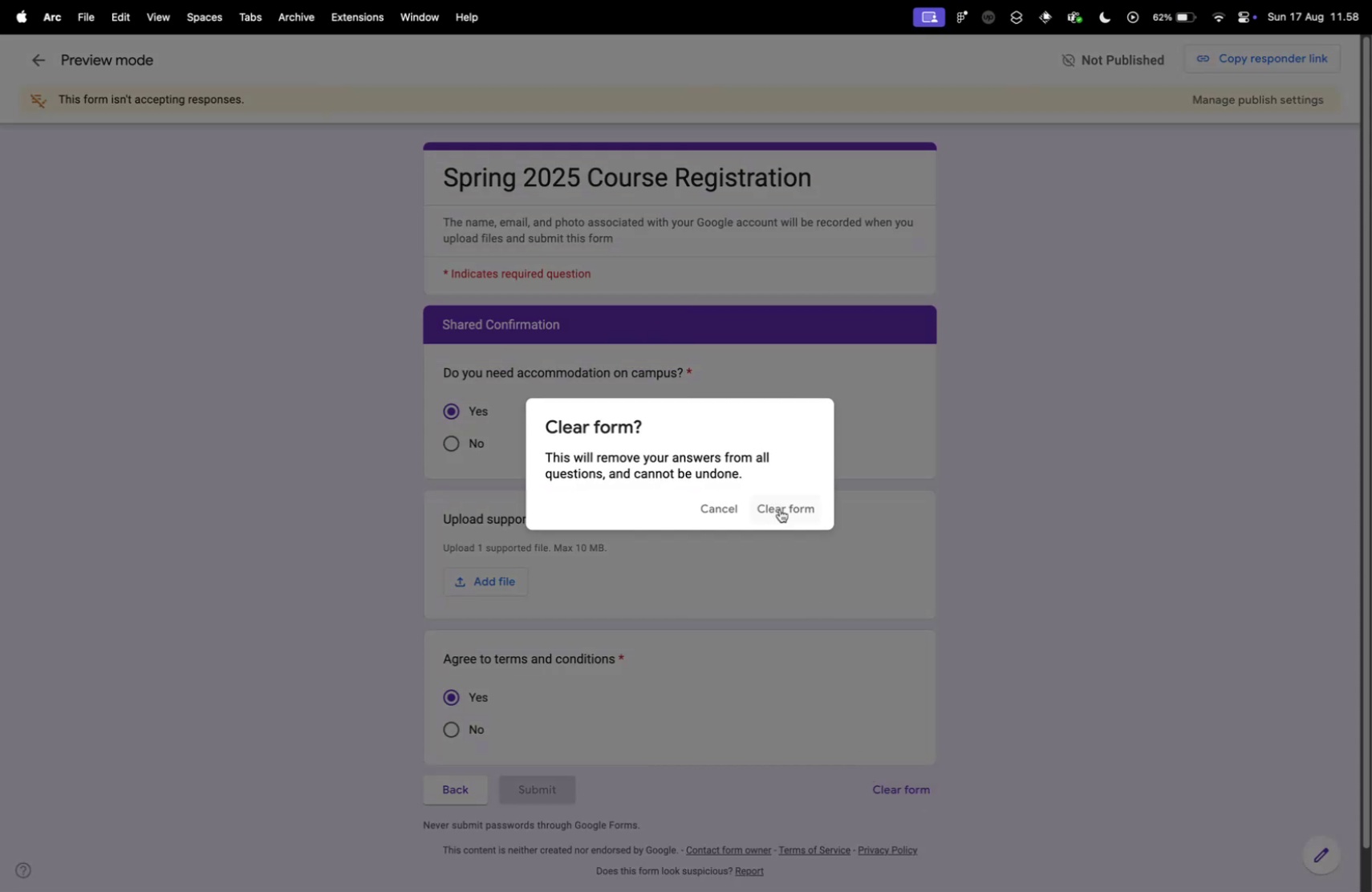 
left_click([780, 509])
 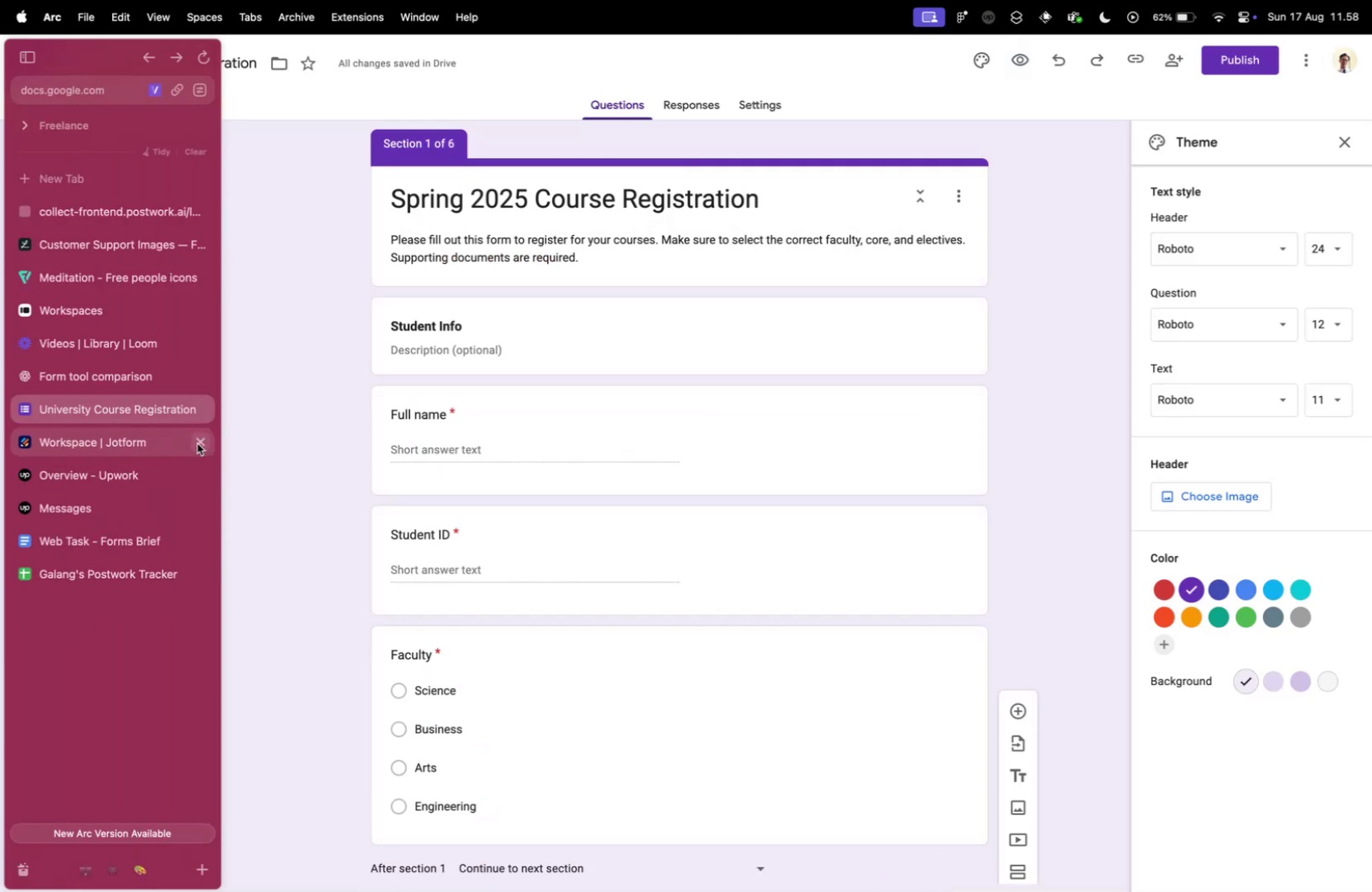 
scroll: coordinate [482, 510], scroll_direction: down, amount: 166.0
 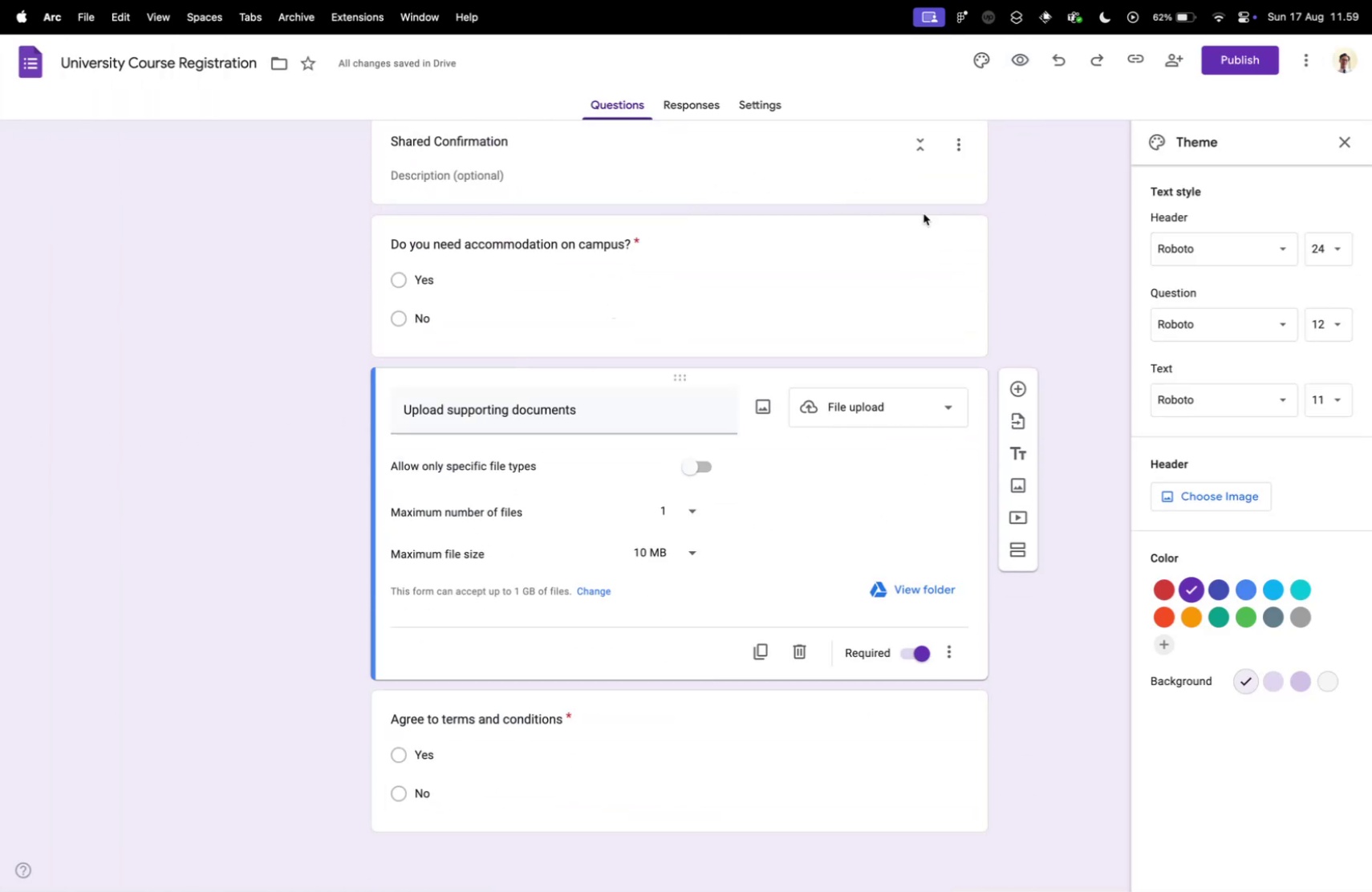 
scroll: coordinate [1060, 249], scroll_direction: up, amount: 148.0
 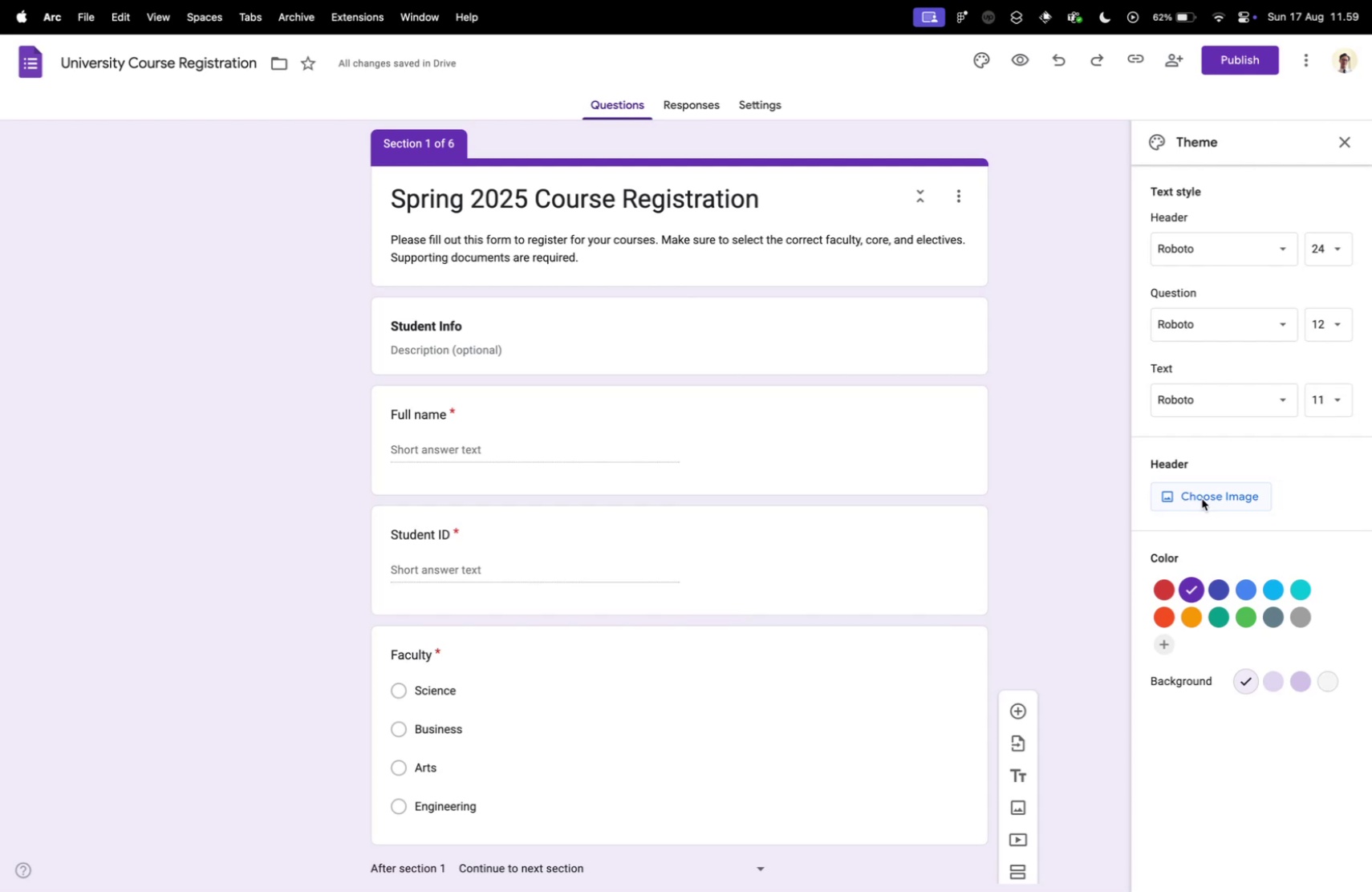 
left_click([1202, 498])
 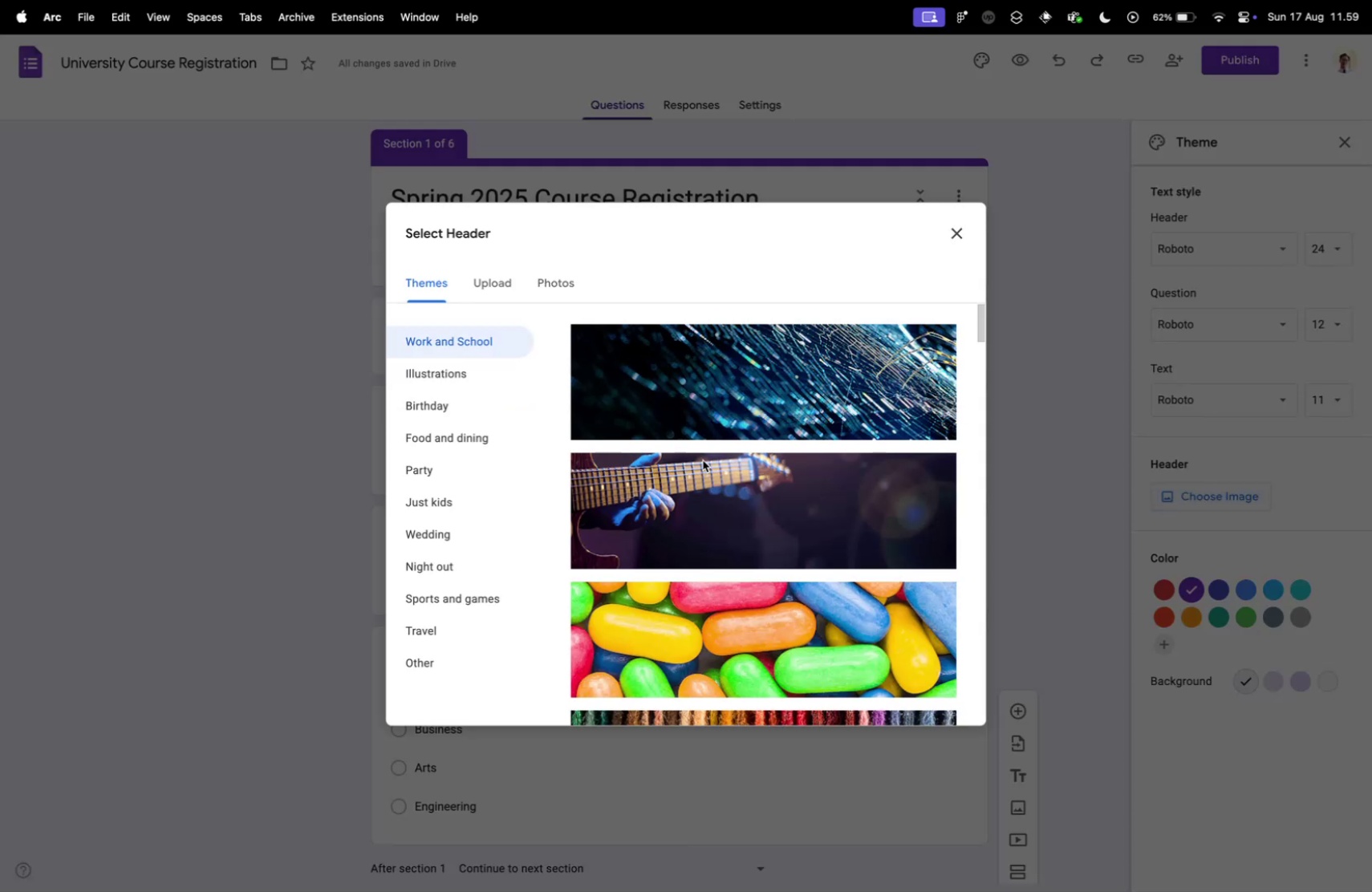 
scroll: coordinate [729, 529], scroll_direction: down, amount: 53.0
 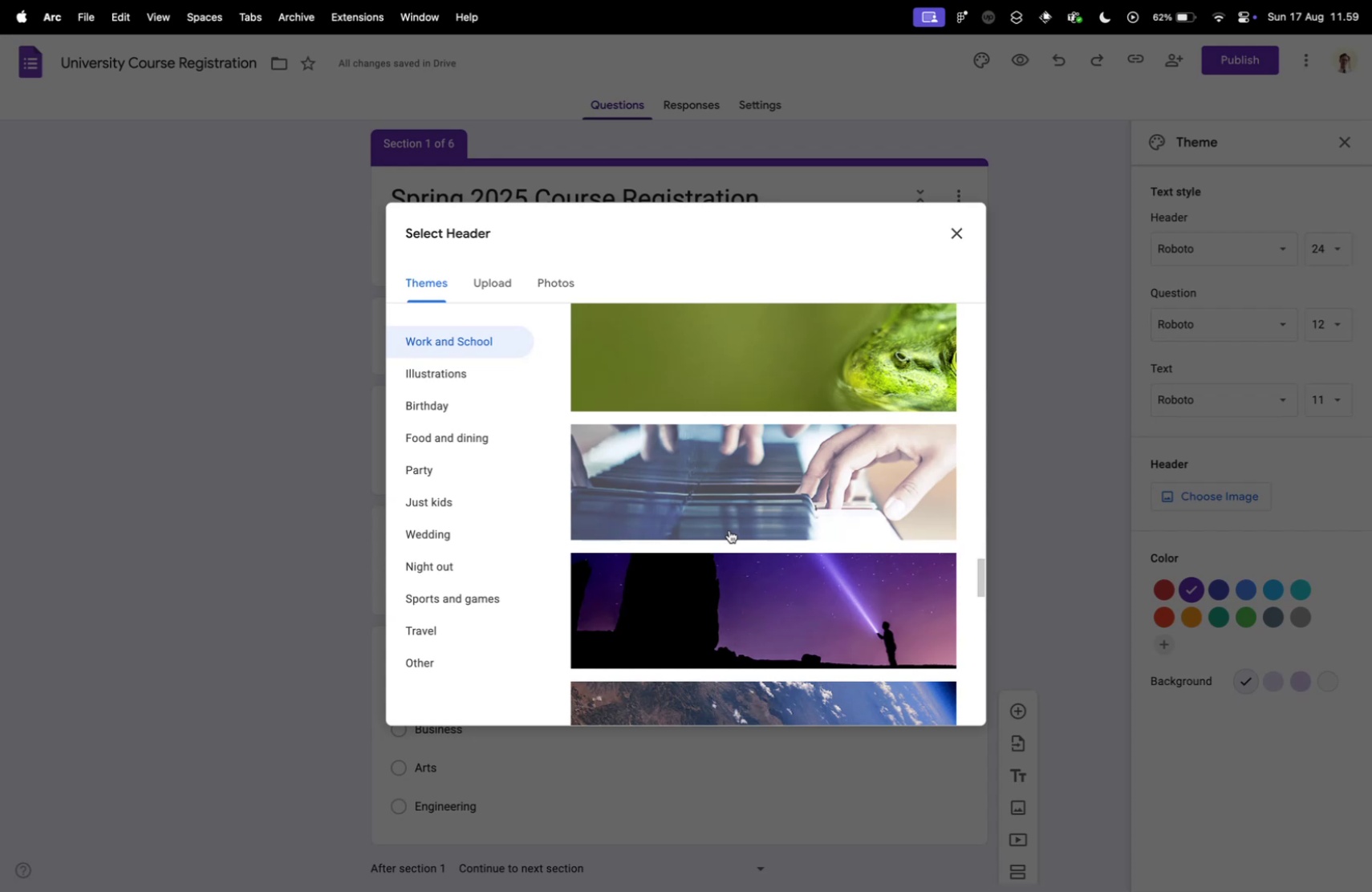 
scroll: coordinate [730, 525], scroll_direction: down, amount: 31.0
 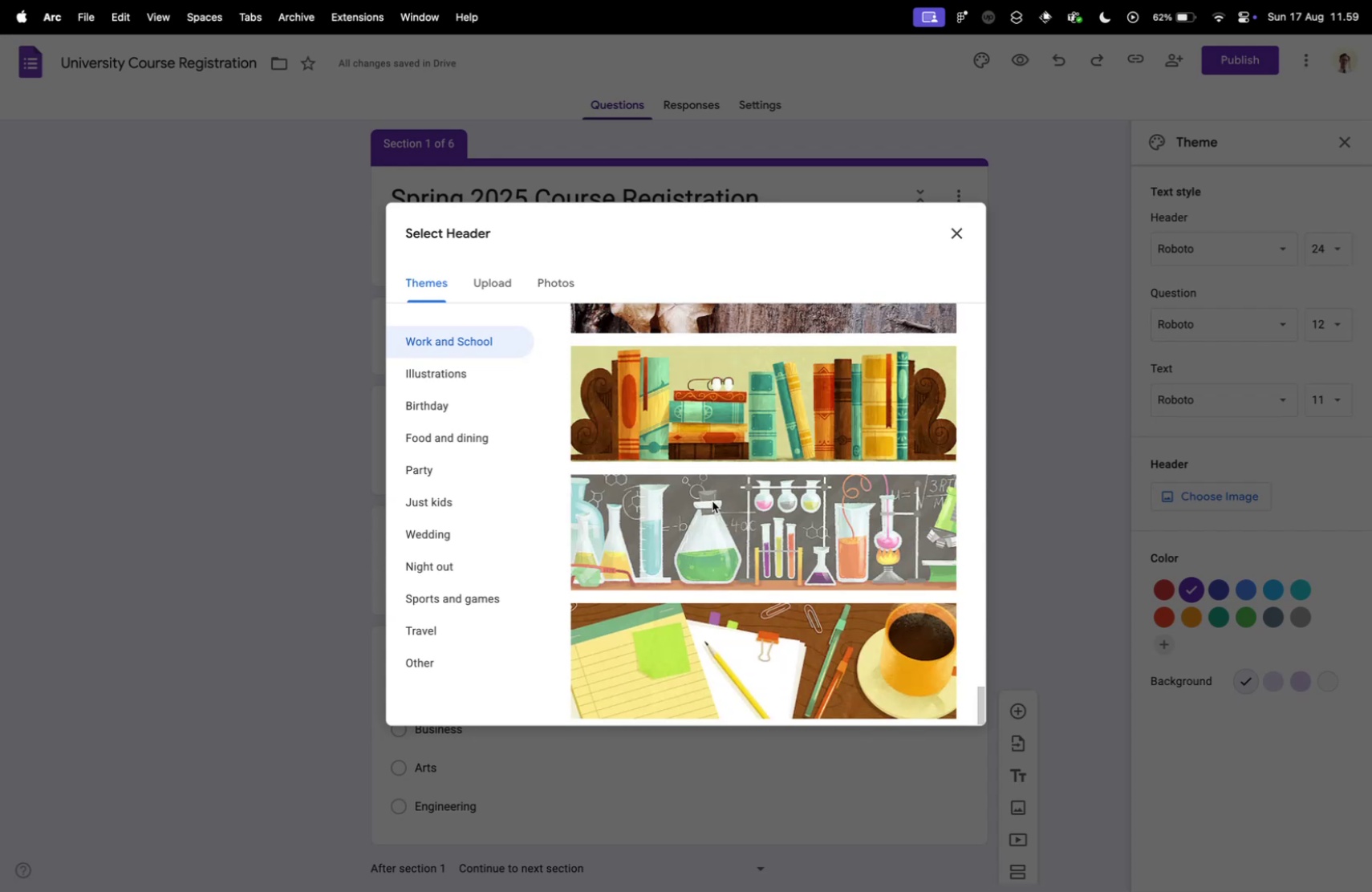 
left_click([704, 394])
 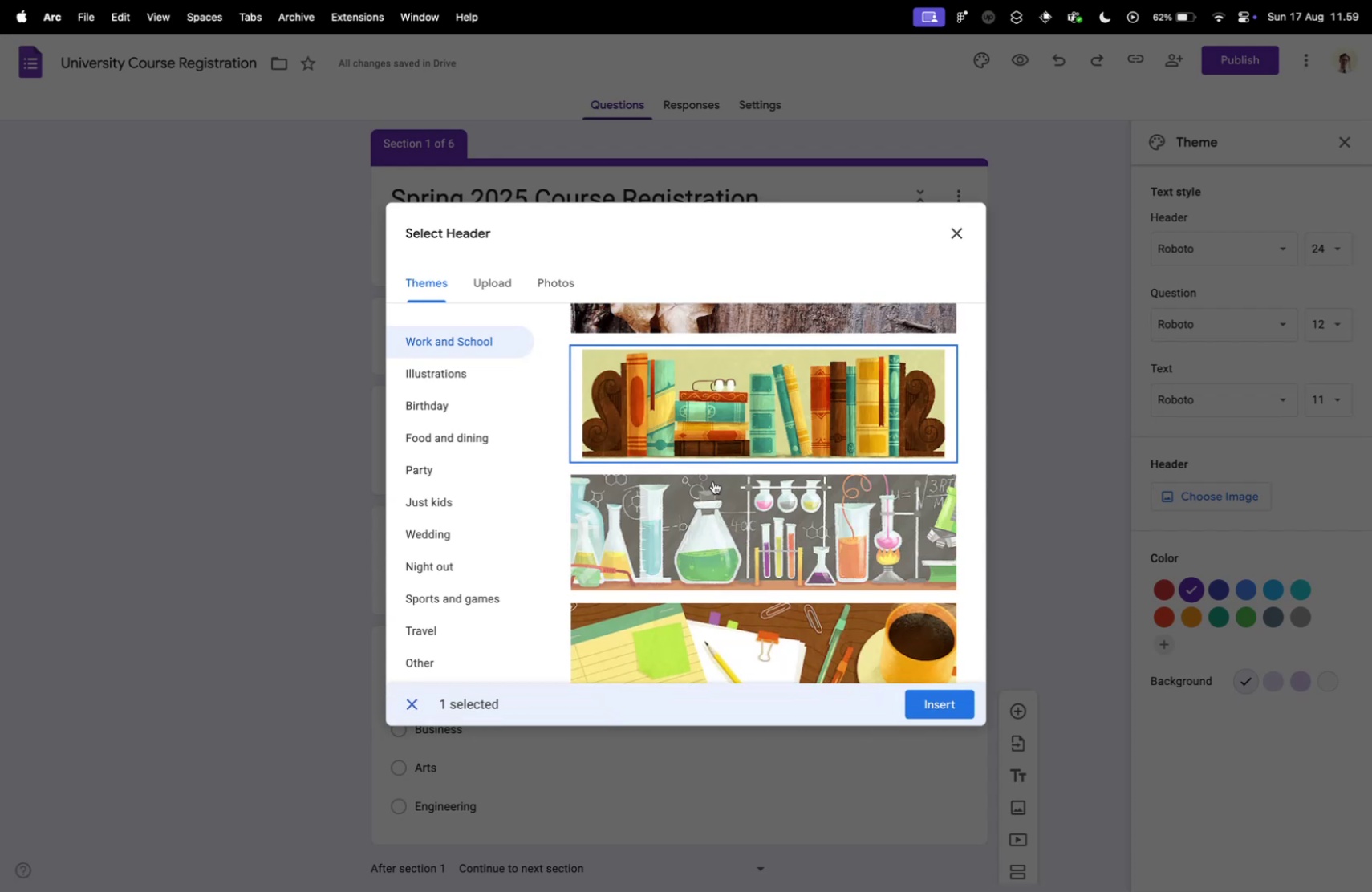 
scroll: coordinate [804, 519], scroll_direction: down, amount: 8.0
 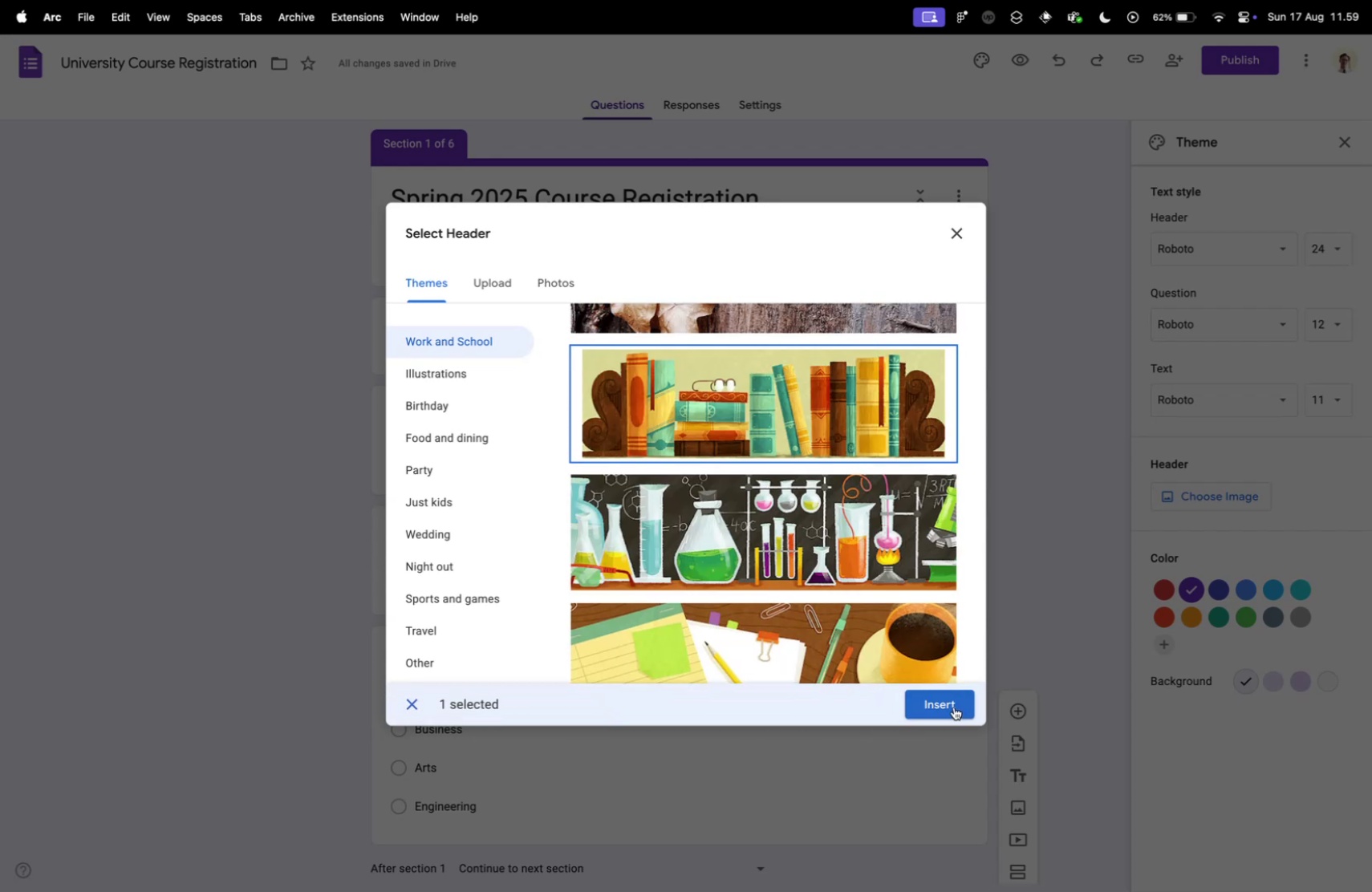 
left_click([954, 706])
 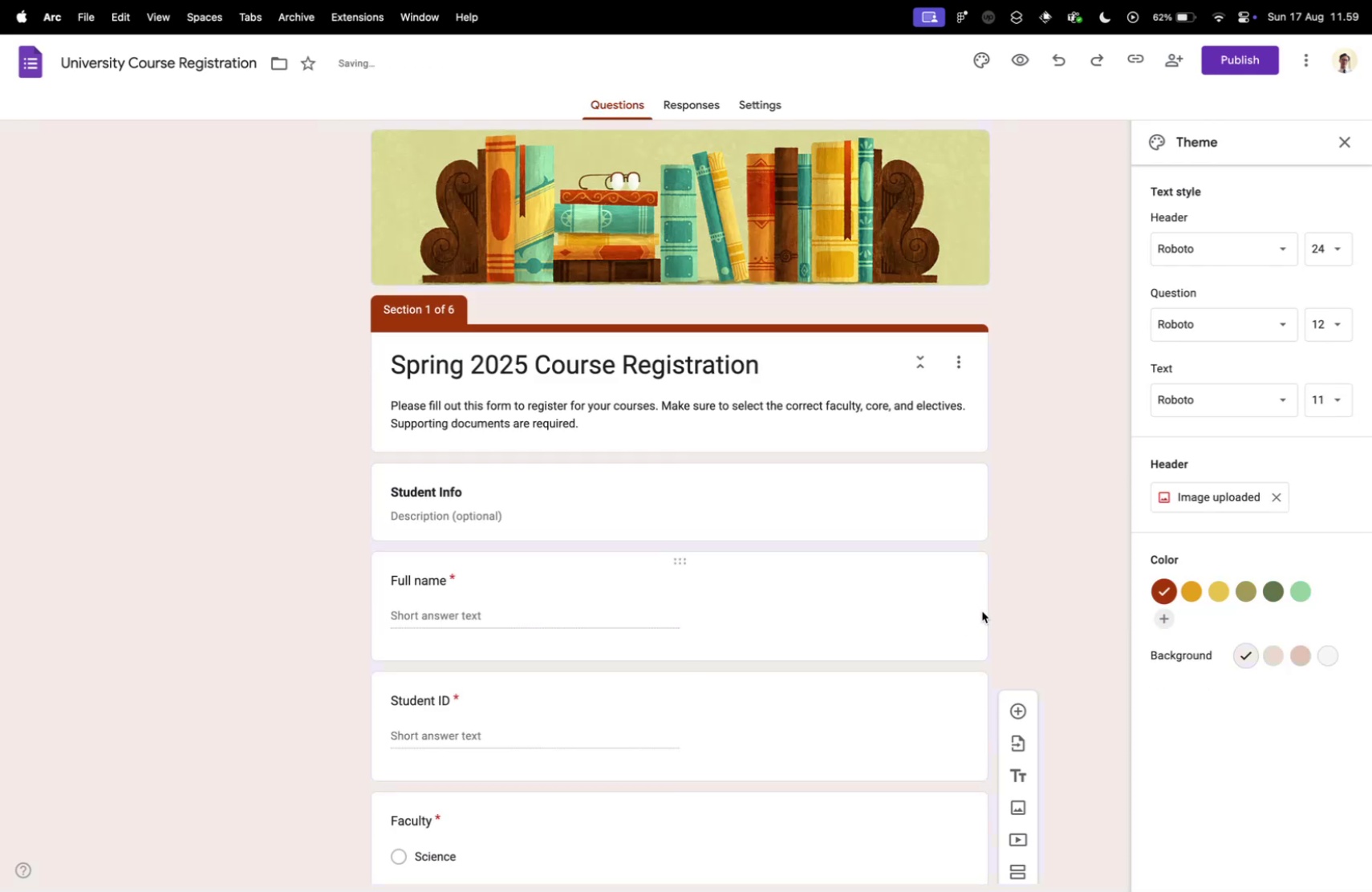 
wait(6.23)
 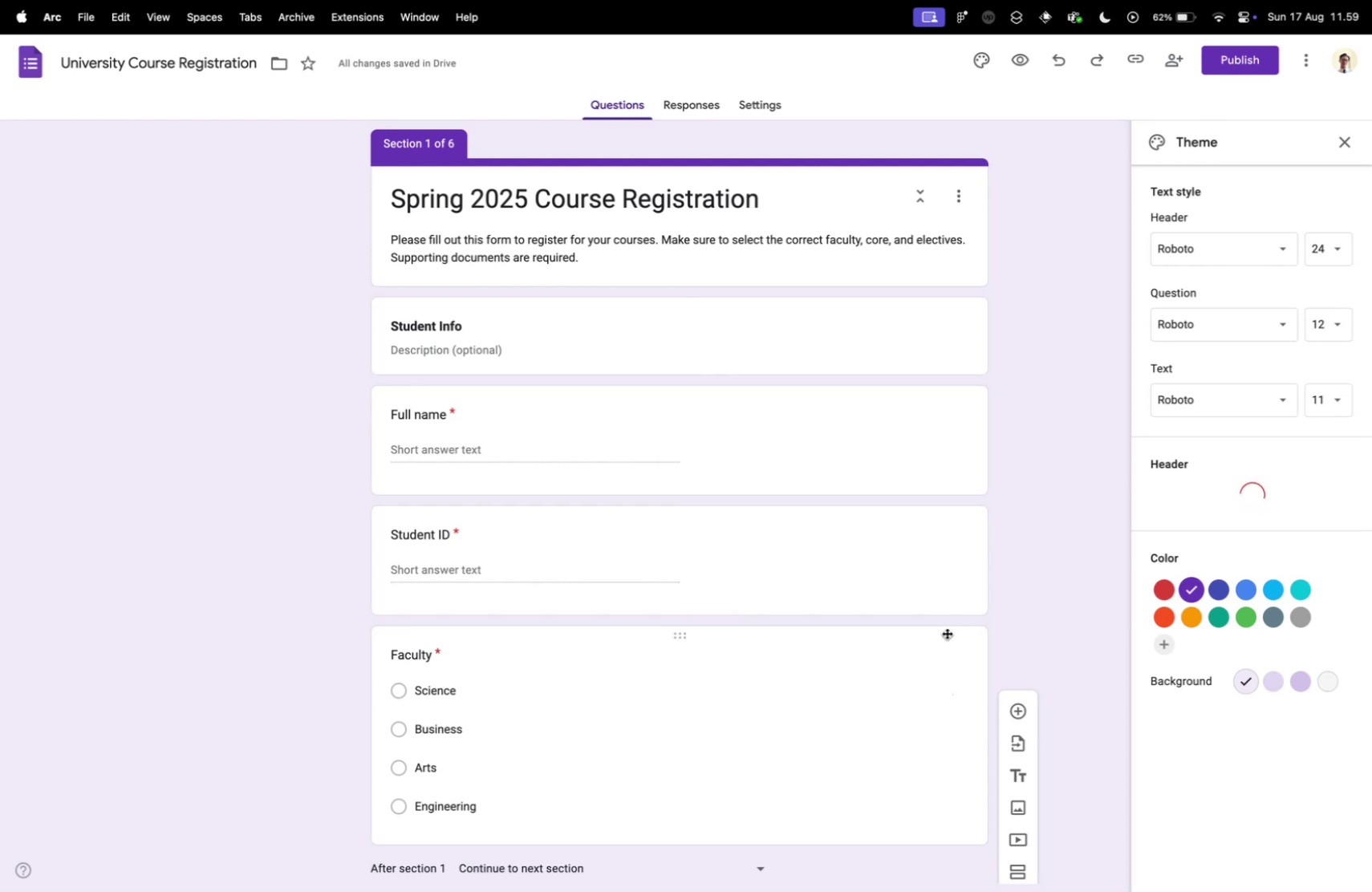 
left_click([1191, 589])
 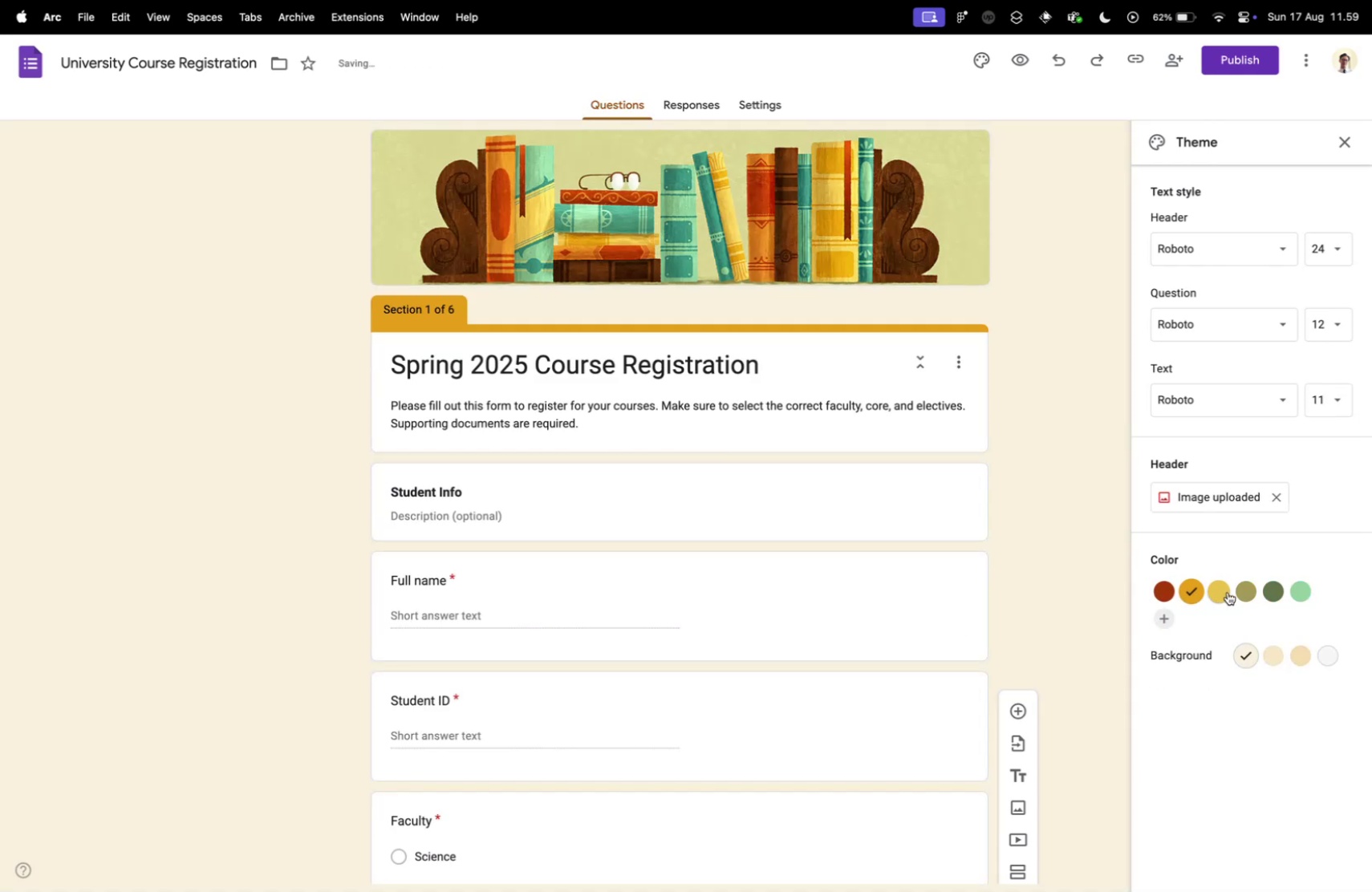 
left_click([1228, 591])
 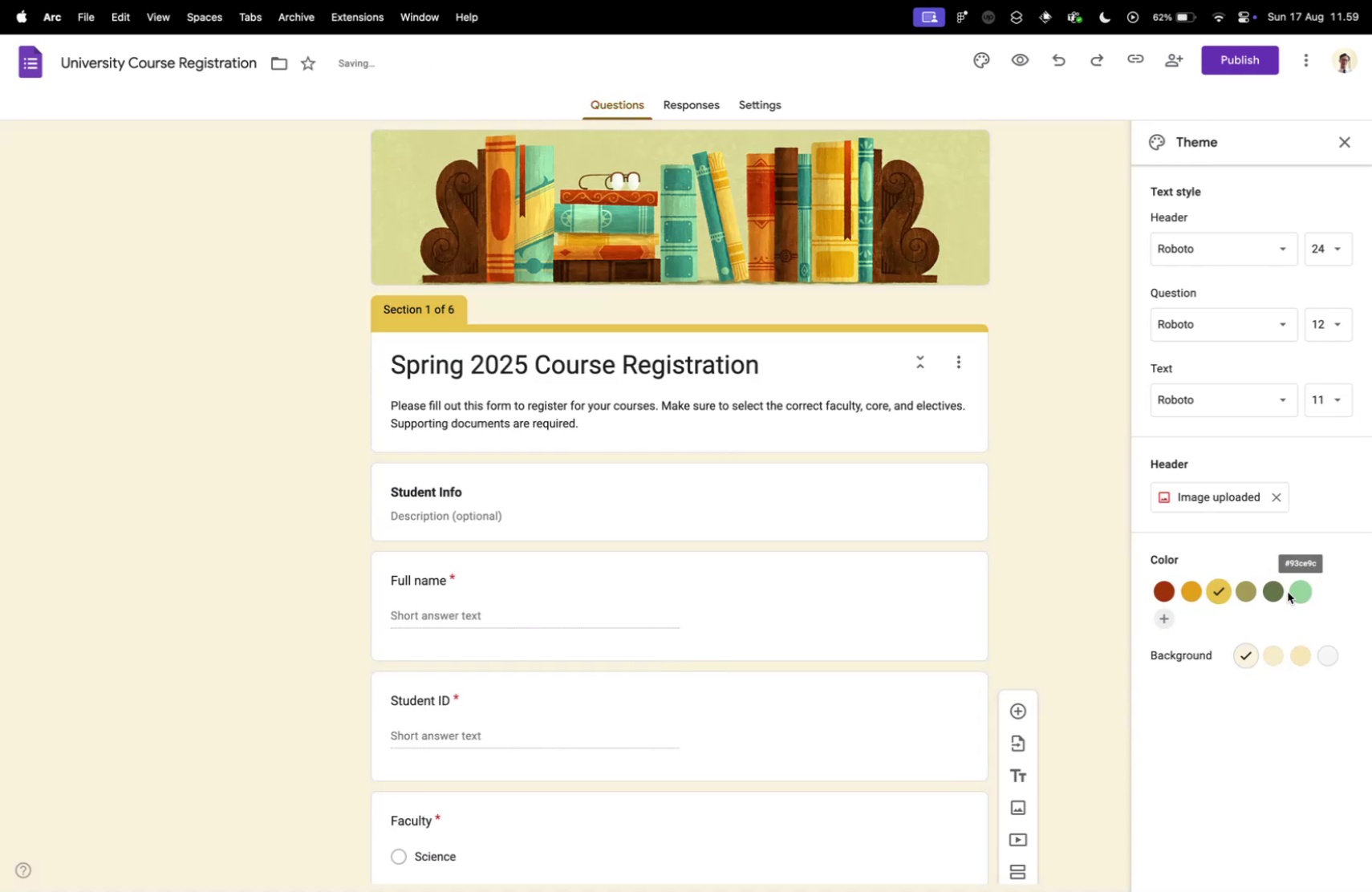 
left_click([1277, 591])
 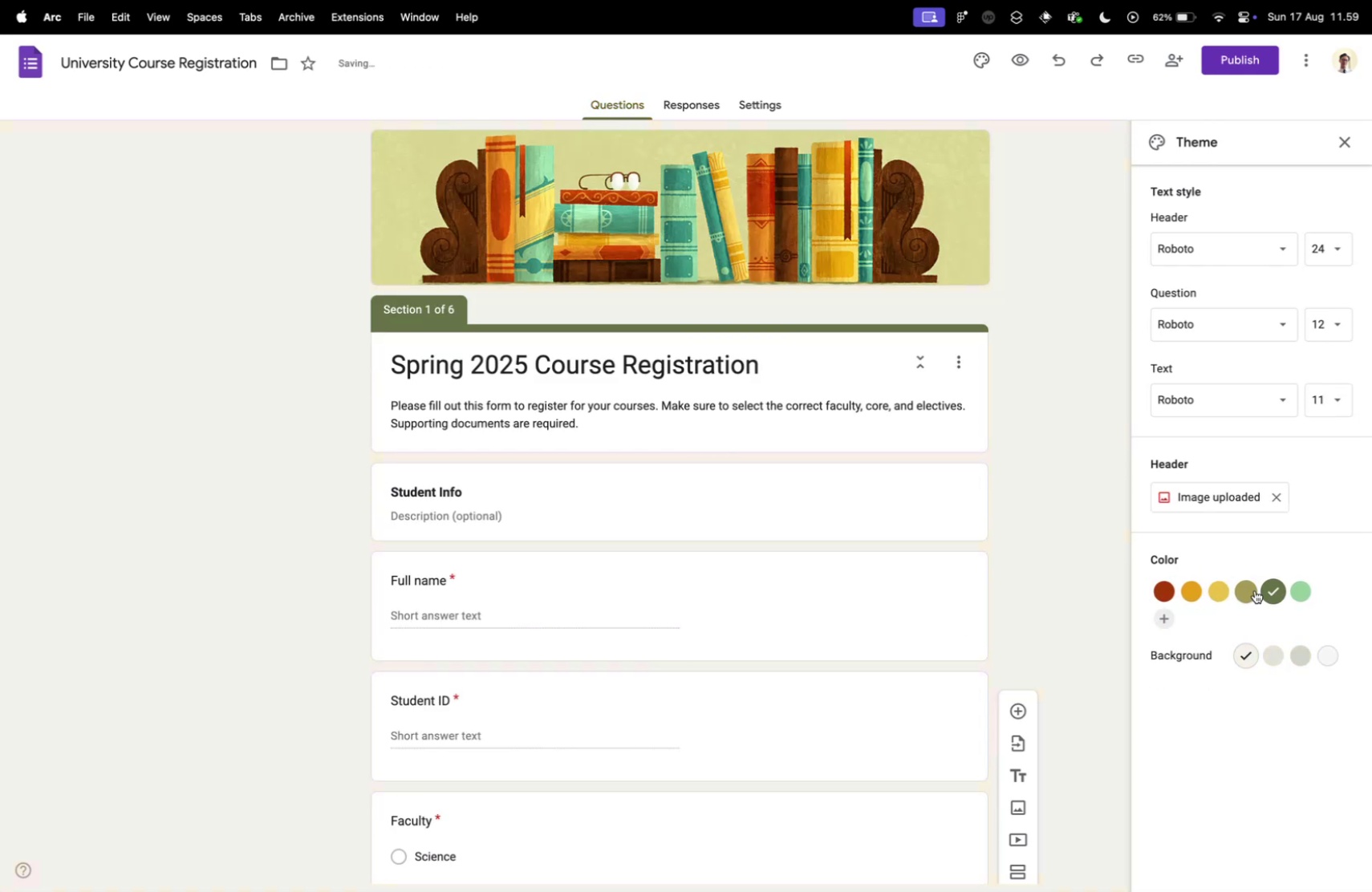 
left_click([1255, 590])
 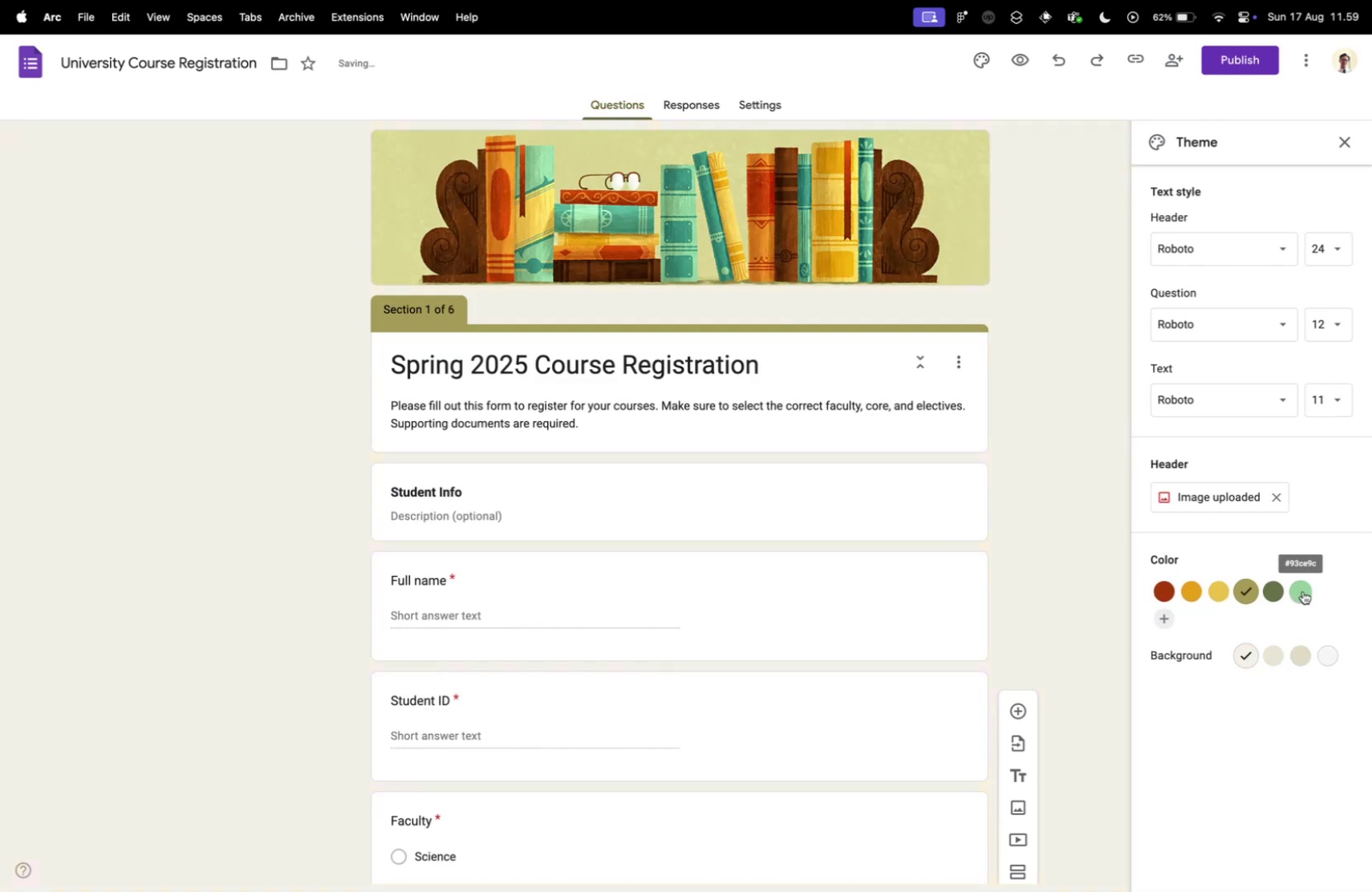 
left_click([1303, 590])
 